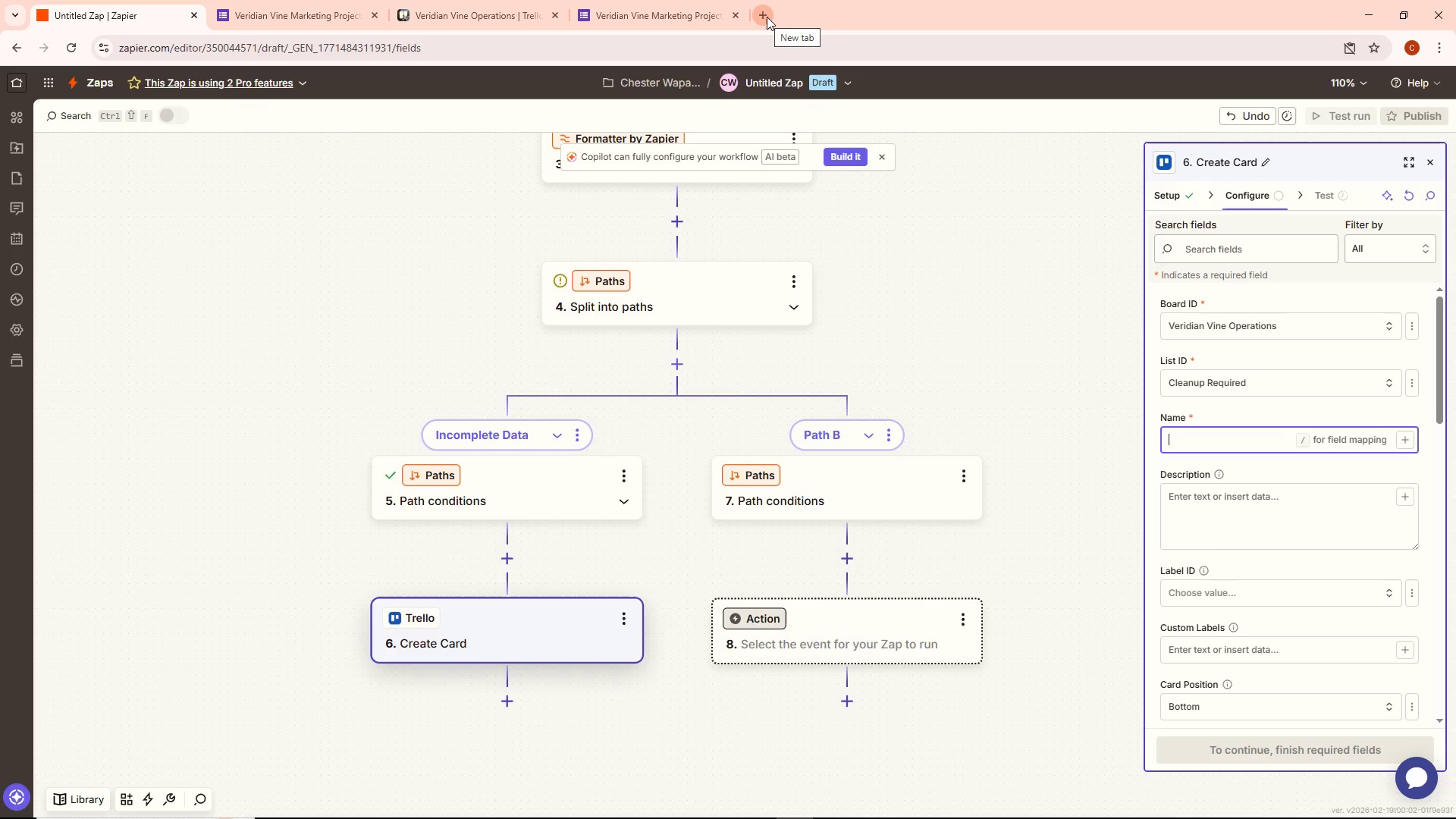 
wait(7.44)
 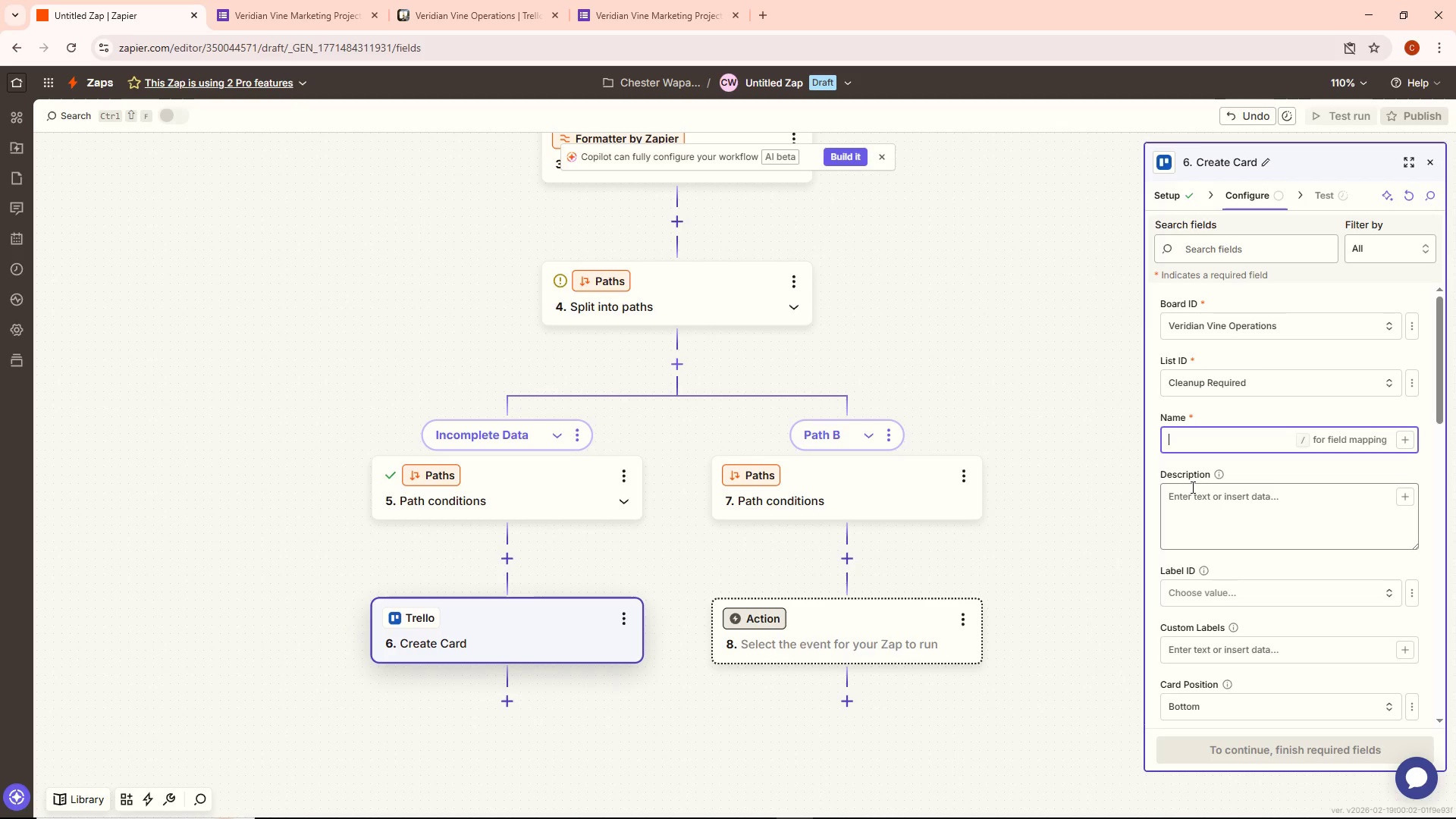 
left_click([767, 17])
 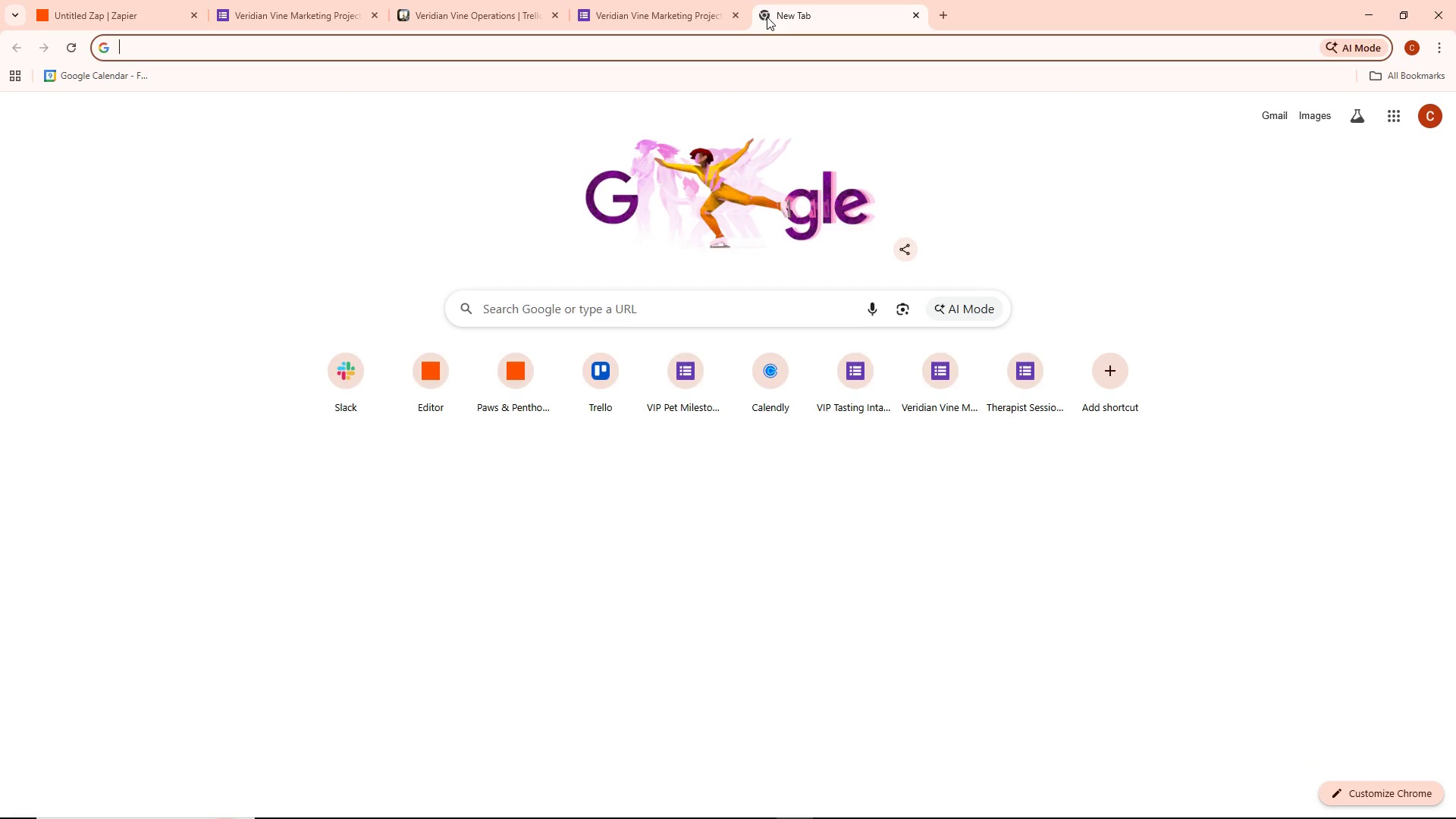 
type(! emoji)
 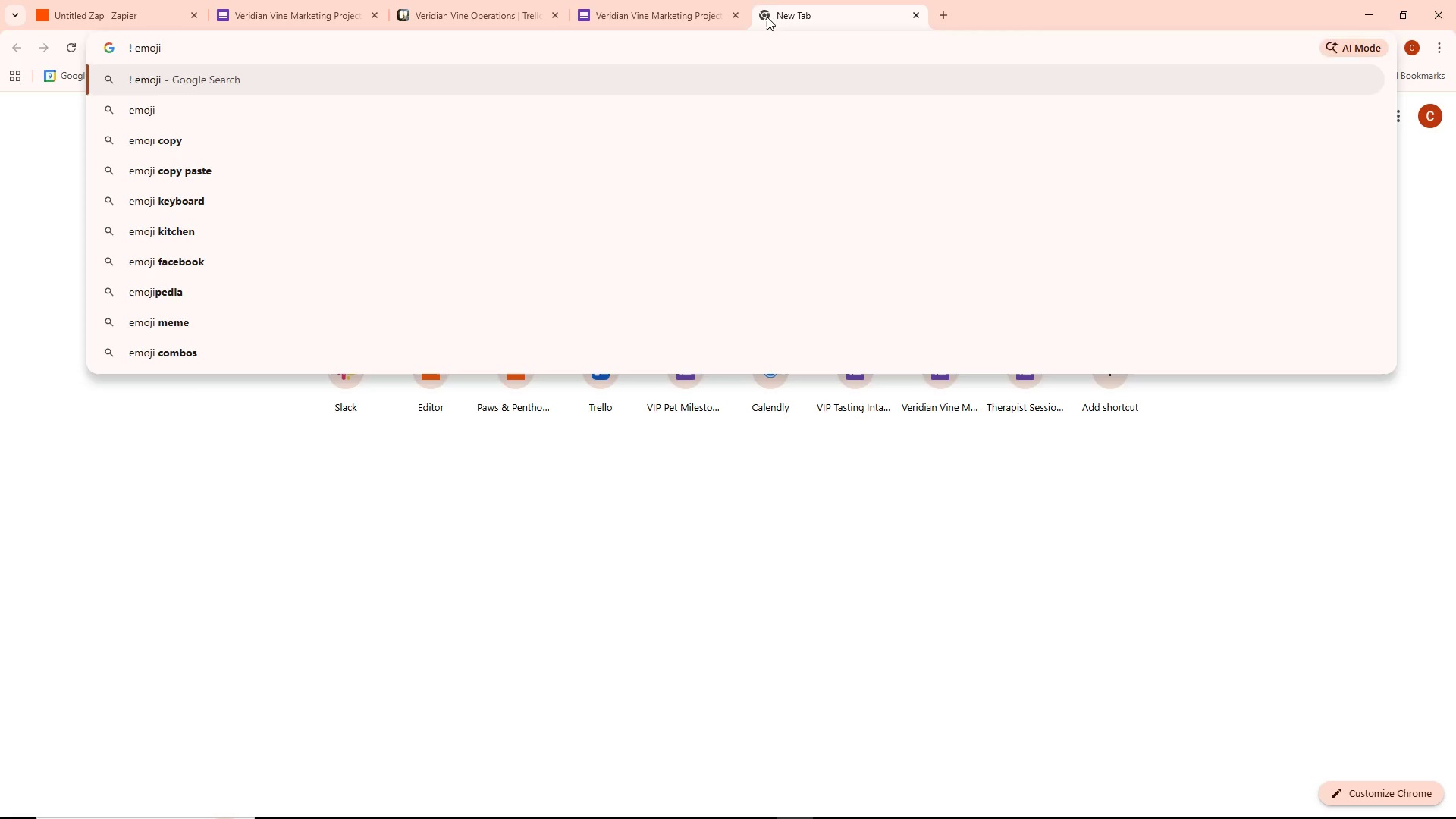 
key(Enter)
 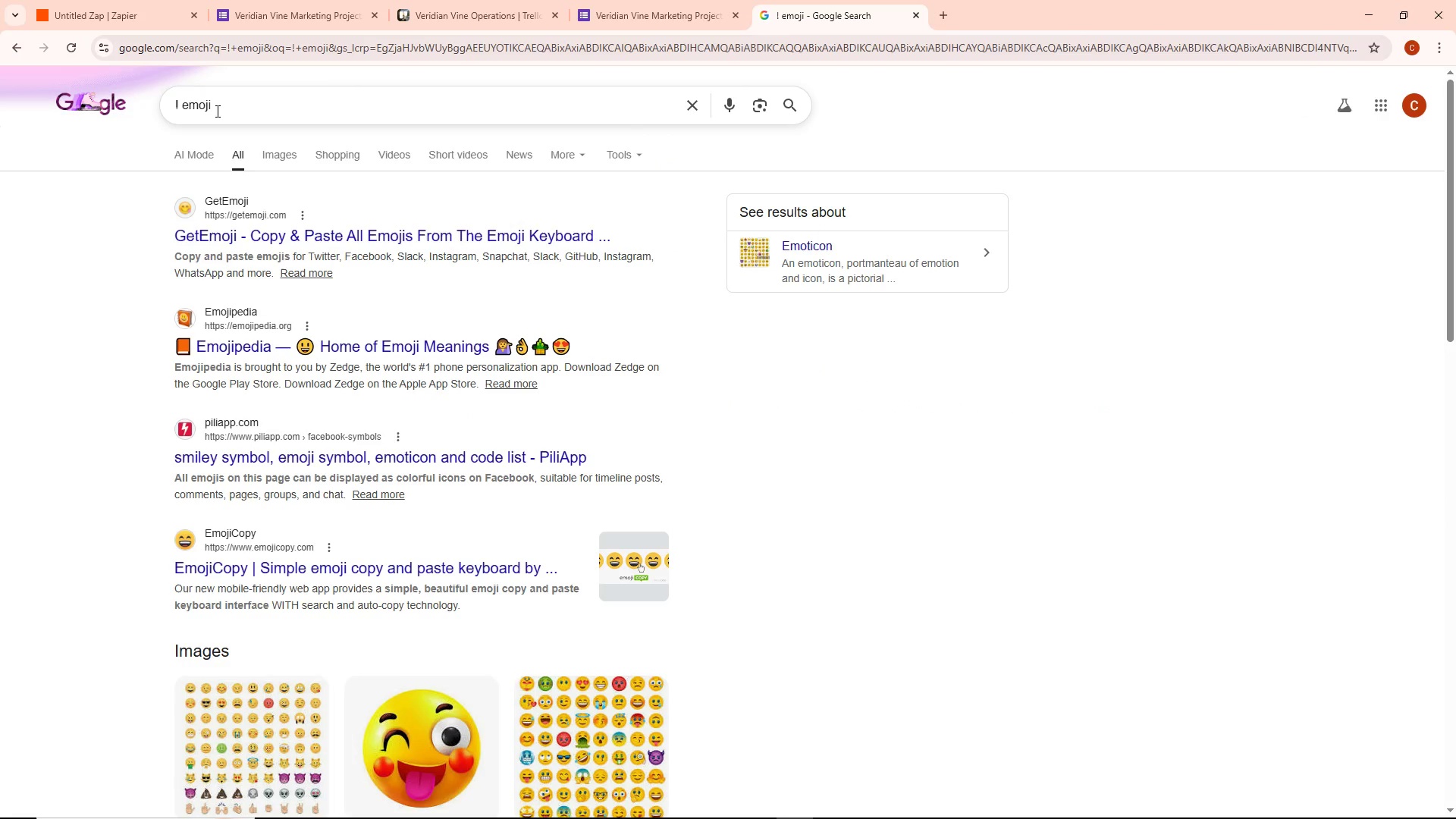 
left_click([178, 100])
 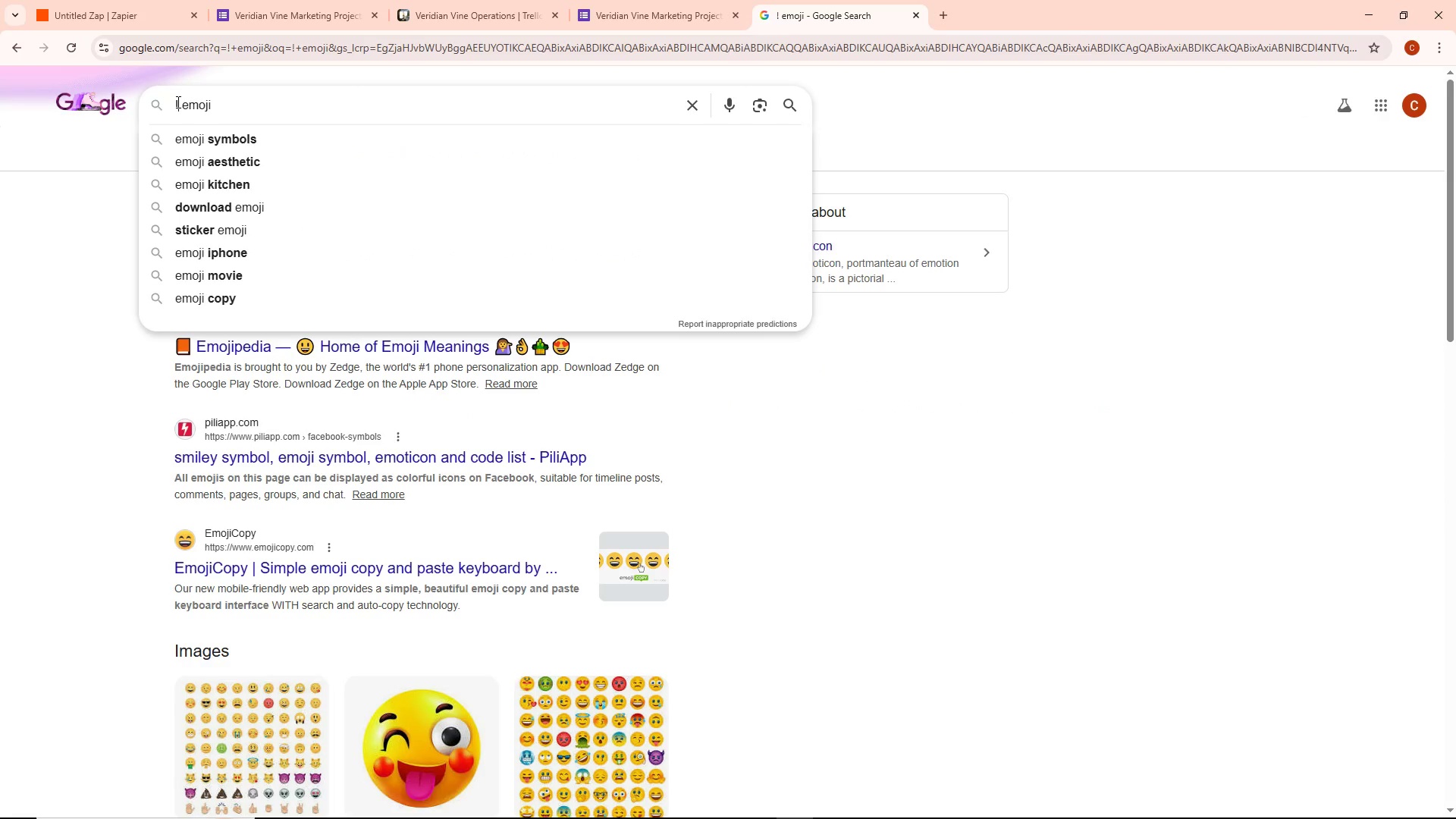 
key(ArrowLeft)
 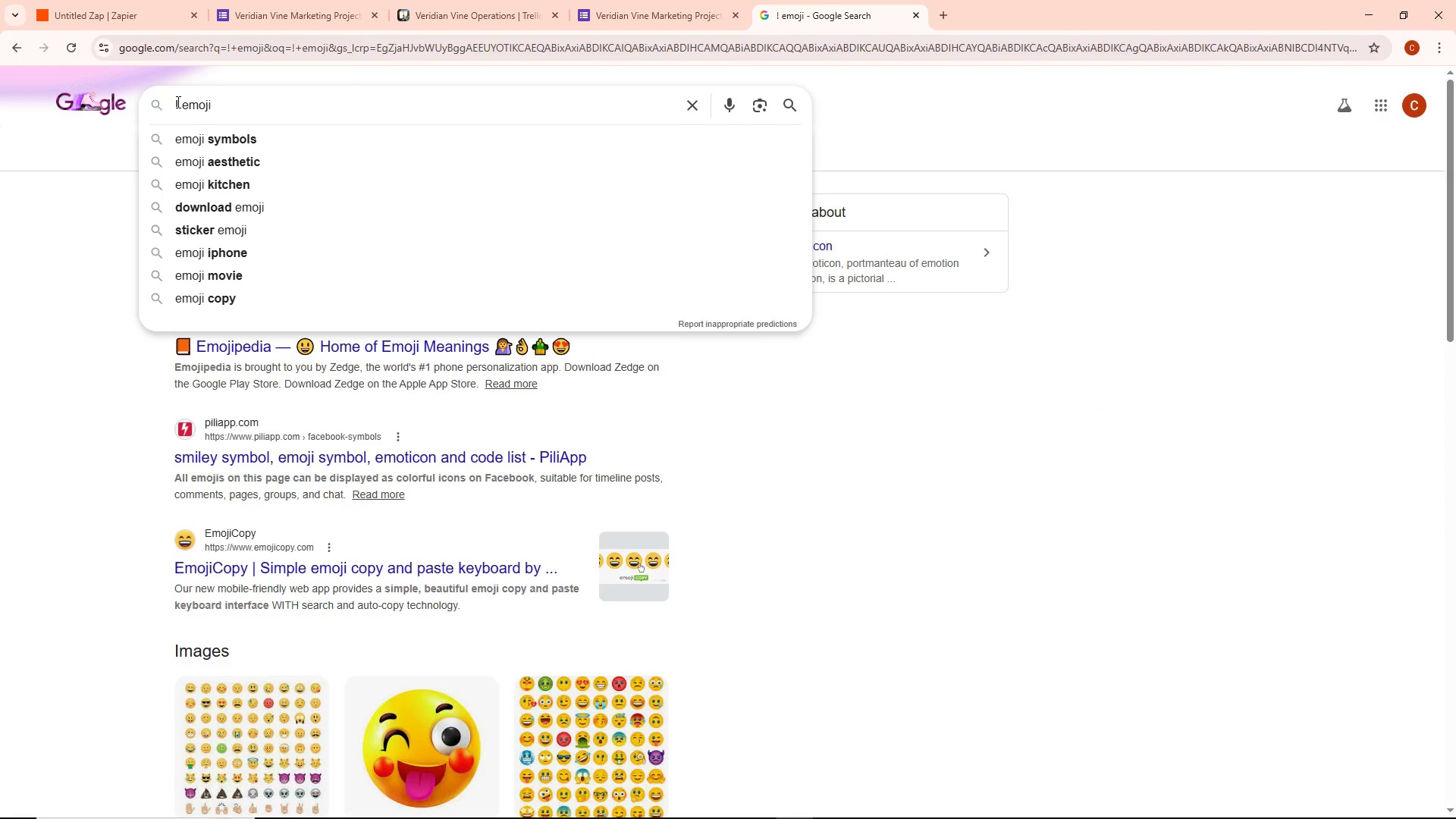 
key(Shift+ShiftLeft)
 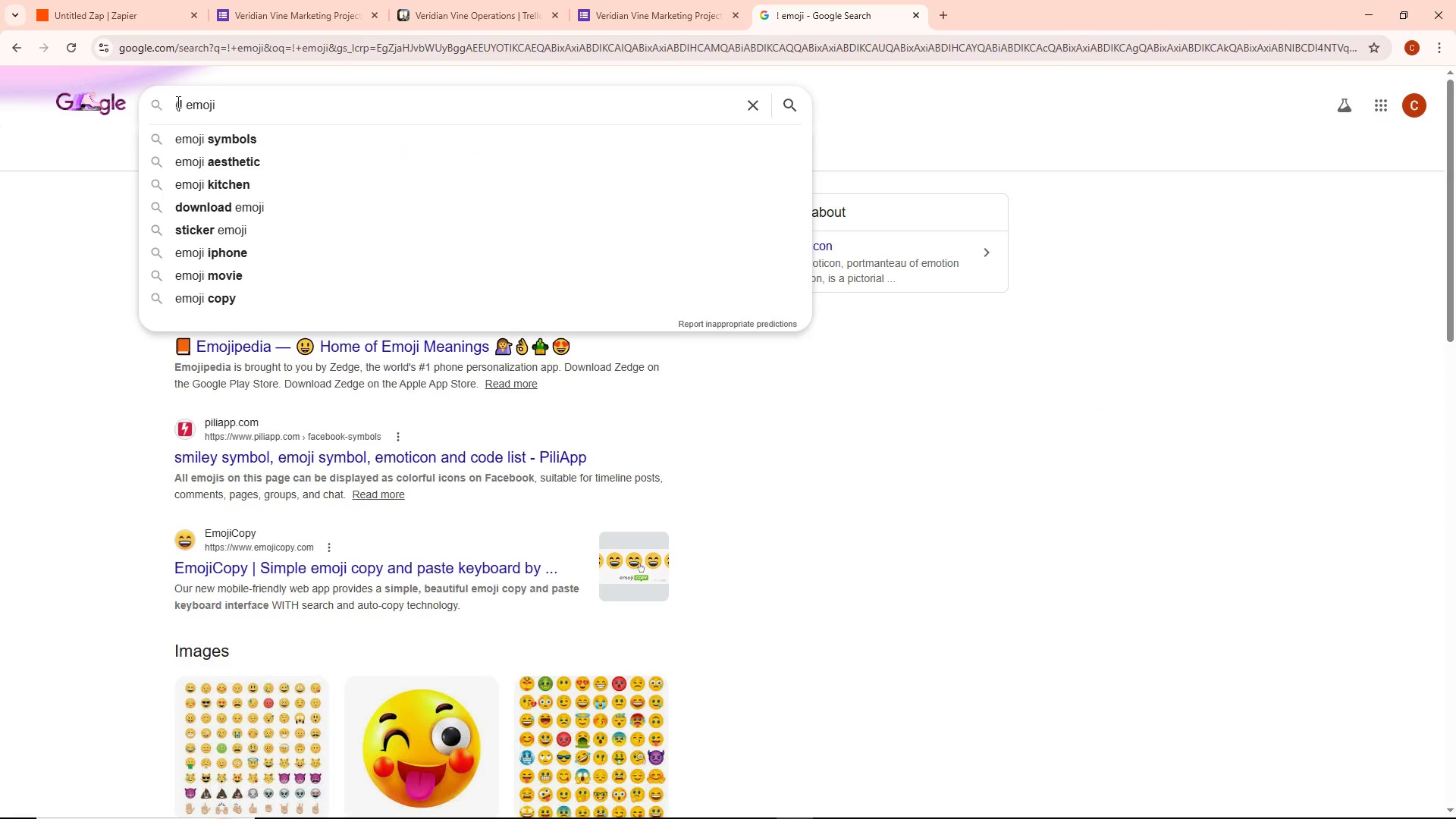 
key(Shift+9)
 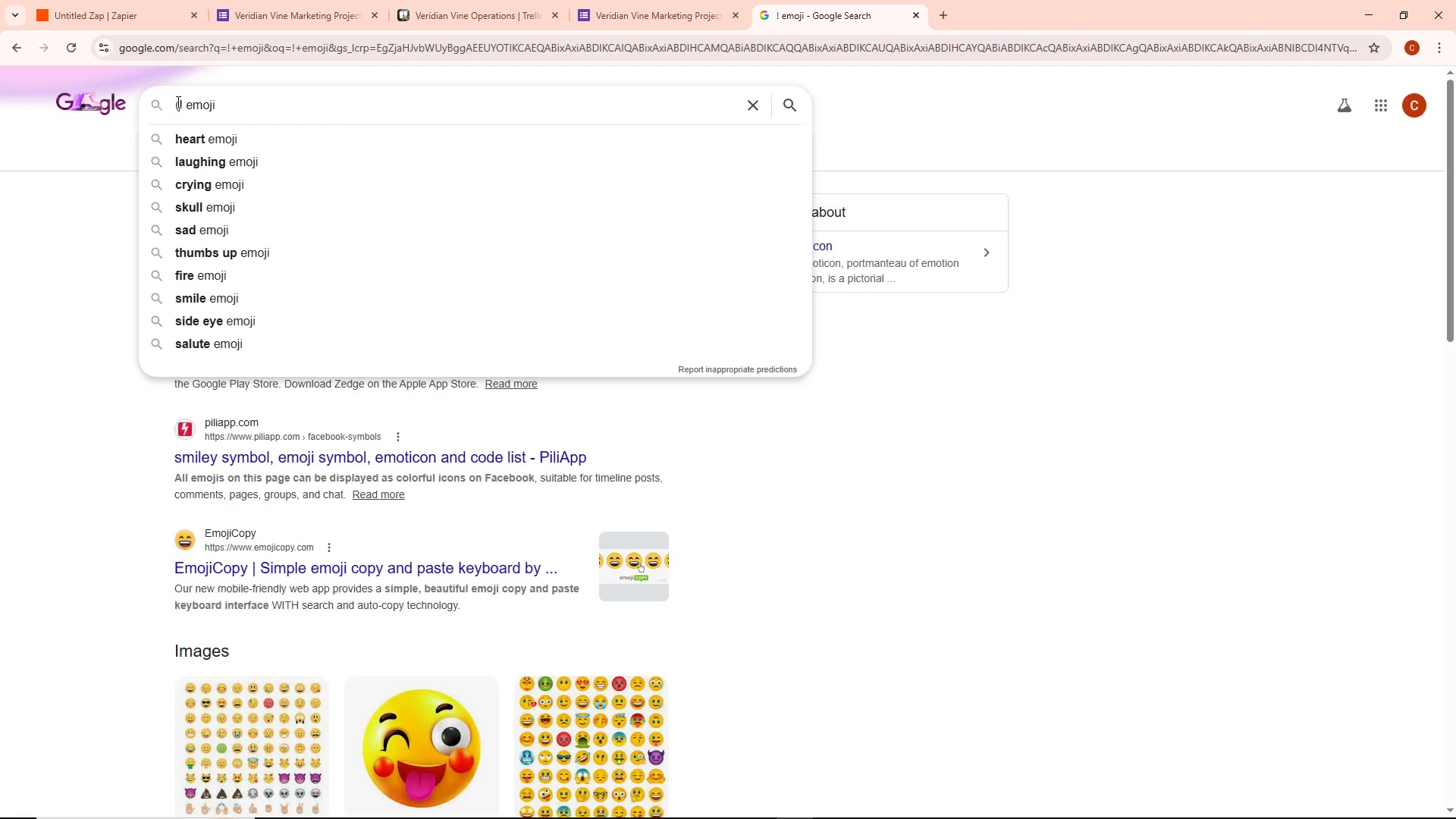 
key(ArrowRight)
 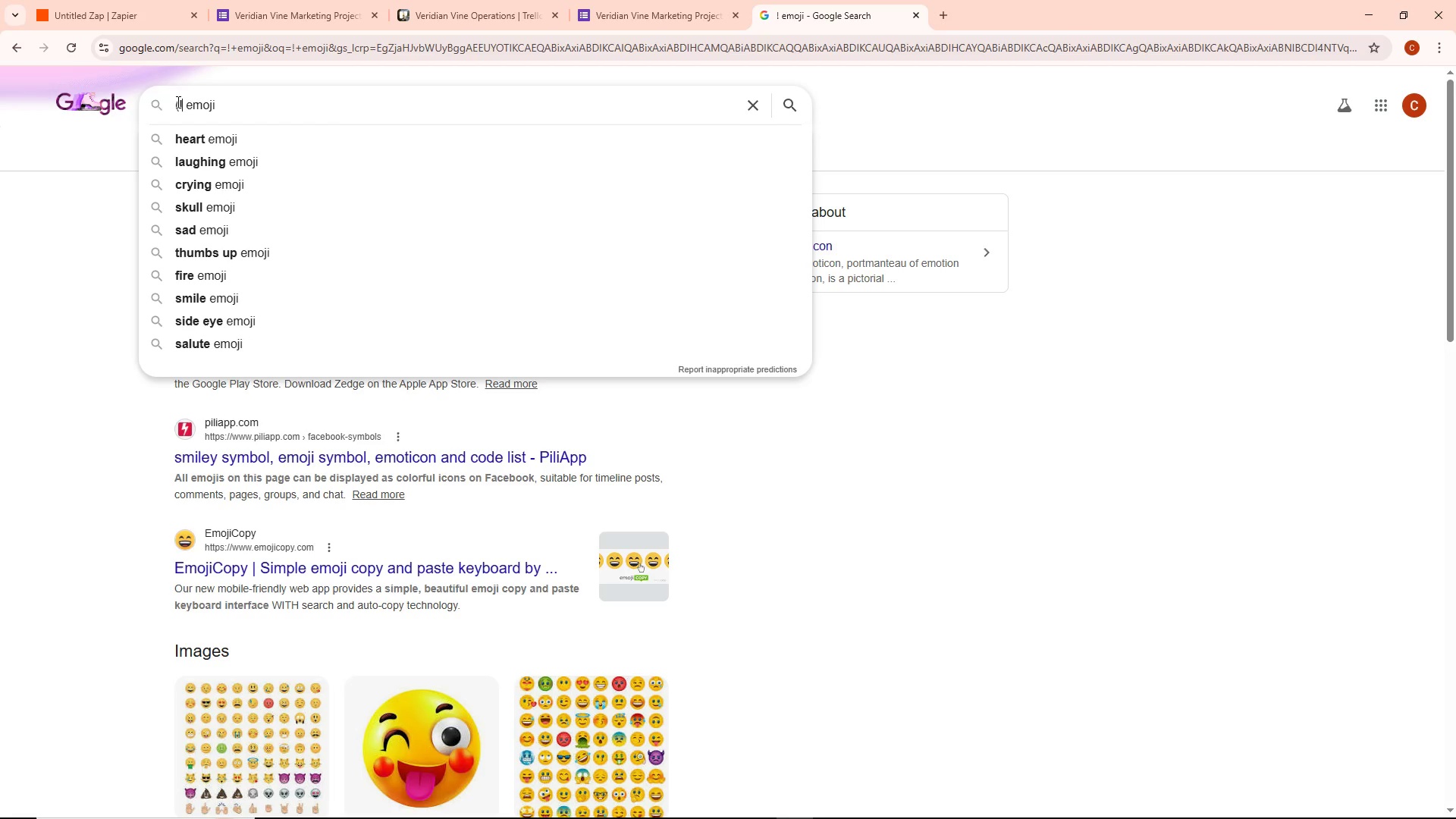 
key(Shift+0)
 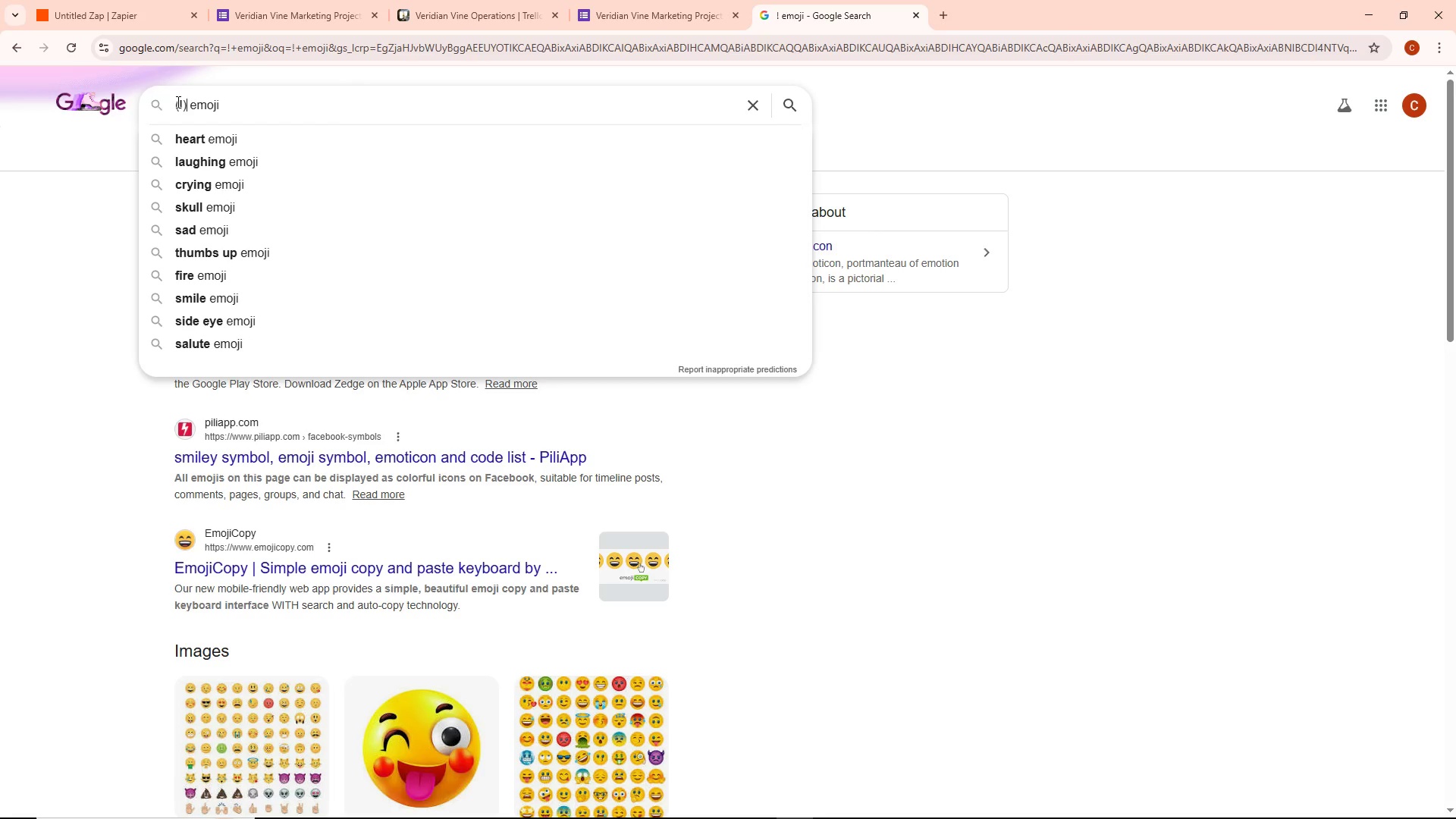 
key(Enter)
 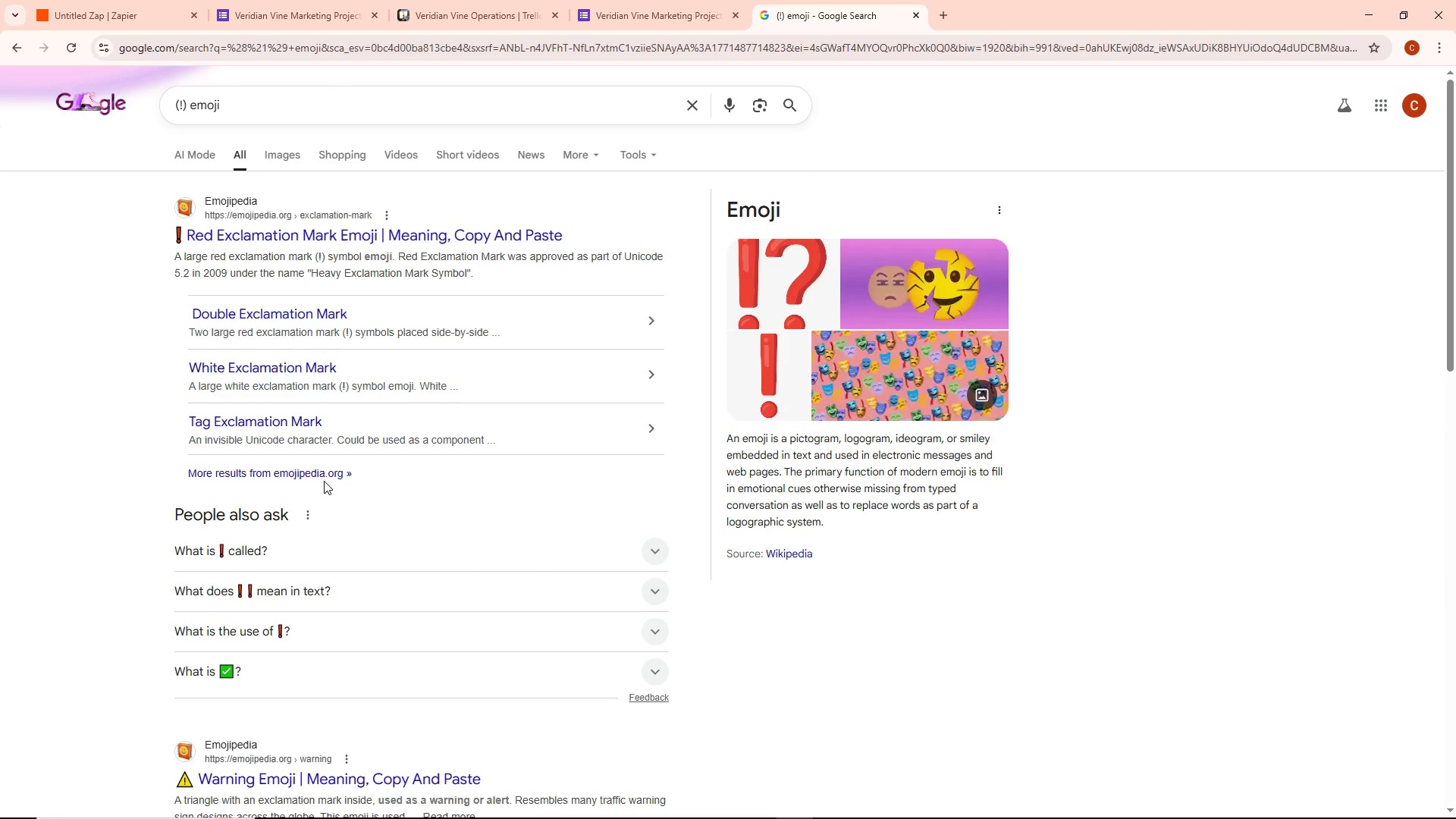 
wait(5.45)
 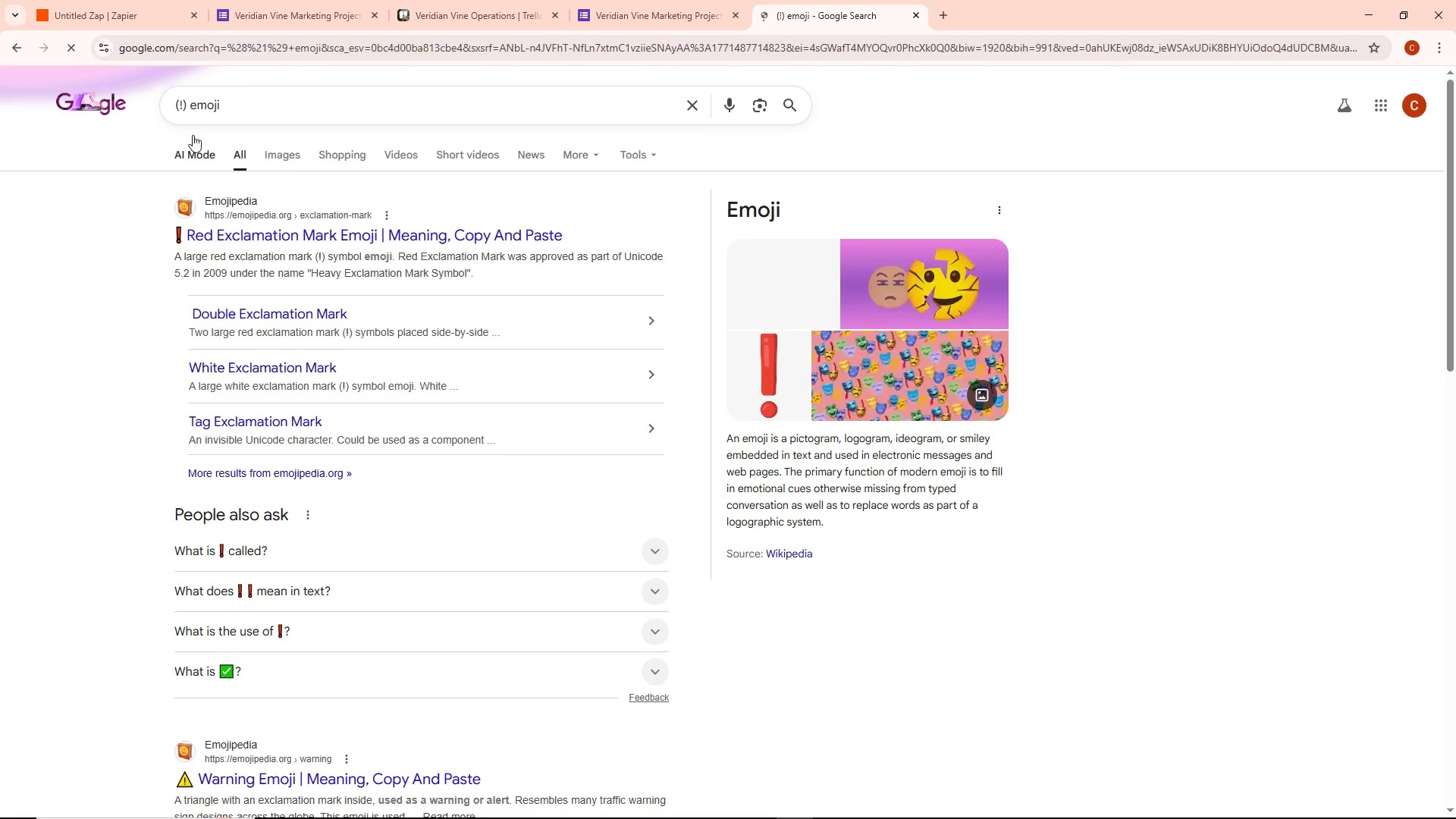 
left_click([275, 239])
 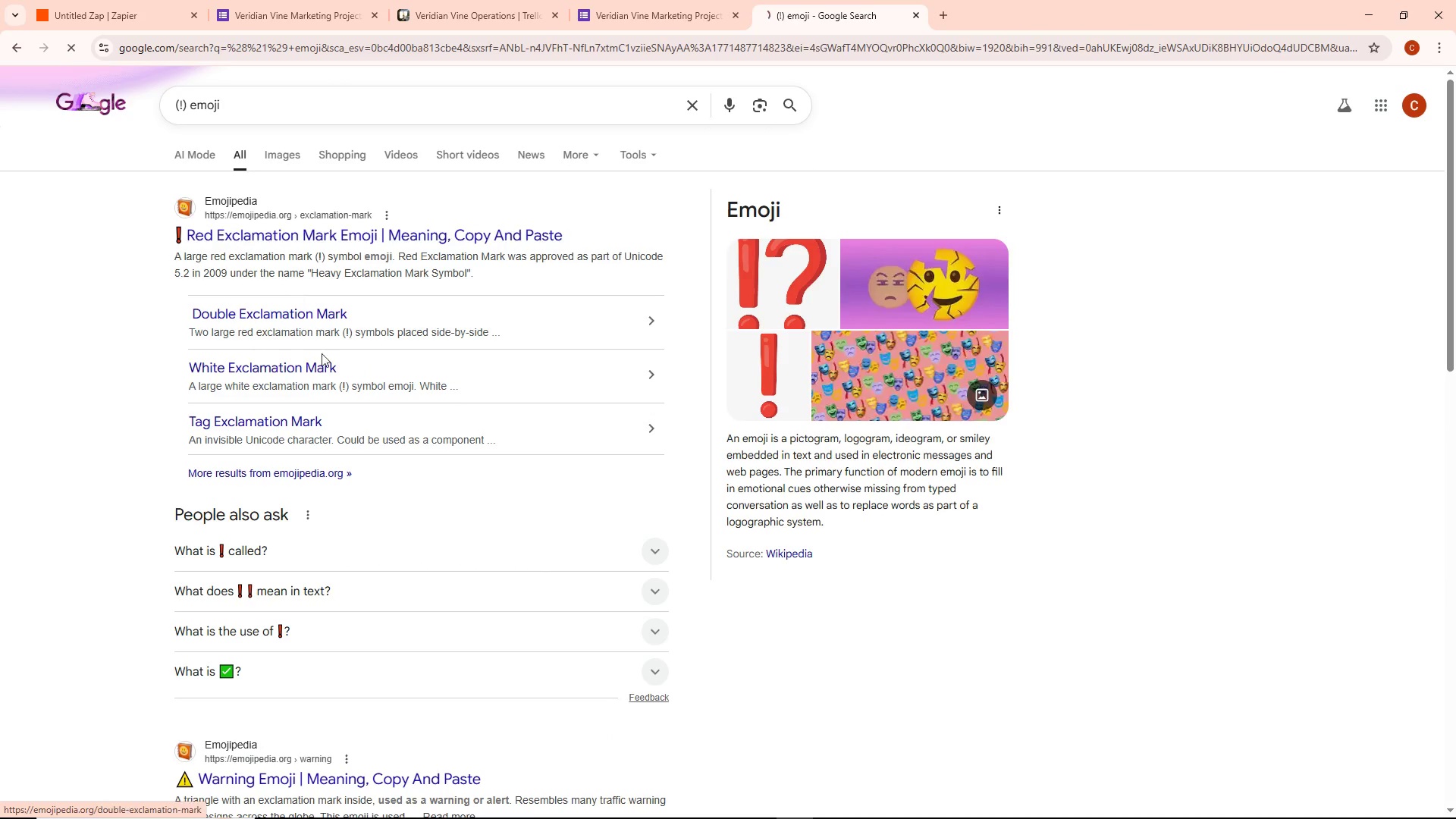 
mouse_move([357, 372])
 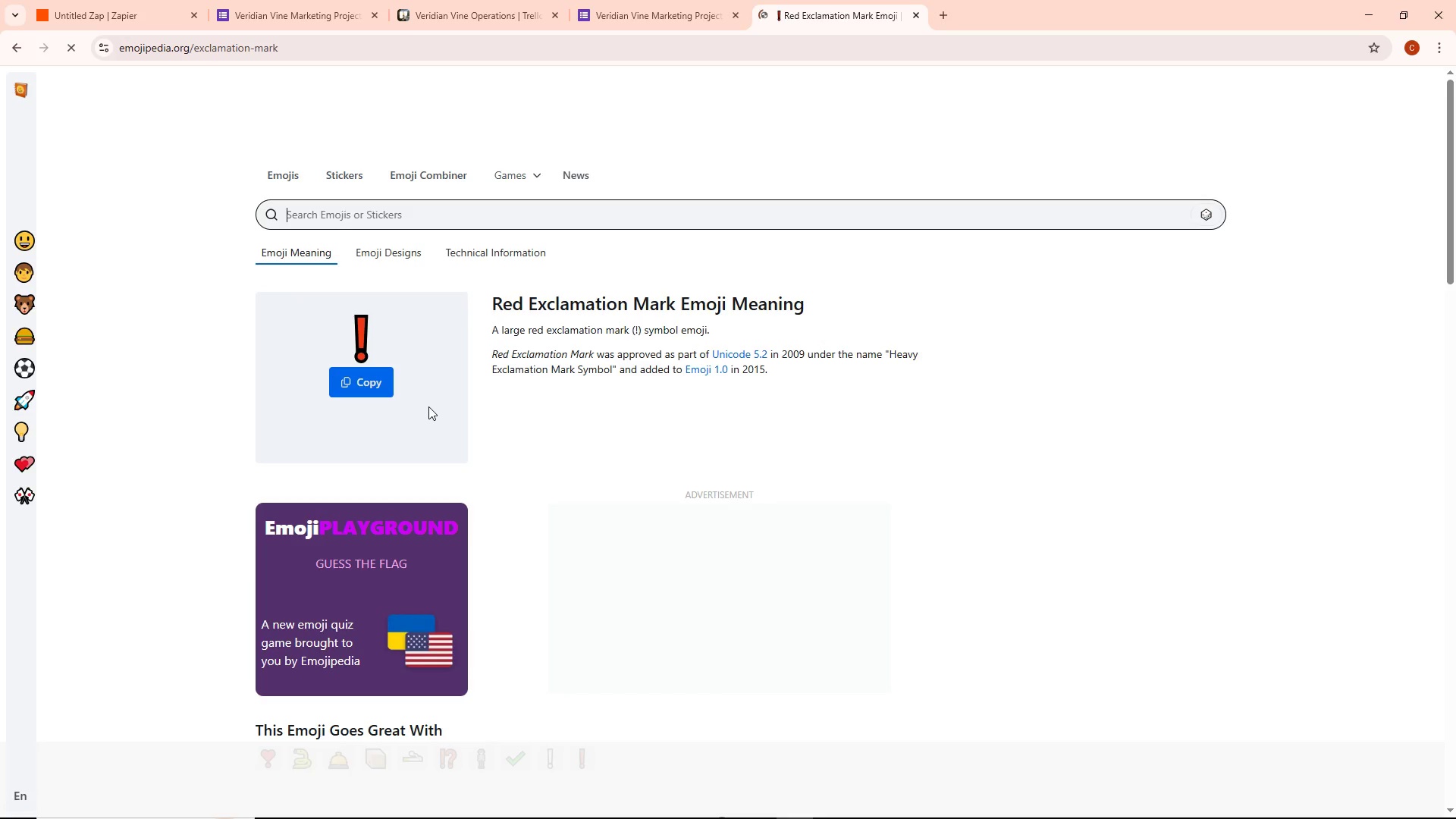 
scroll: coordinate [428, 409], scroll_direction: down, amount: 6.0
 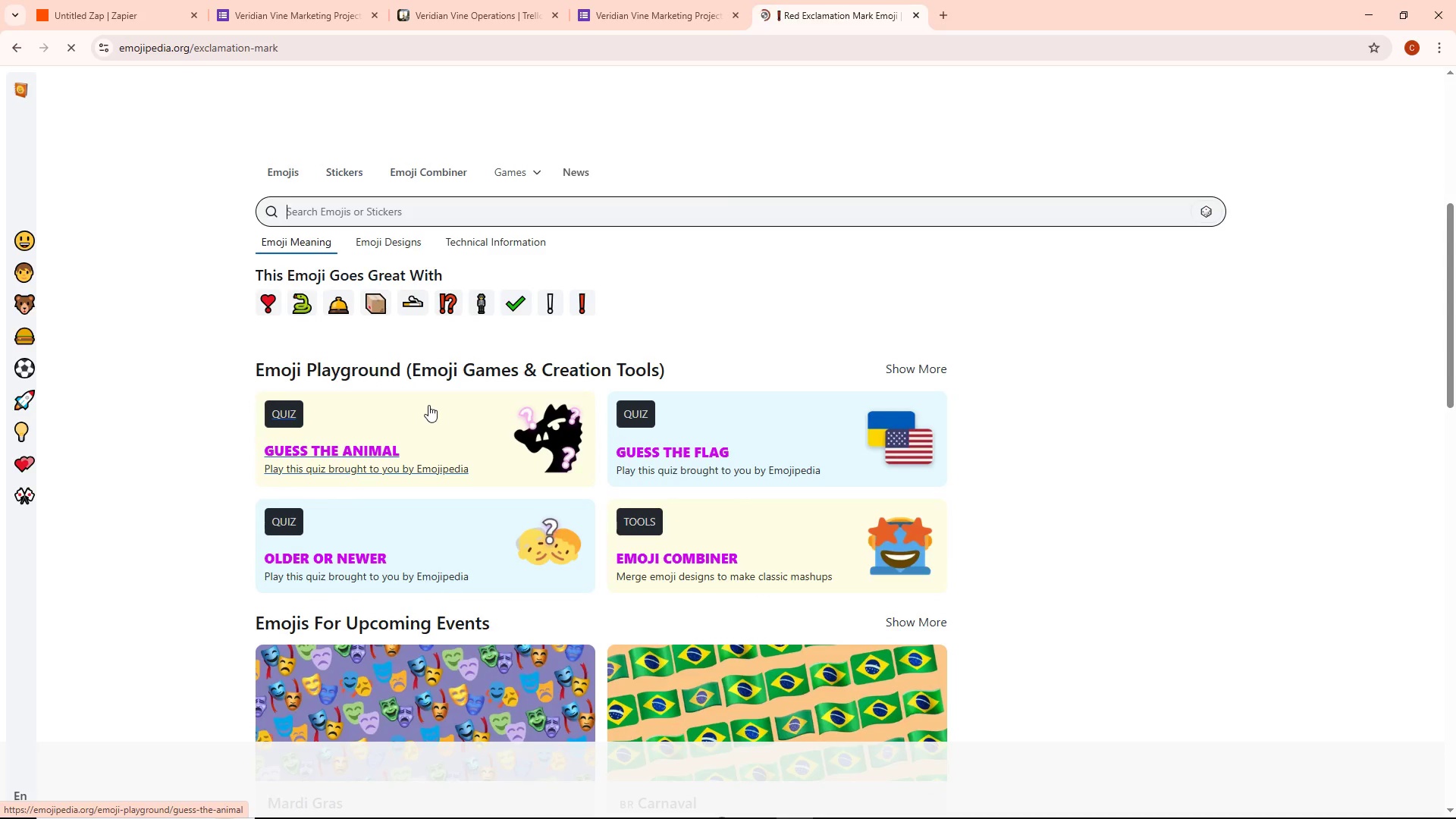 
scroll: coordinate [428, 402], scroll_direction: up, amount: 7.0
 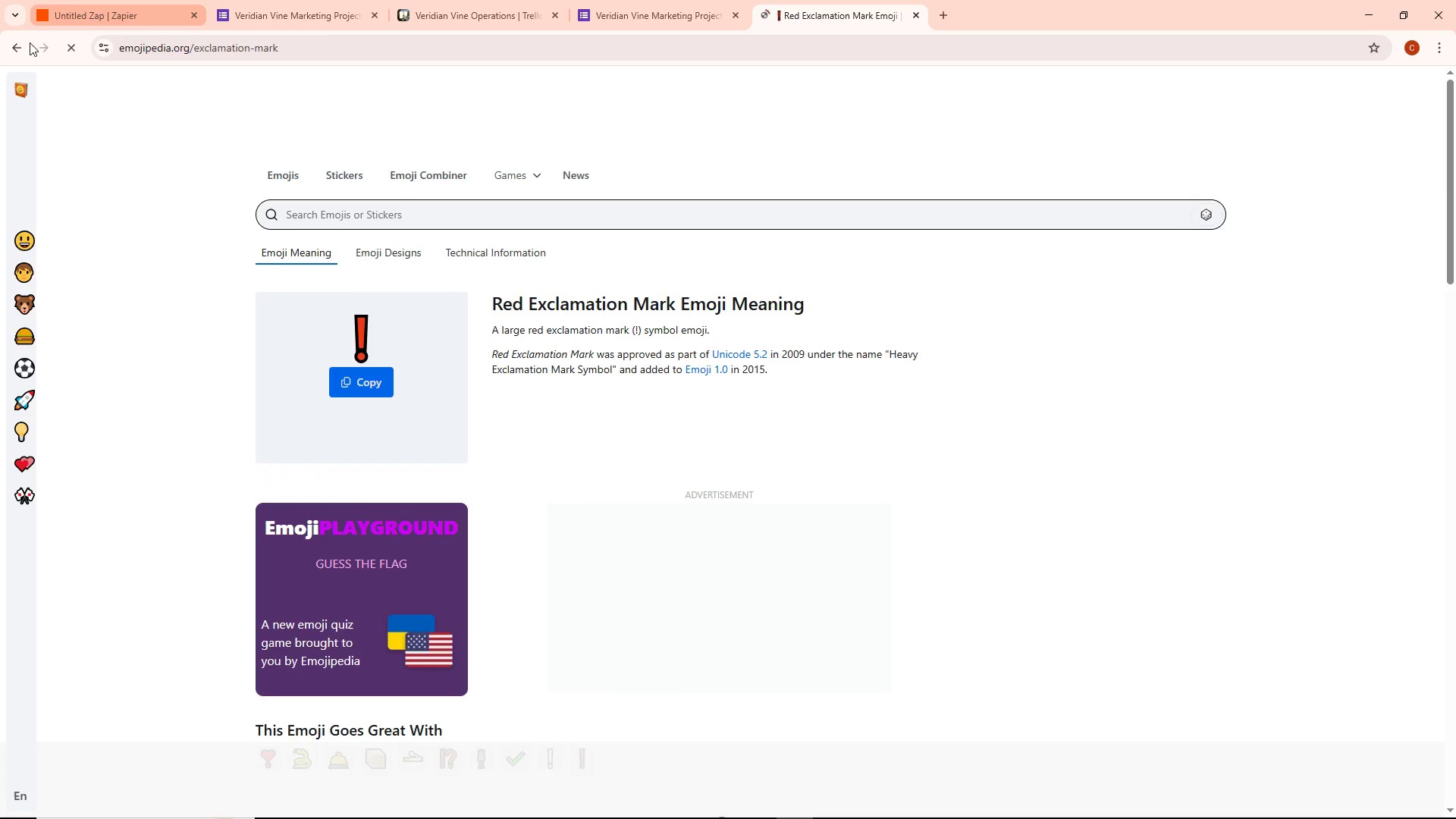 
double_click([20, 44])
 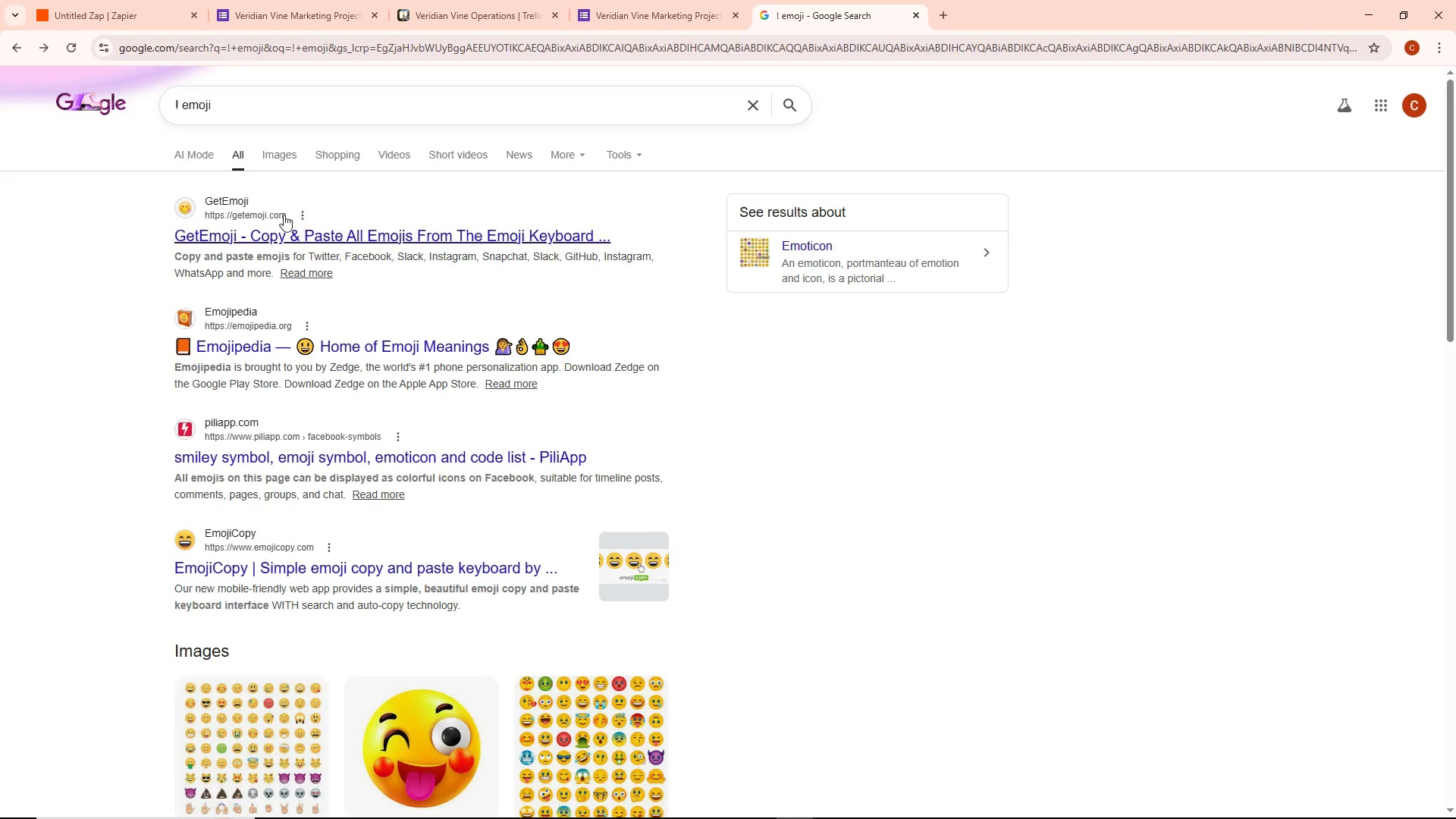 
left_click_drag(start_coordinate=[239, 102], to_coordinate=[127, 124])
 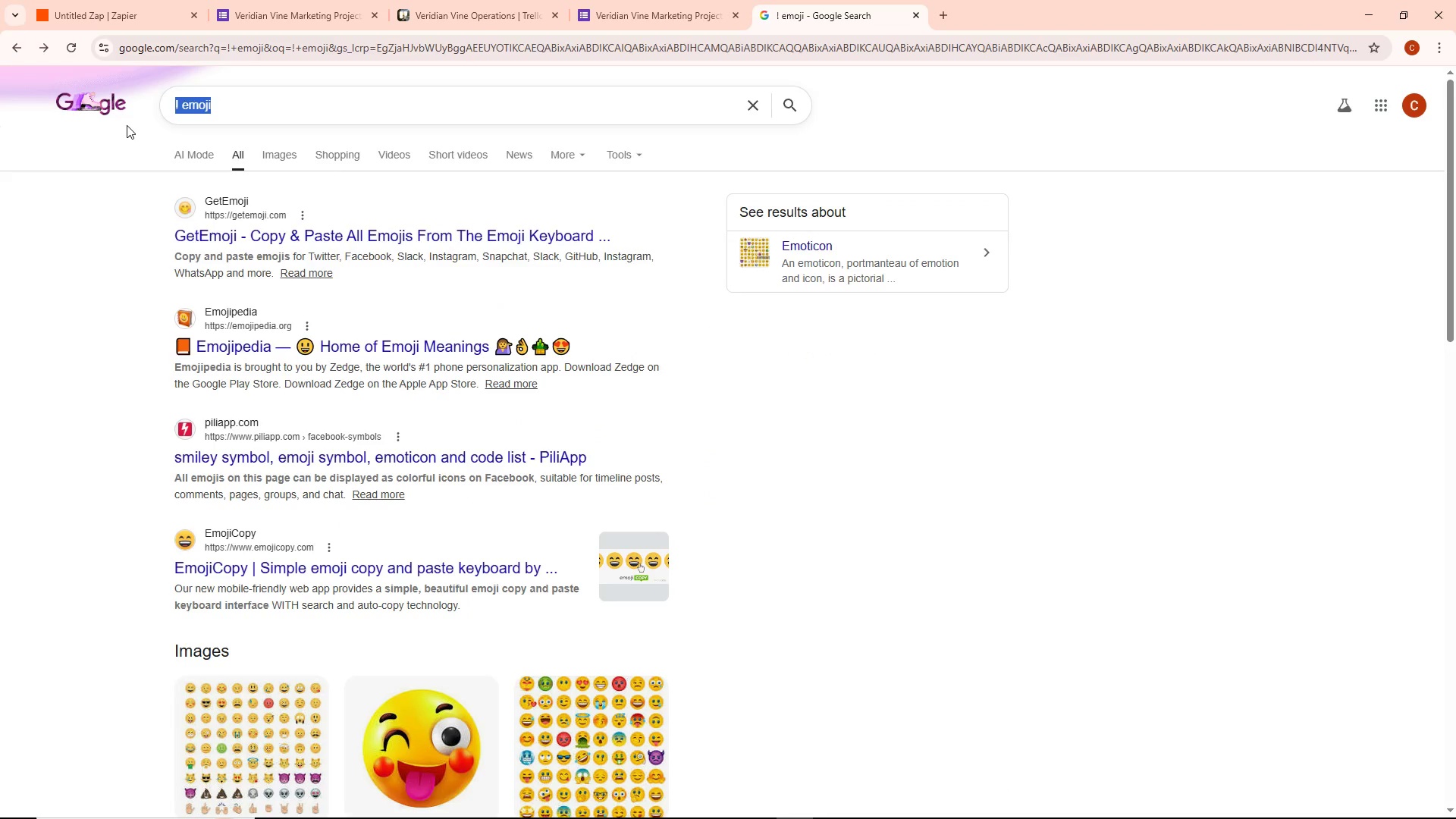 
key(Backspace)
type(Exlamation)
 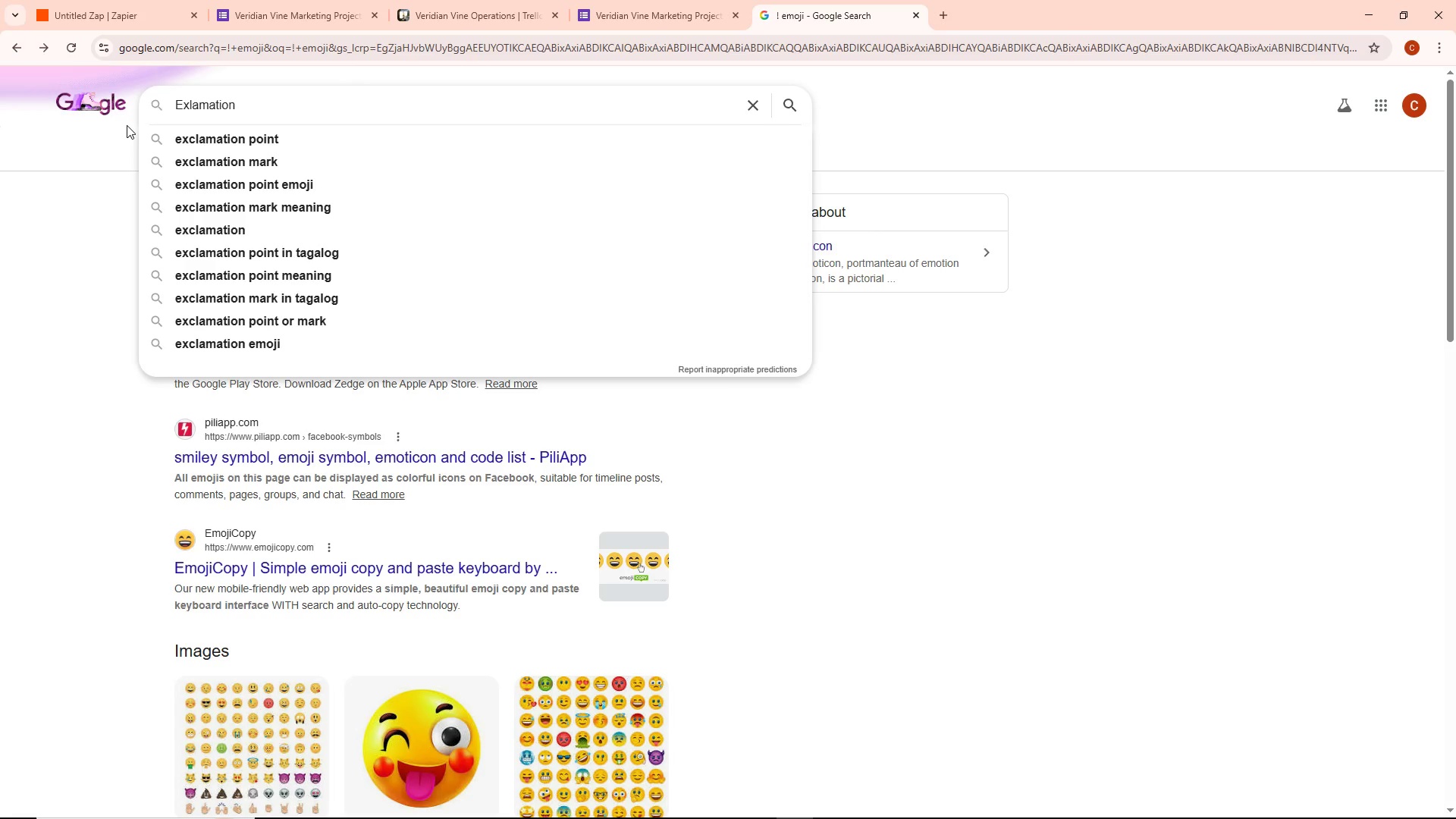 
scroll: coordinate [242, 328], scroll_direction: down, amount: 2.0
 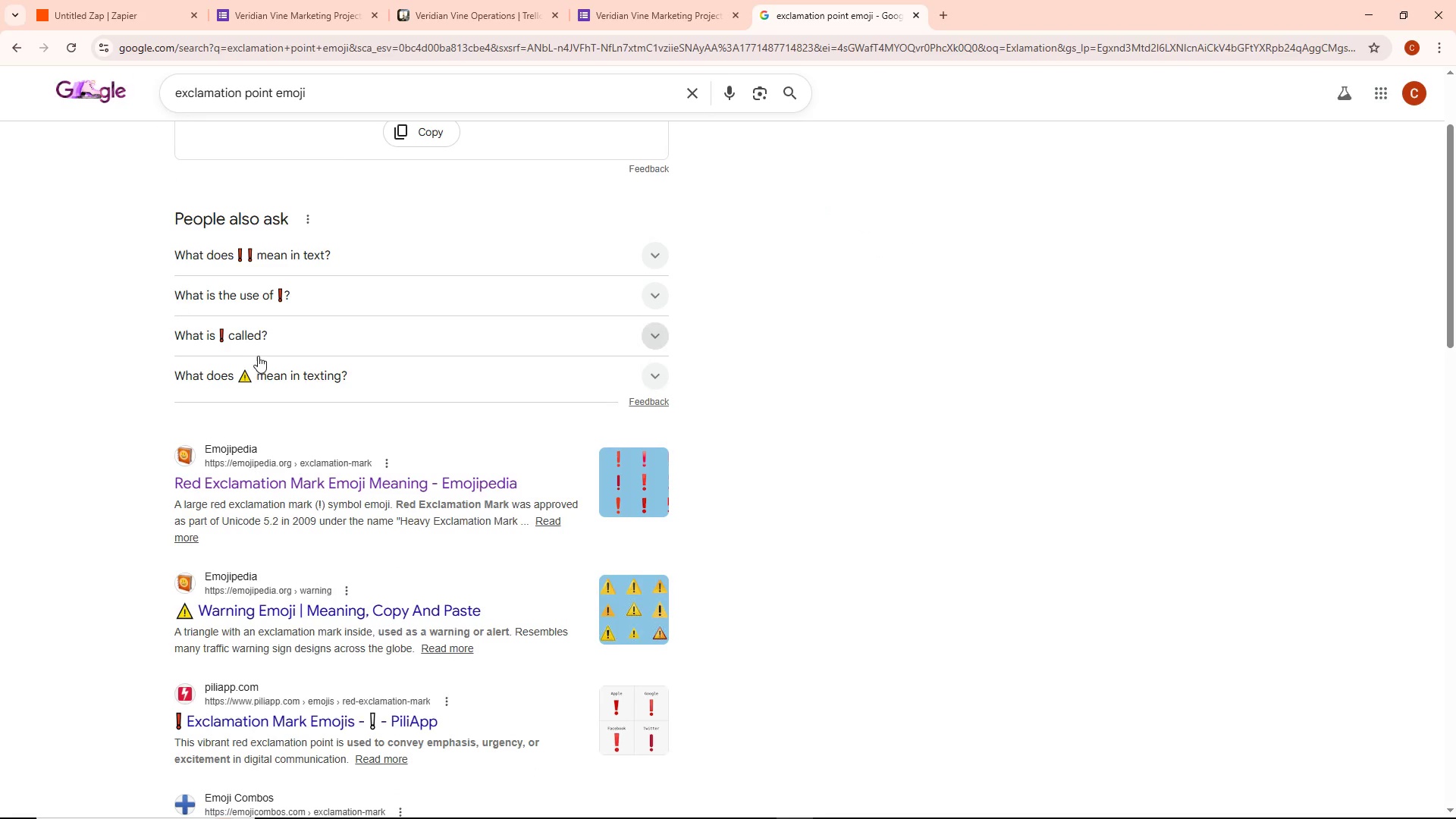 
left_click([259, 372])
 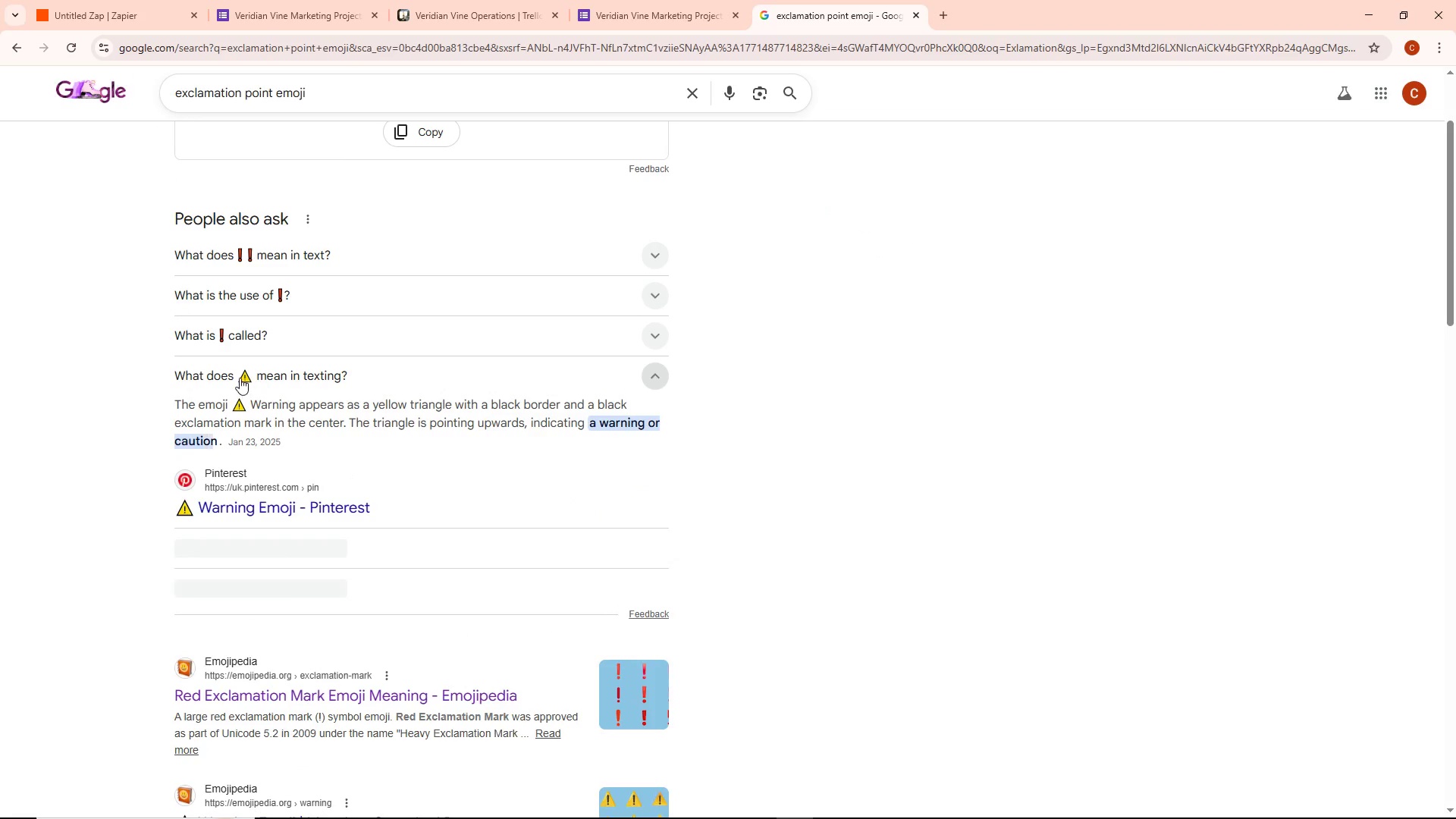 
left_click_drag(start_coordinate=[239, 376], to_coordinate=[249, 378])
 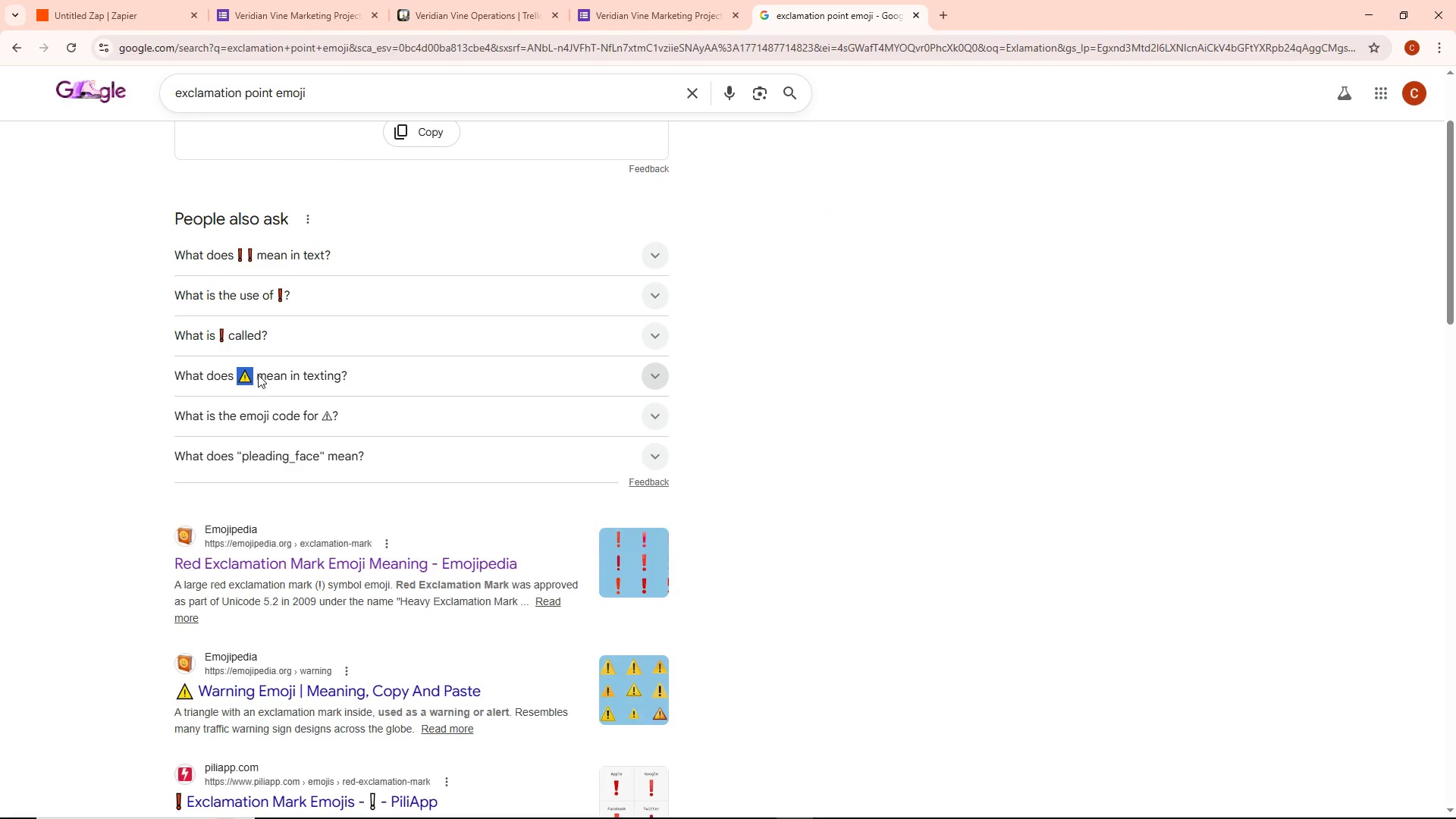 
key(Control+ControlLeft)
 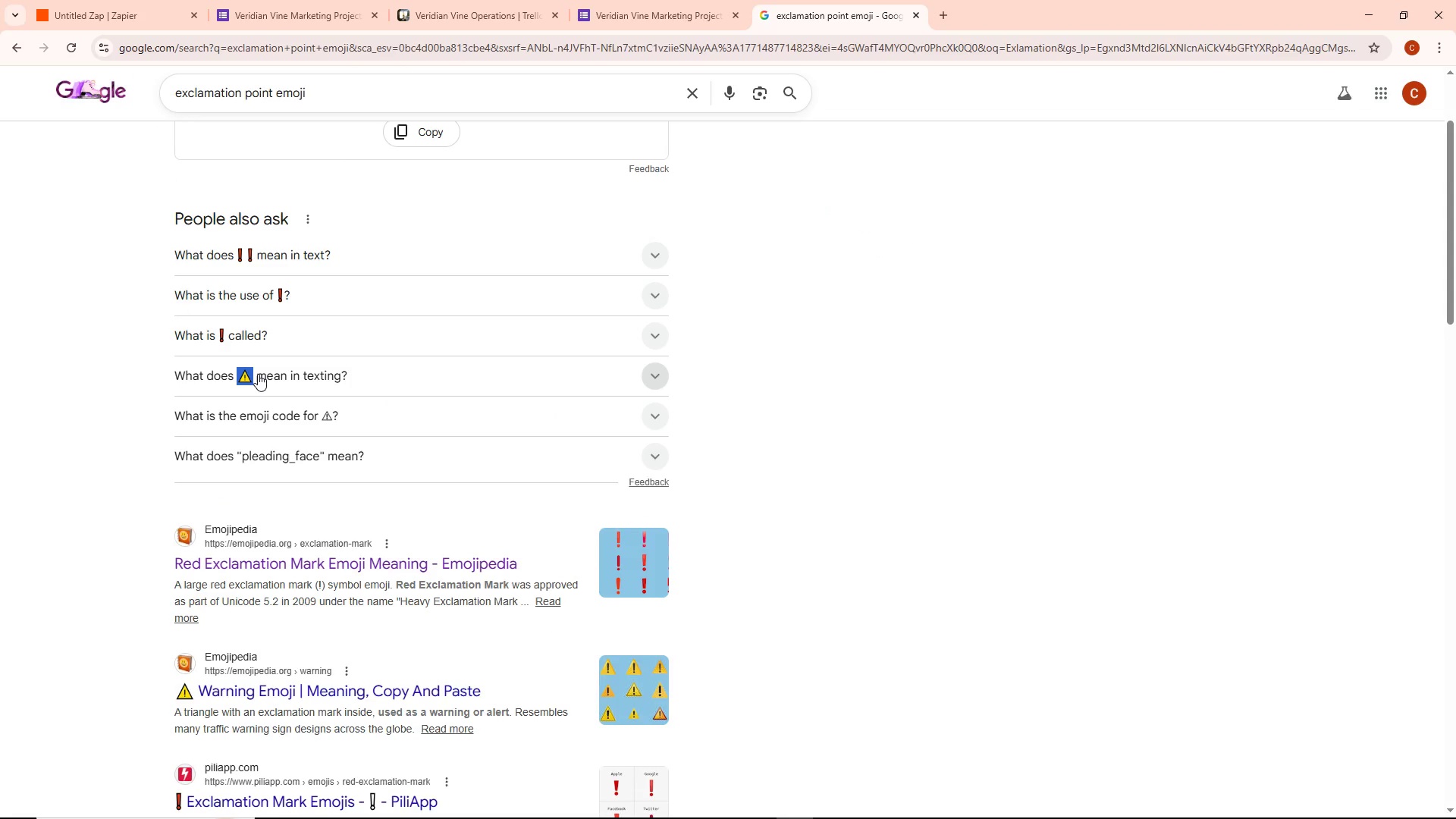 
key(Control+C)
 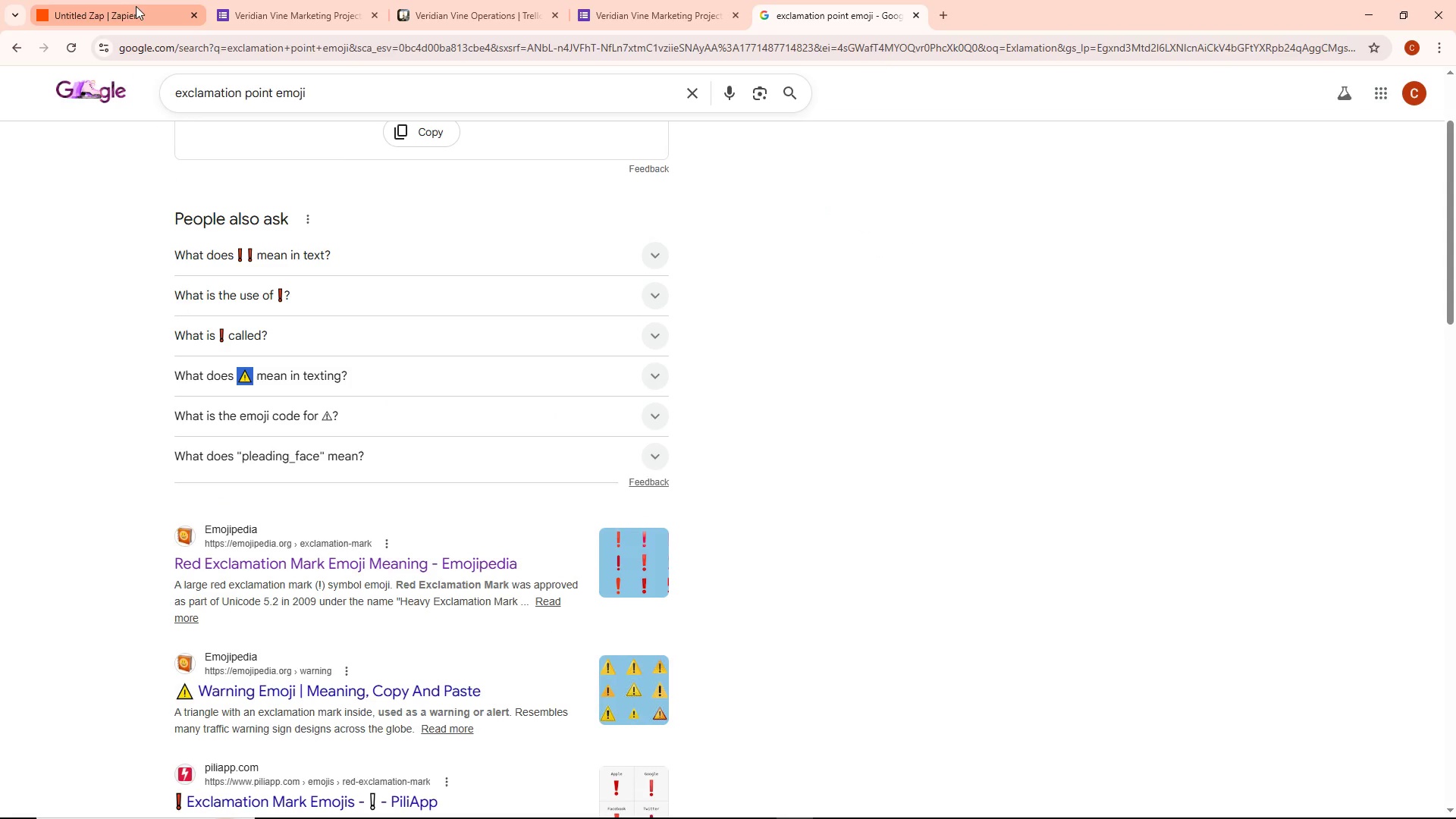 
left_click([122, 0])
 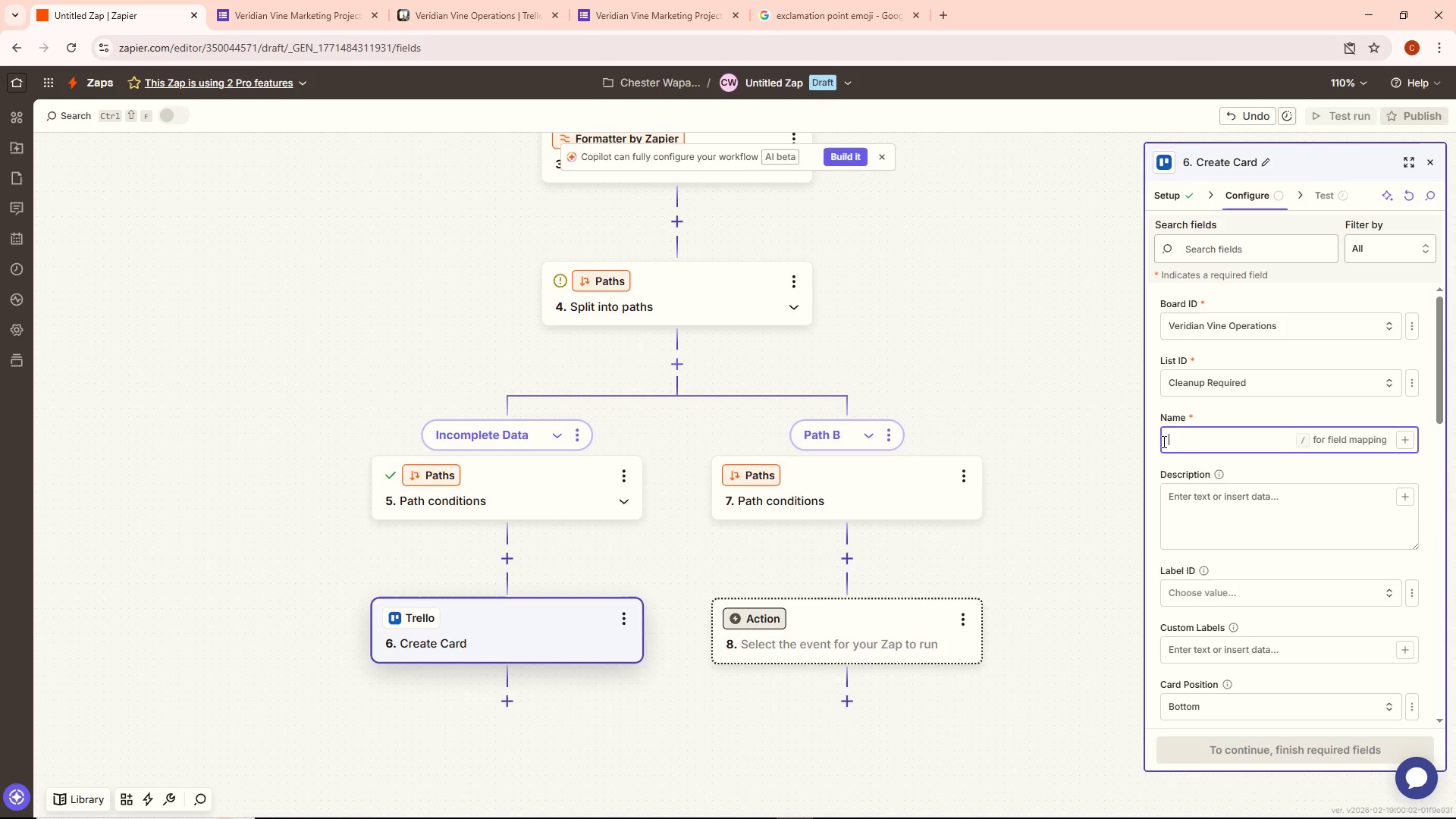 
key(Control+ControlLeft)
 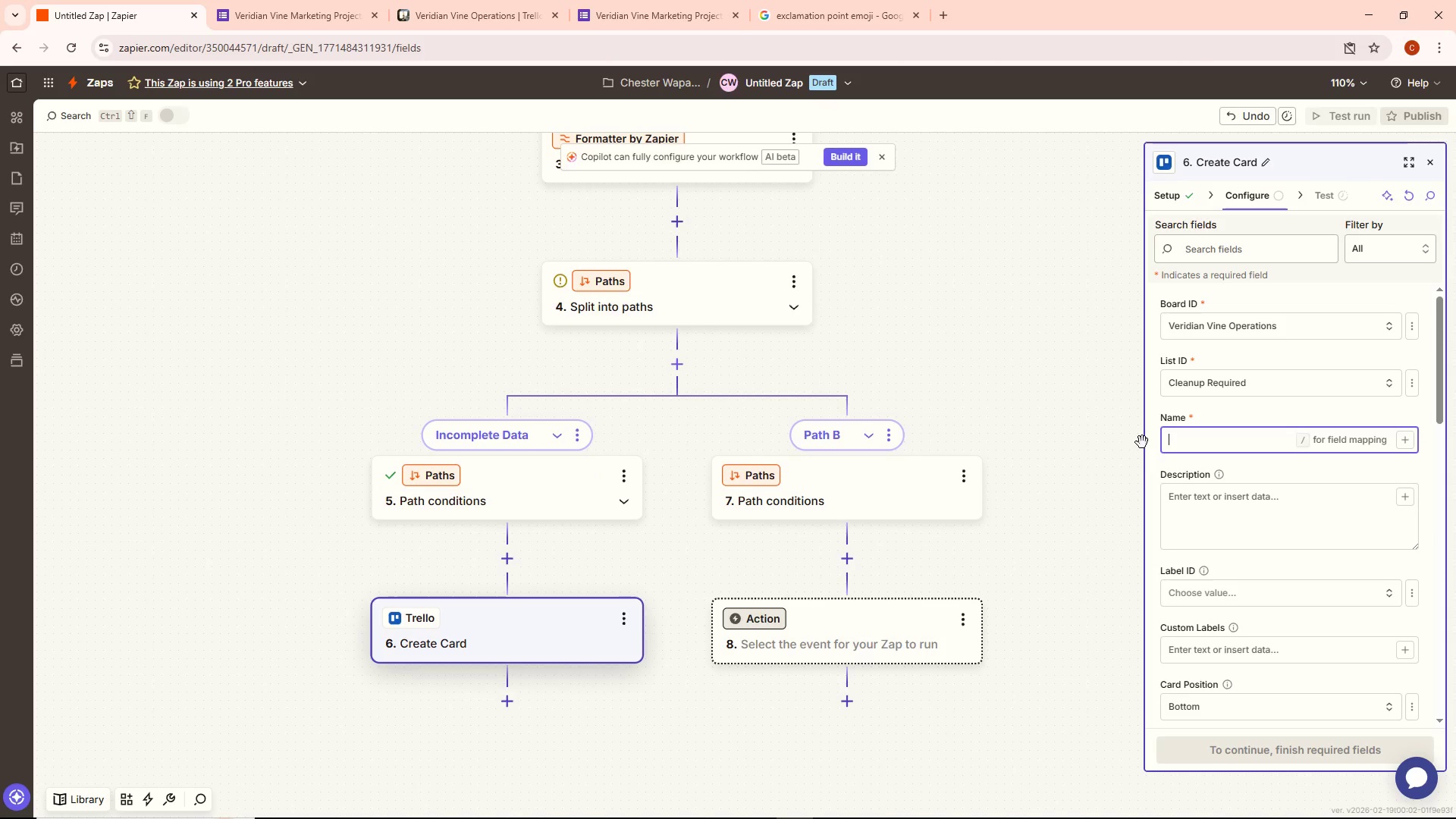 
key(Control+V)
 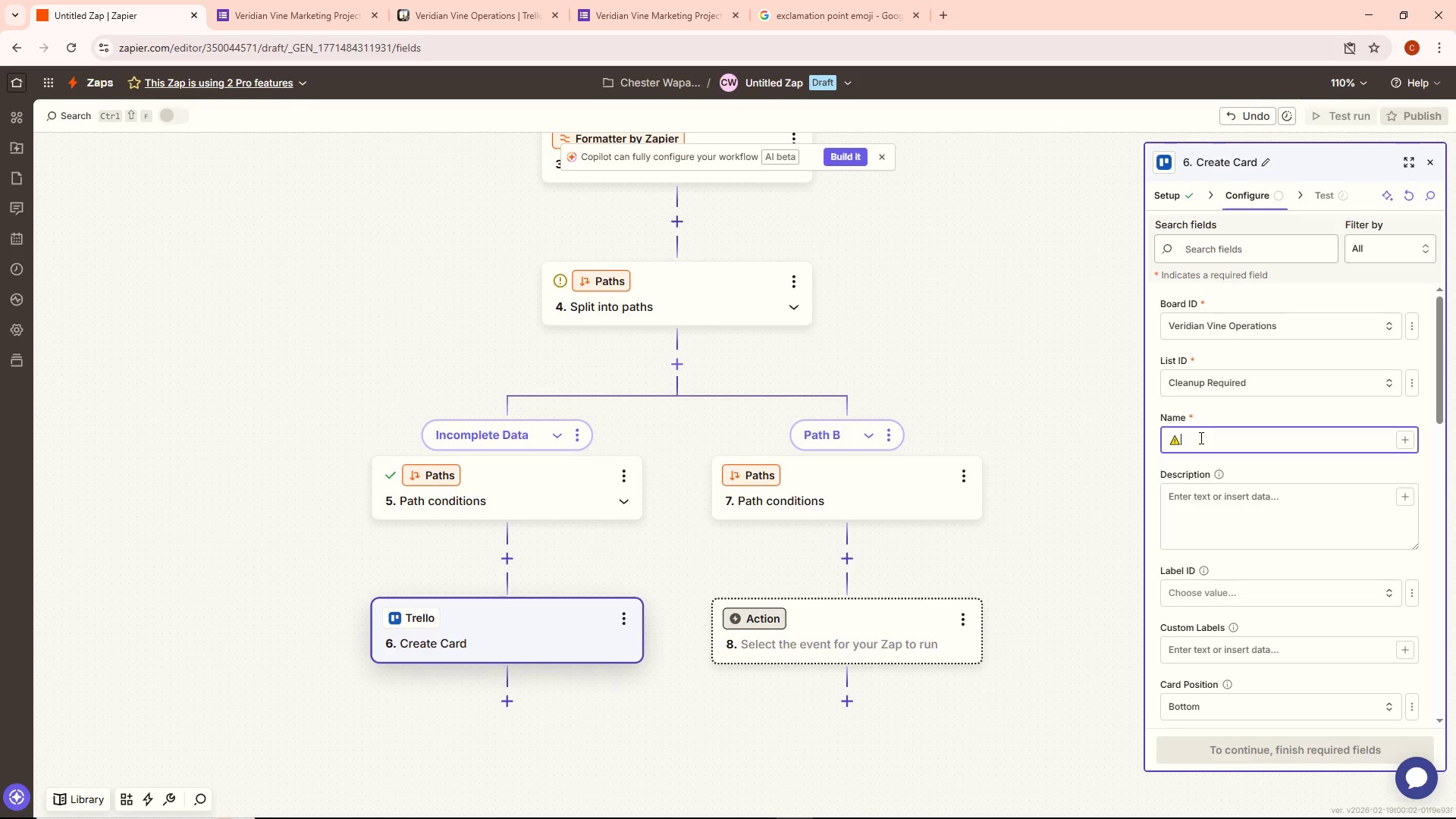 
type( \f)
key(Backspace)
key(Backspace)
type(fix Needed)
 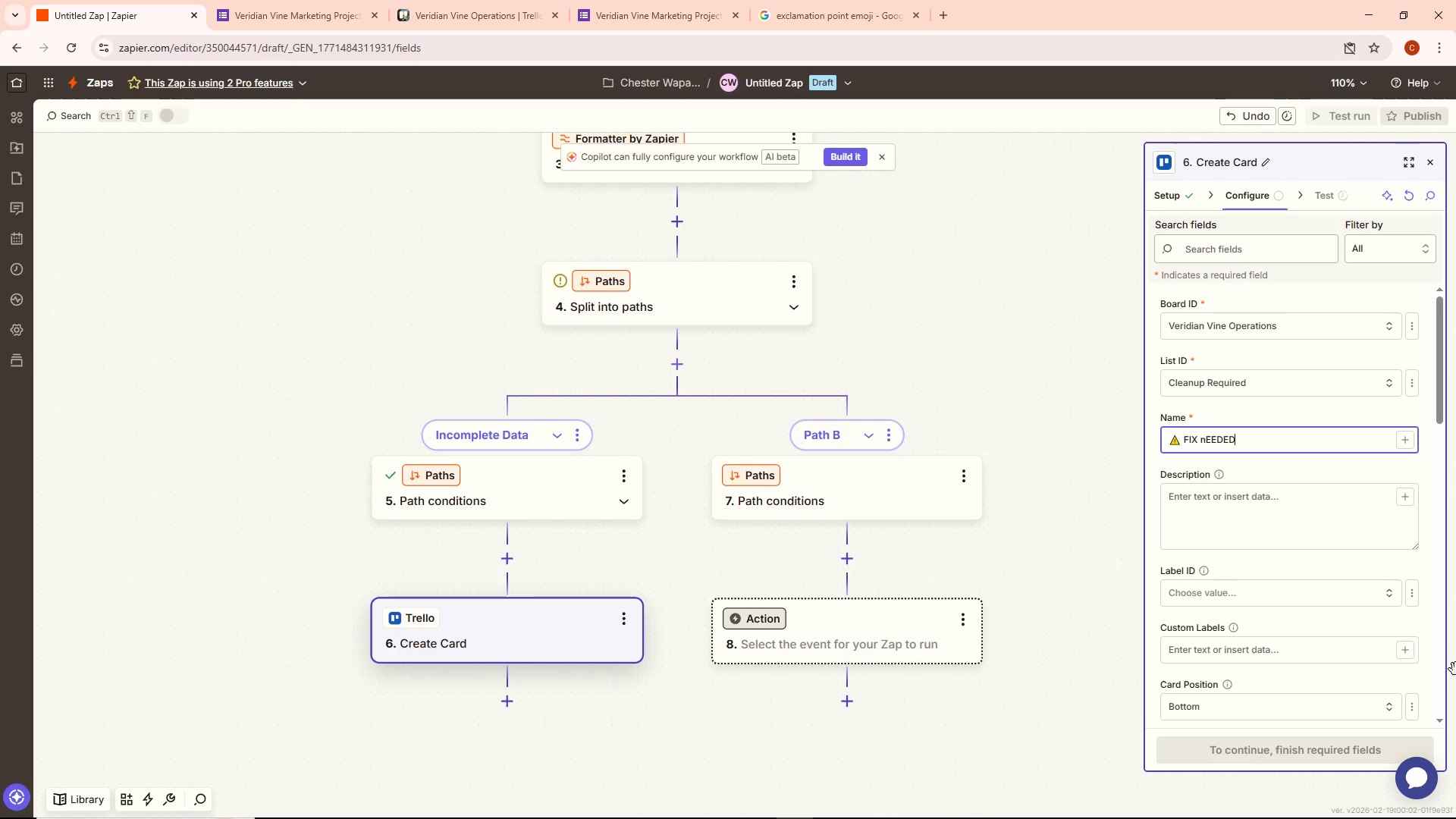 
key(Control+ControlLeft)
 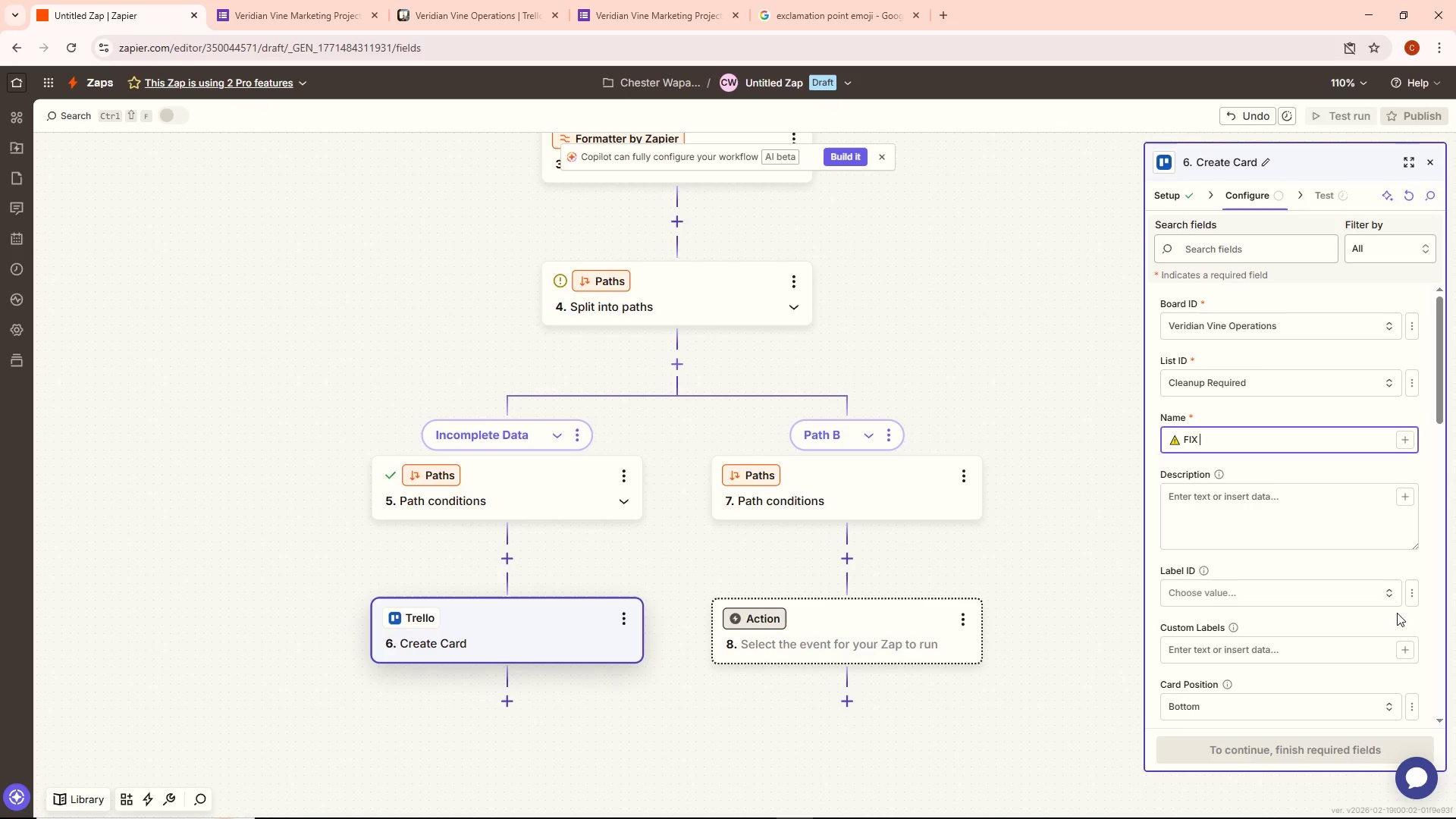 
key(Control+Backspace)
 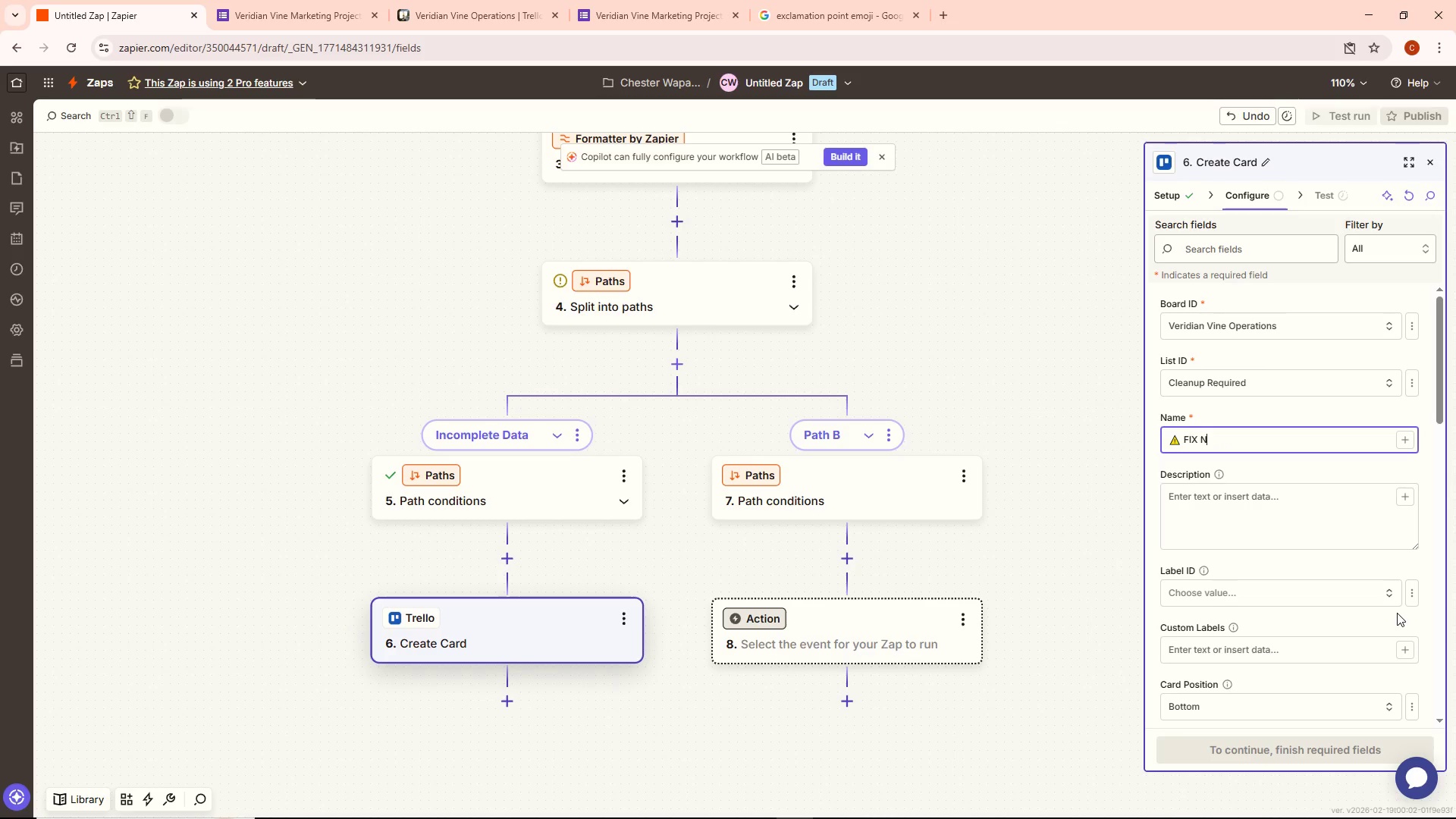 
type(needed)
 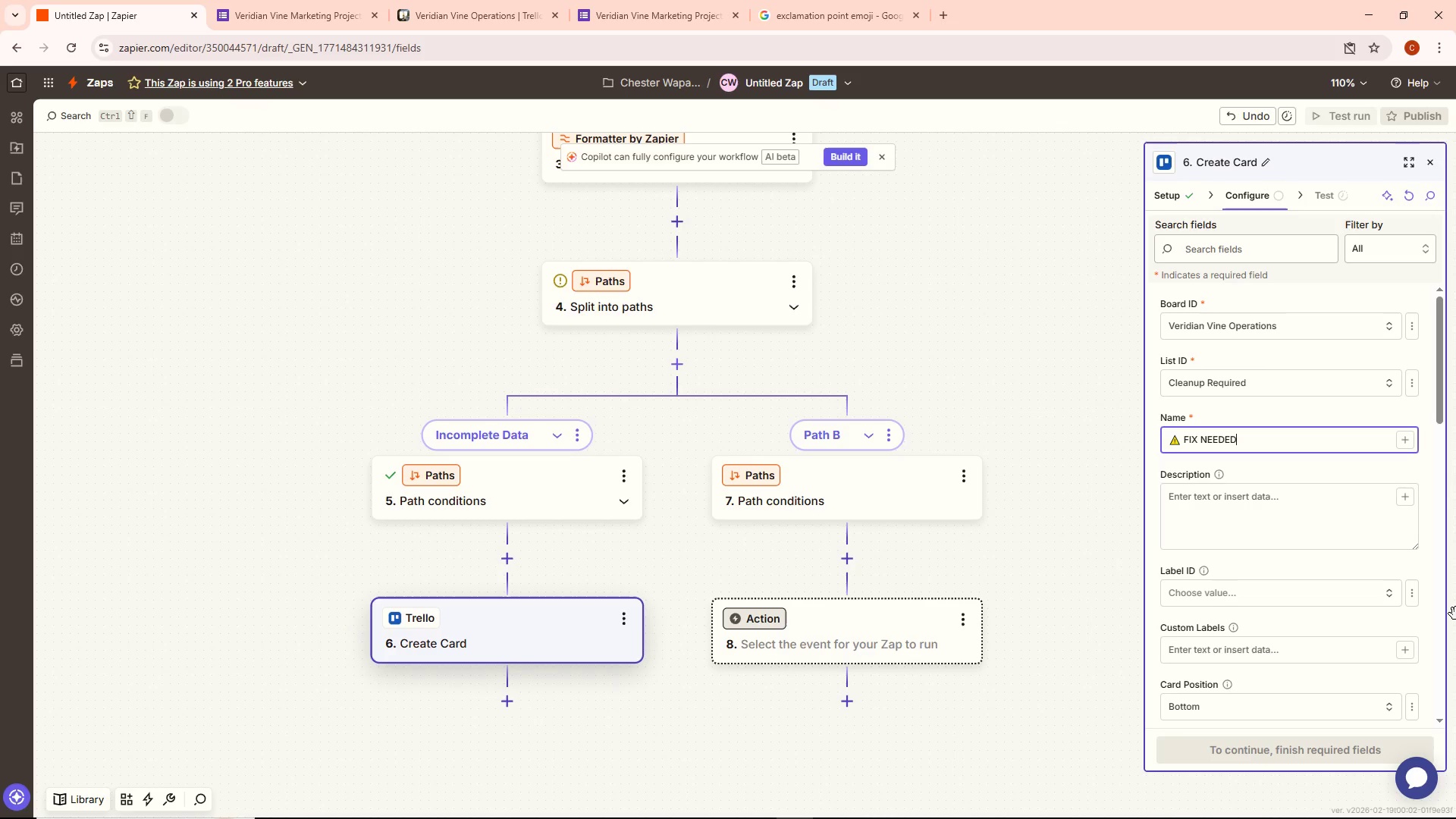 
key(Shift+Semicolon)
 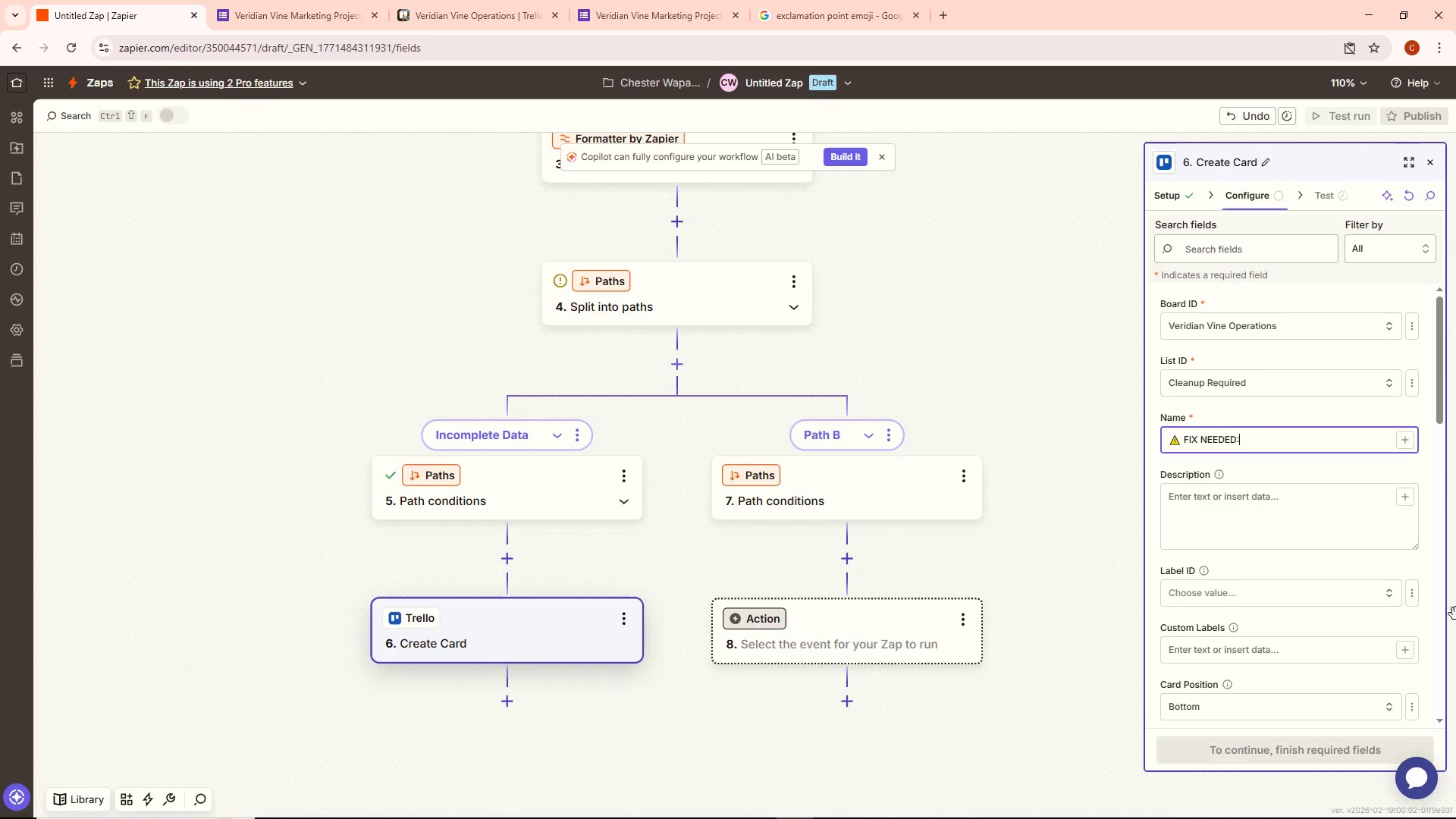 
key(Space)
 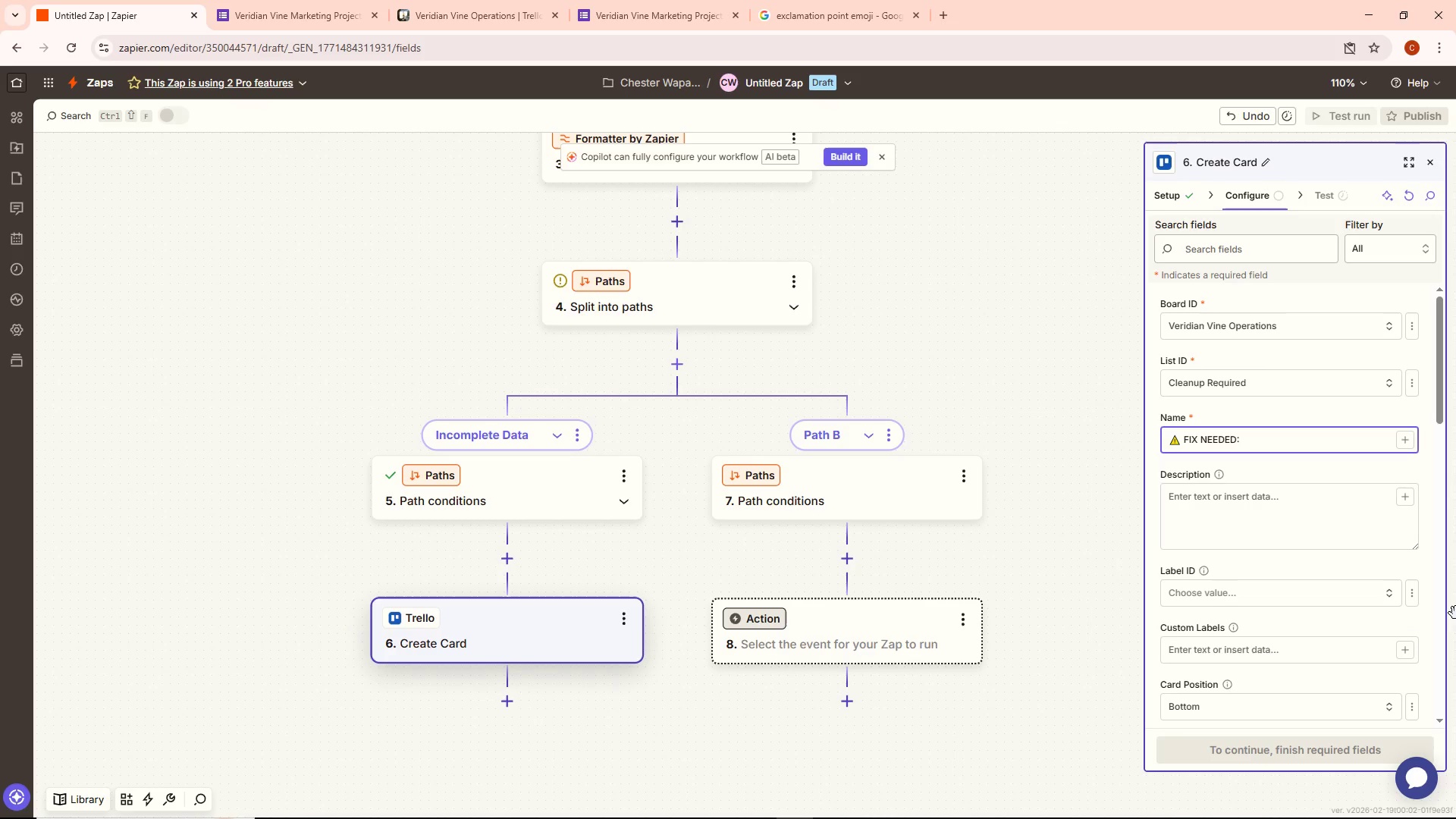 
key(Space)
 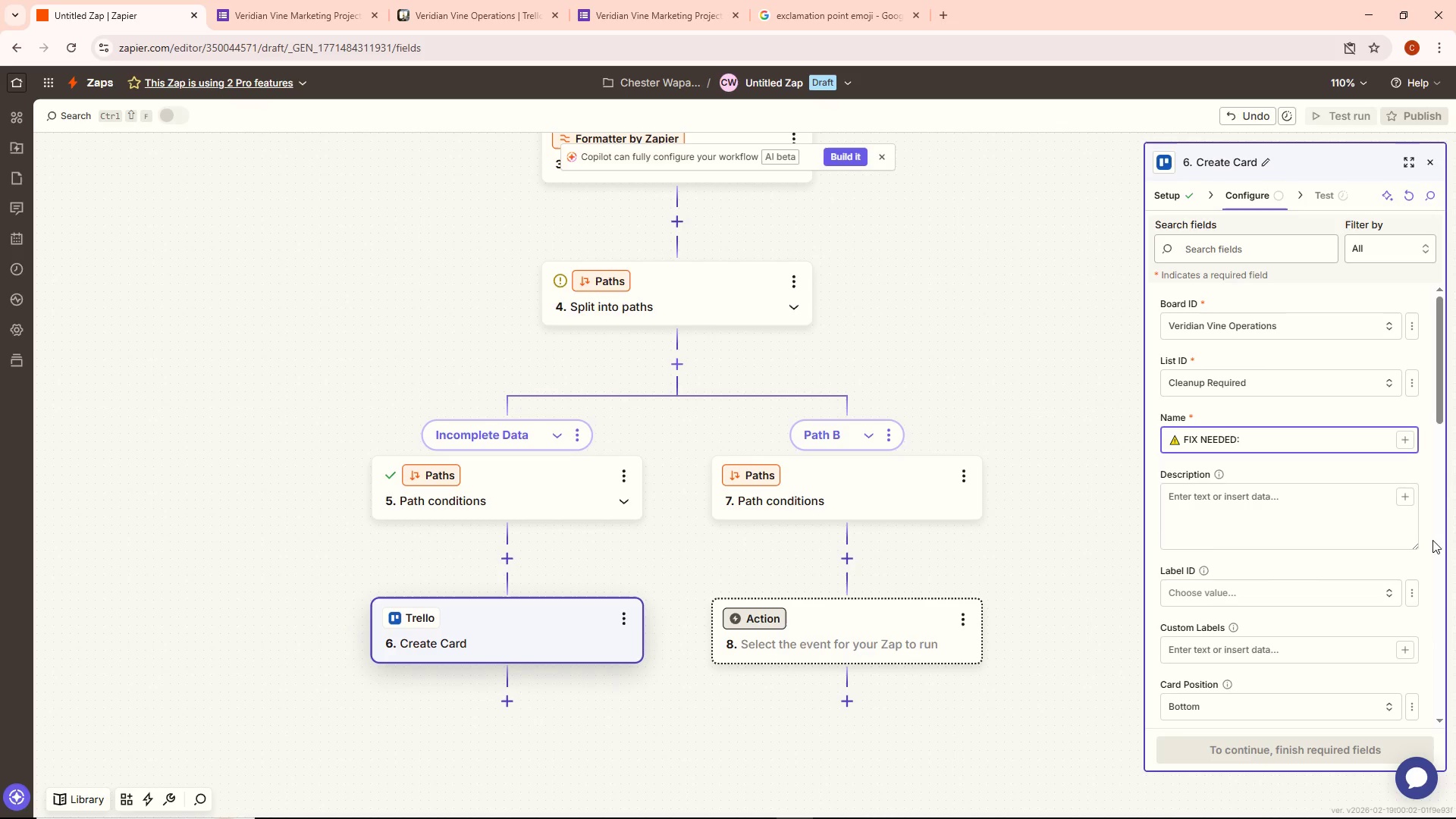 
left_click([1407, 439])
 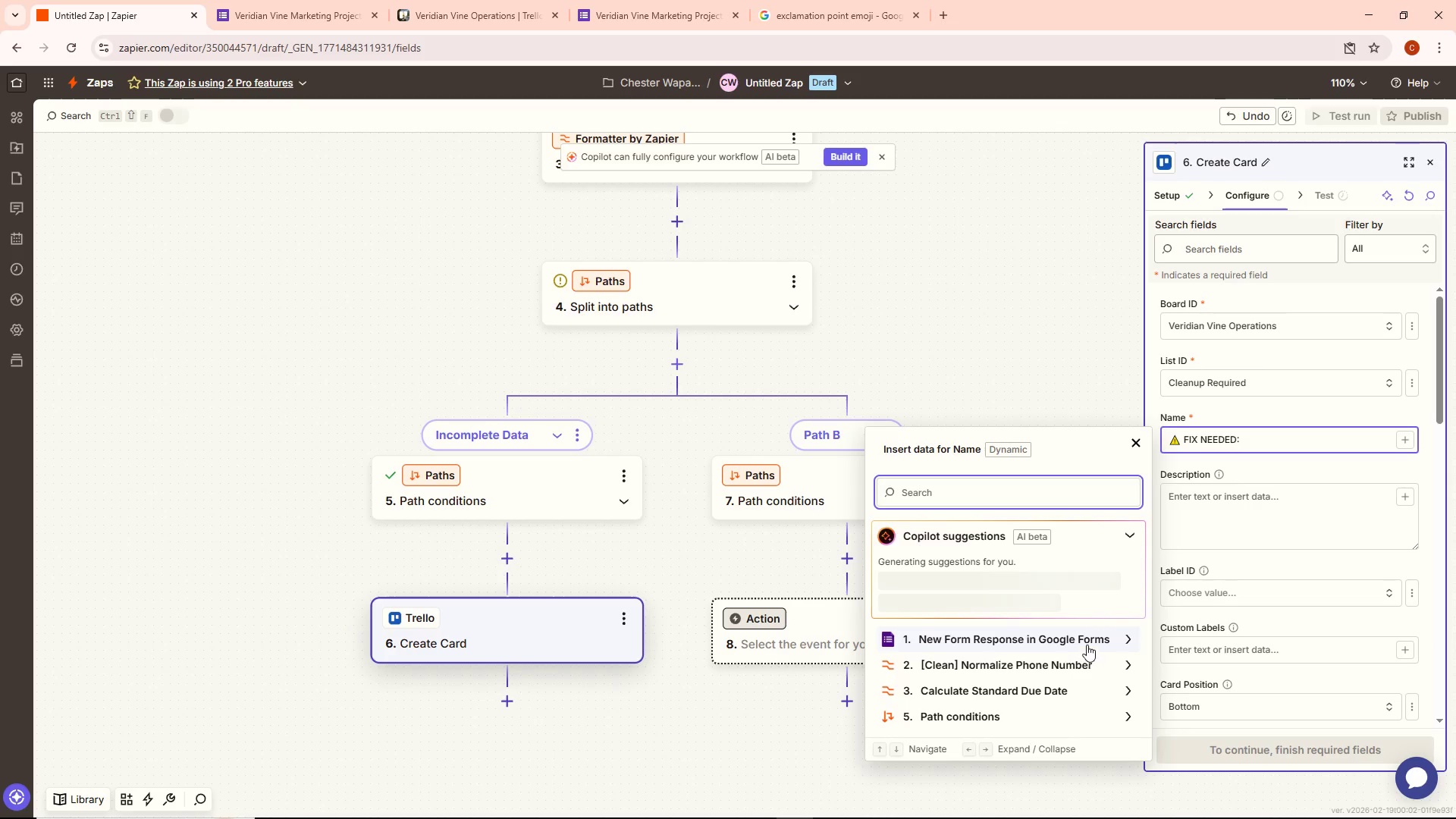 
left_click([1082, 641])
 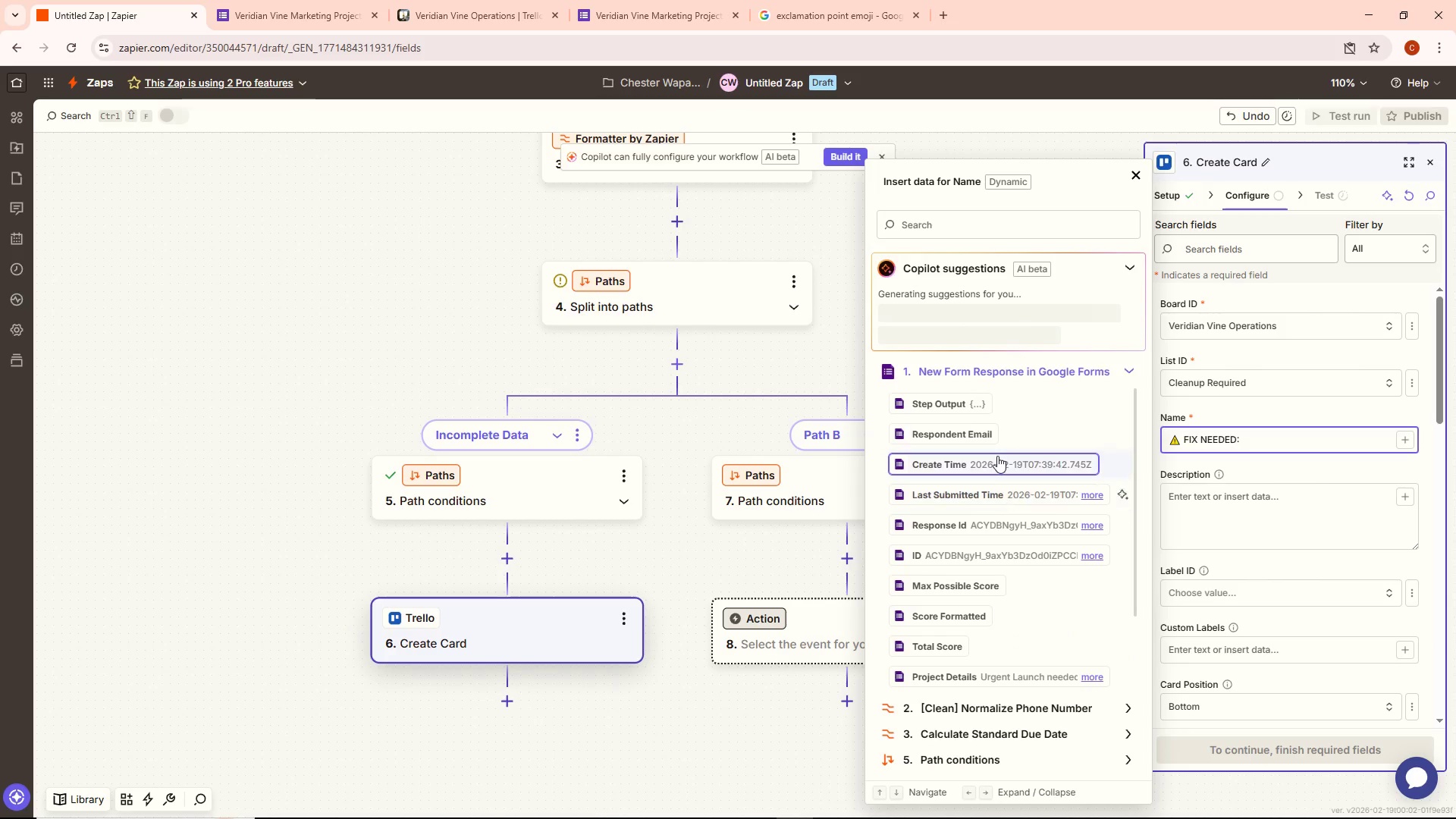 
scroll: coordinate [993, 593], scroll_direction: down, amount: 9.0
 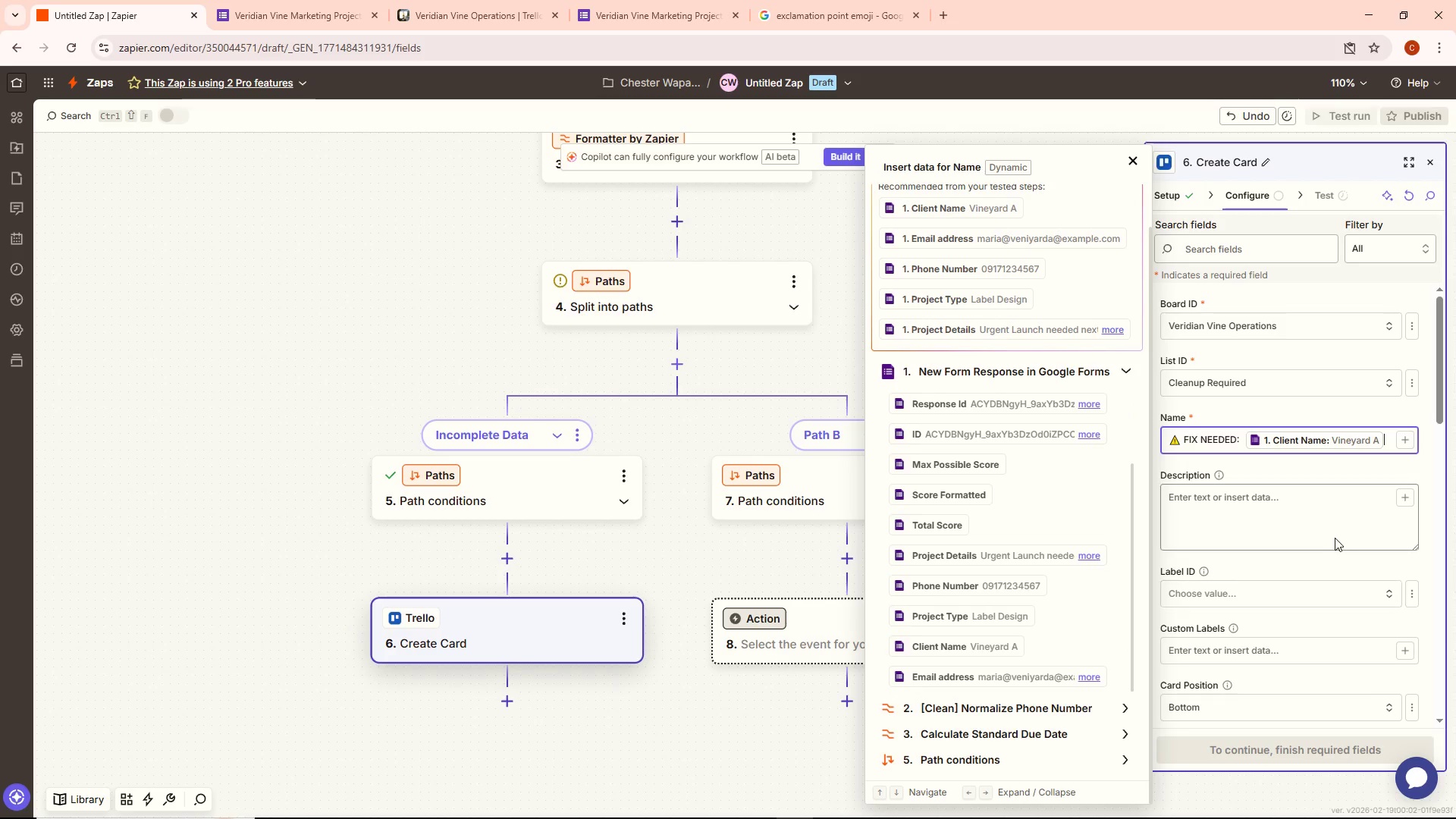 
left_click([1249, 504])
 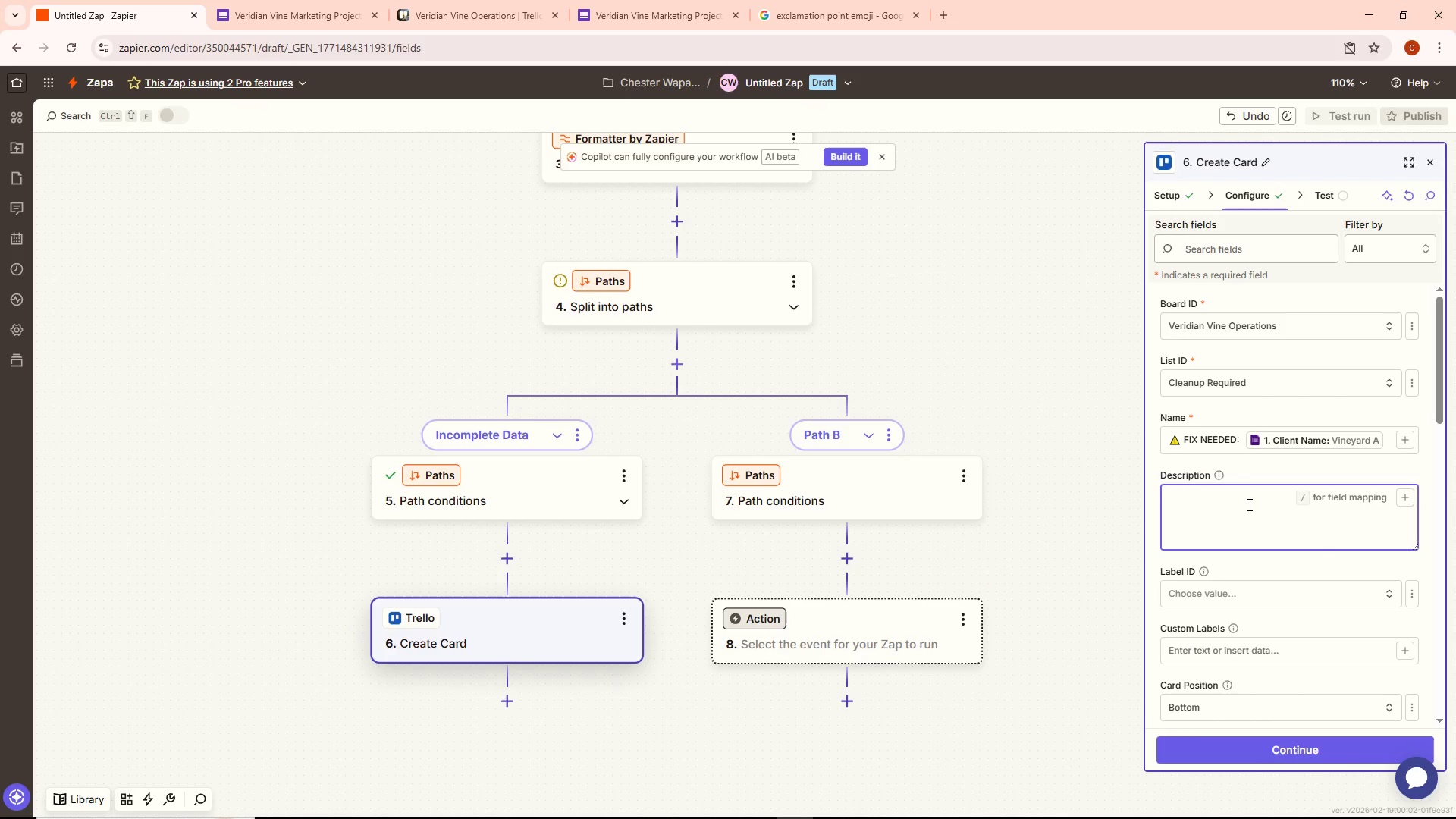 
type(Missing)
 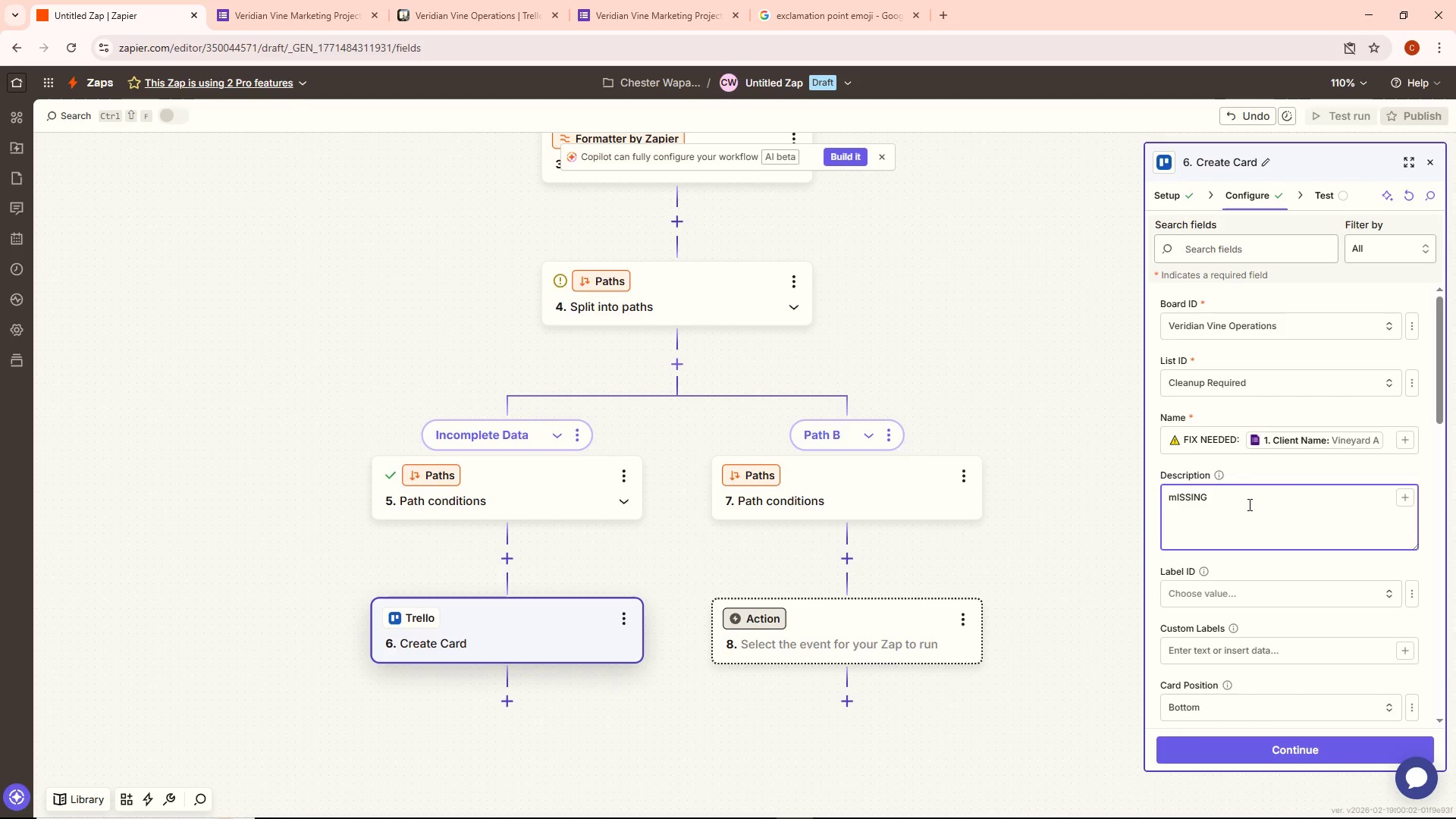 
key(Control+Backspace)
 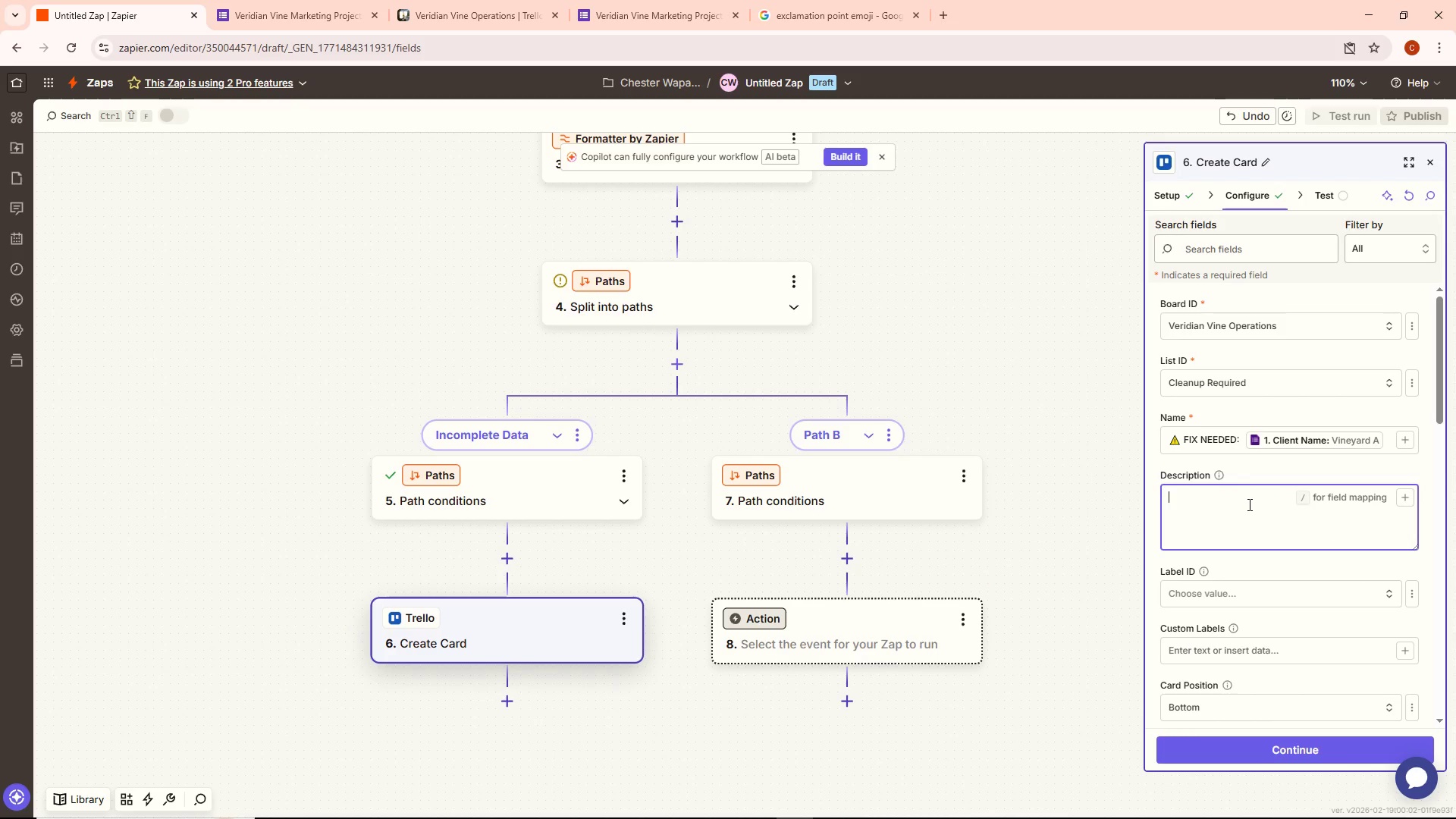 
key(Control+Backspace)
 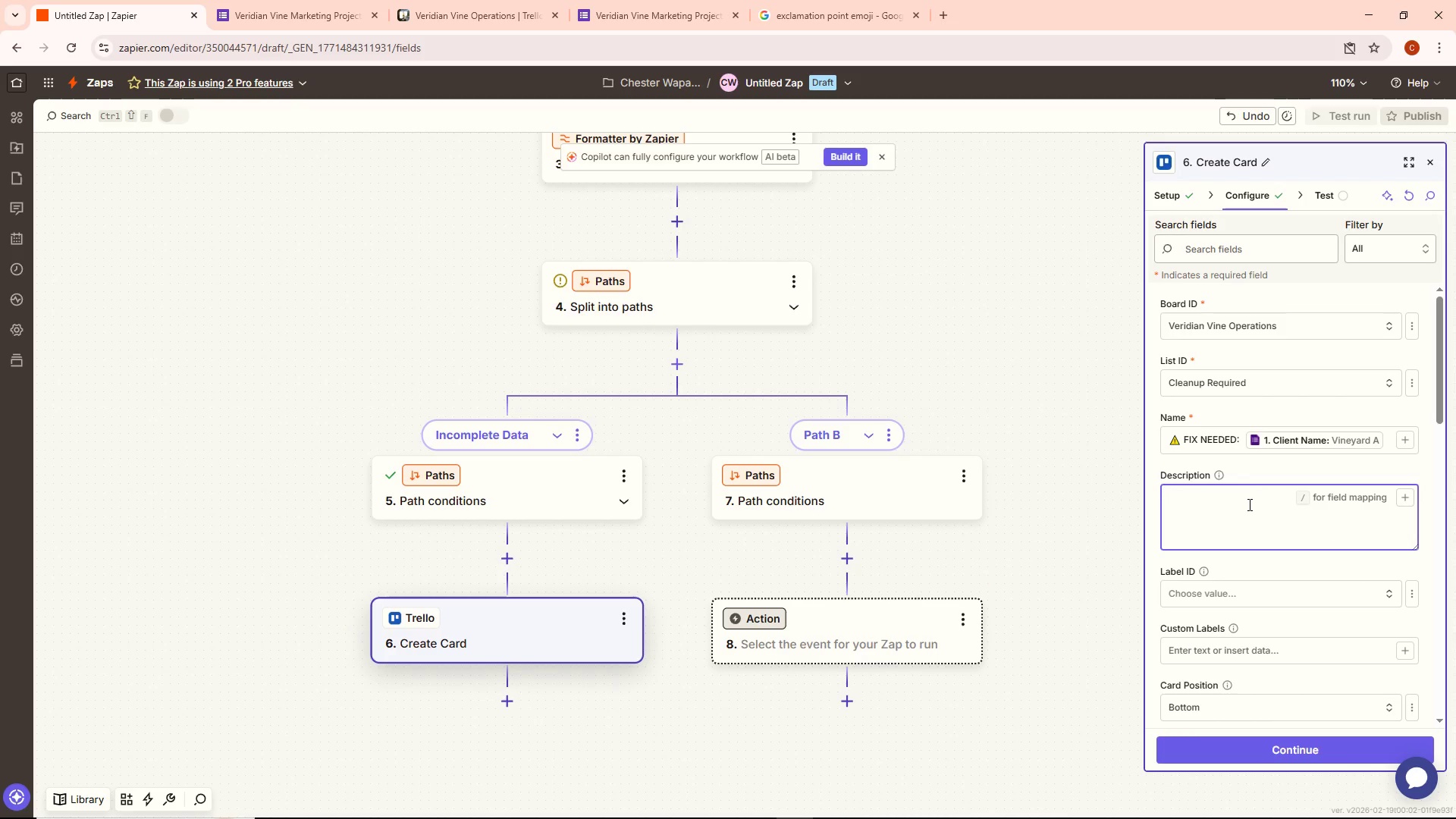 
type(Missing )
 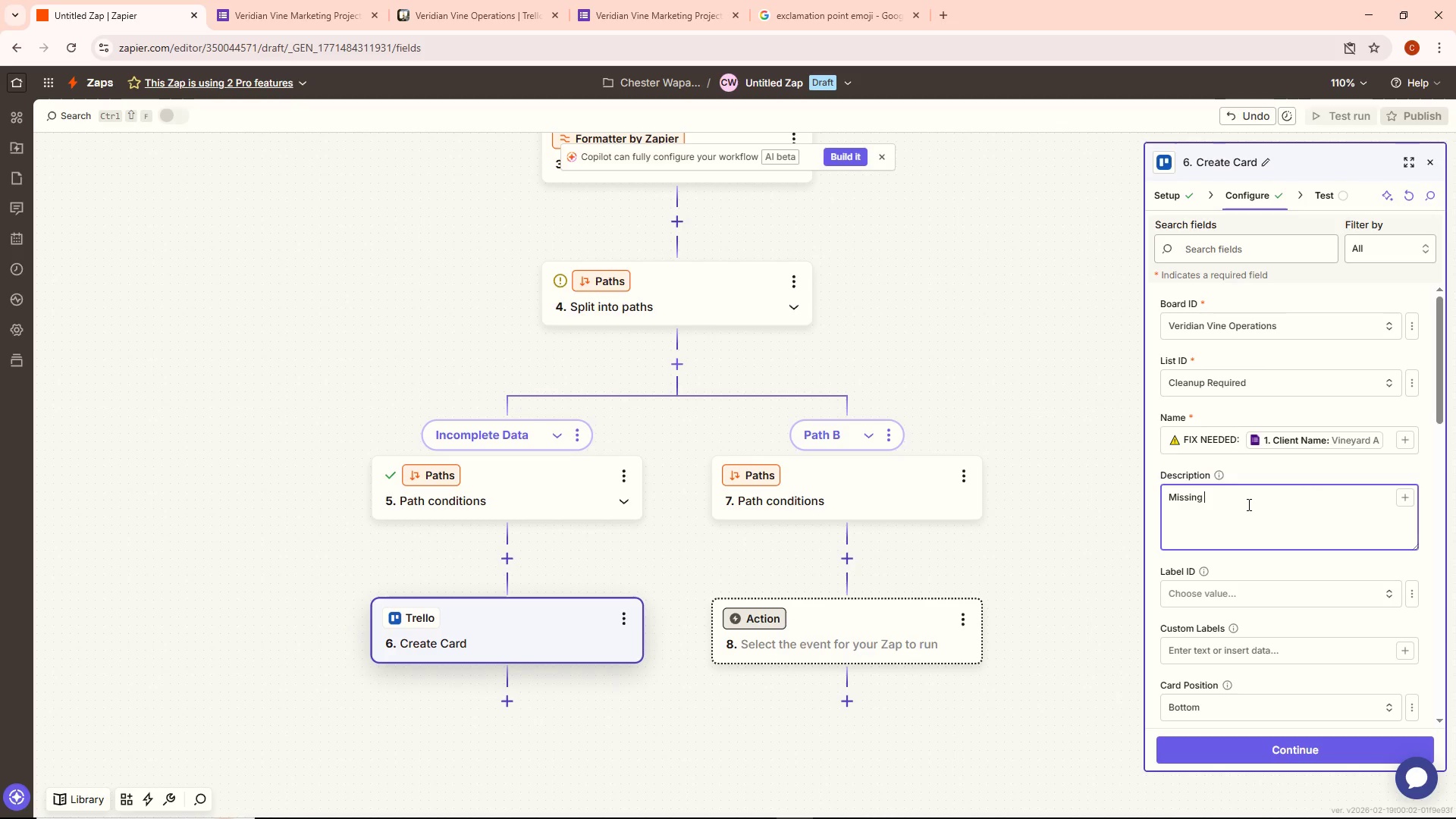 
wait(7.45)
 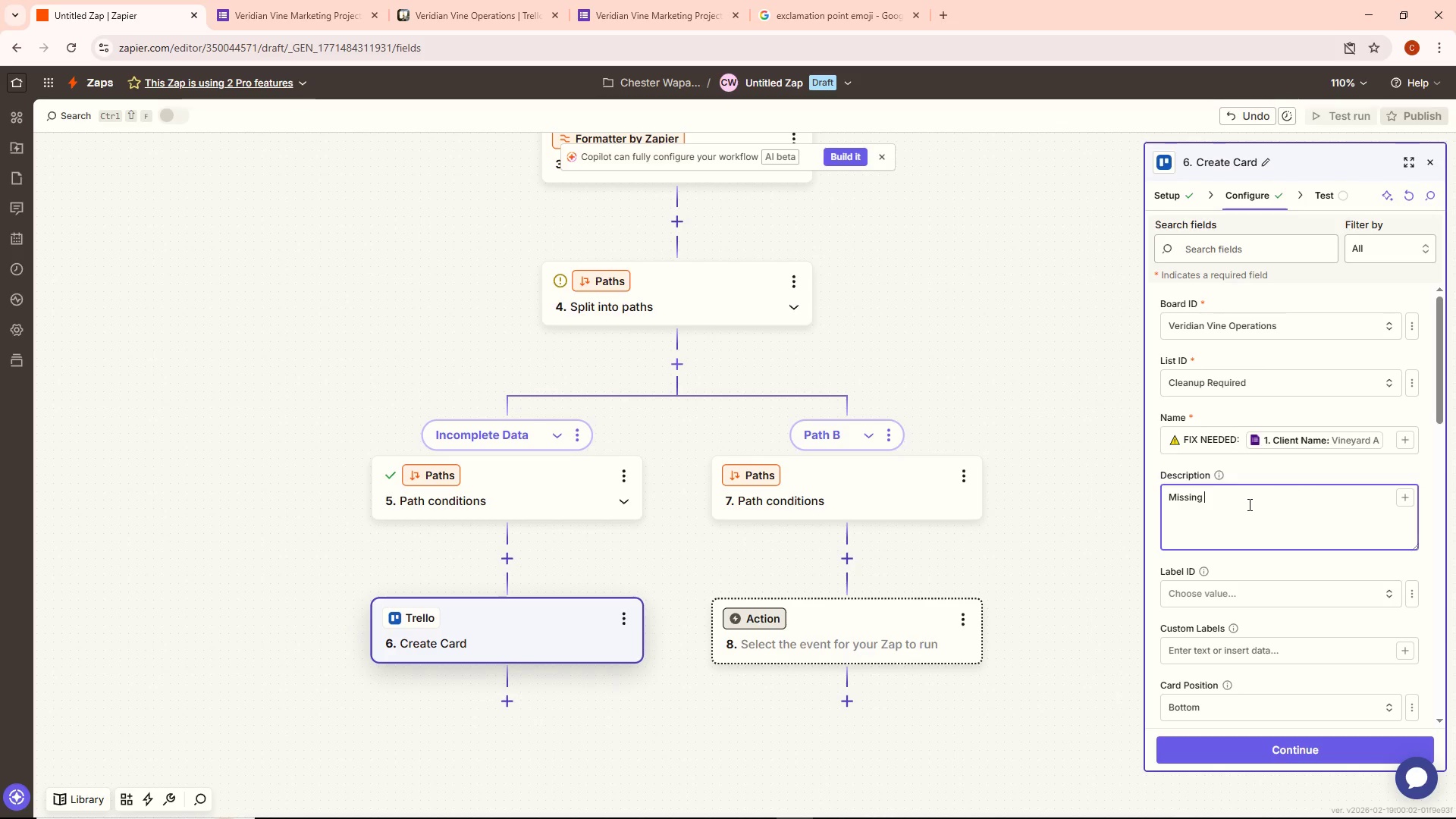 
type(email or project type.  )
key(Backspace)
 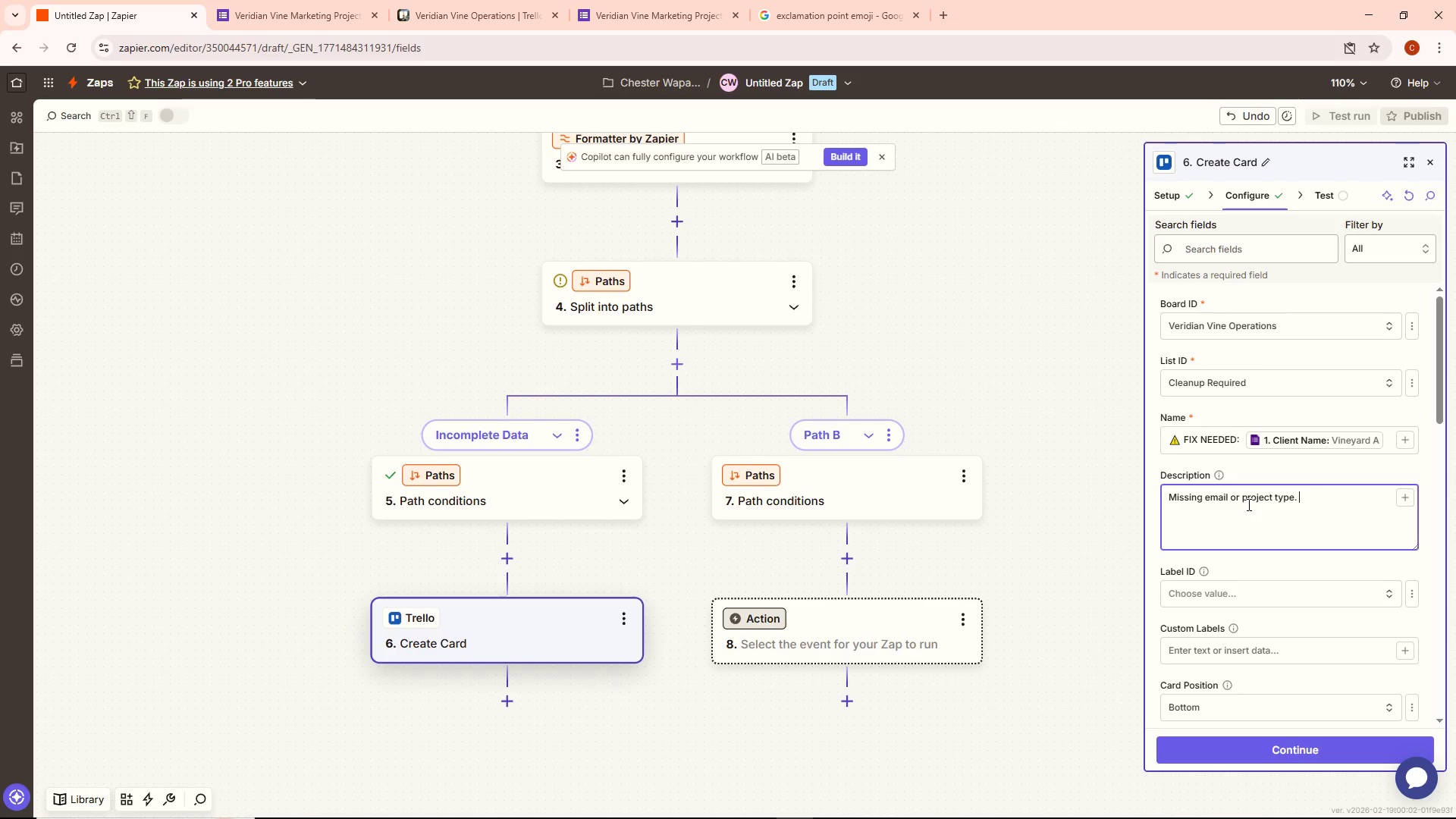 
key(Enter)
 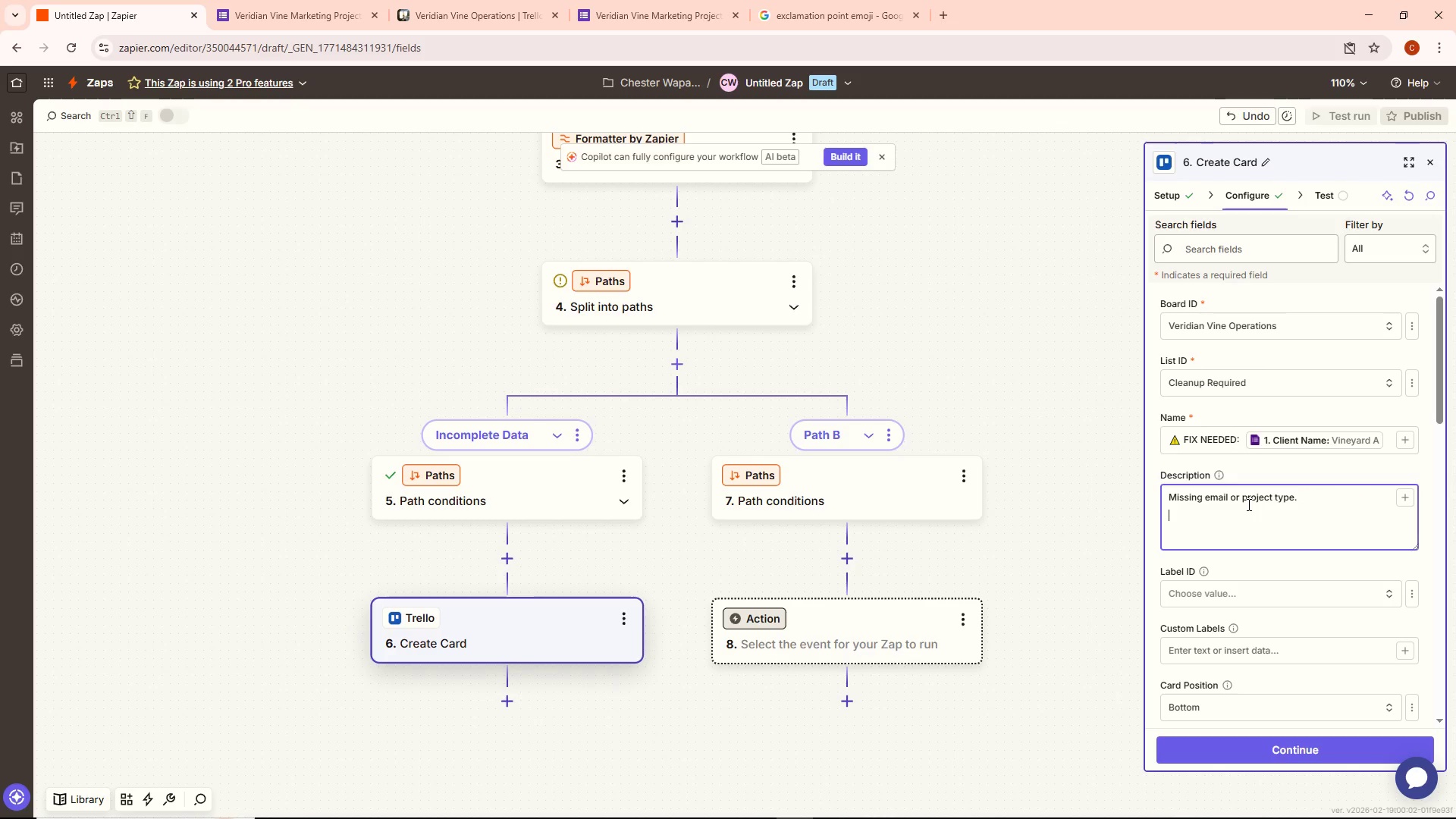 
type(Raw data: )
 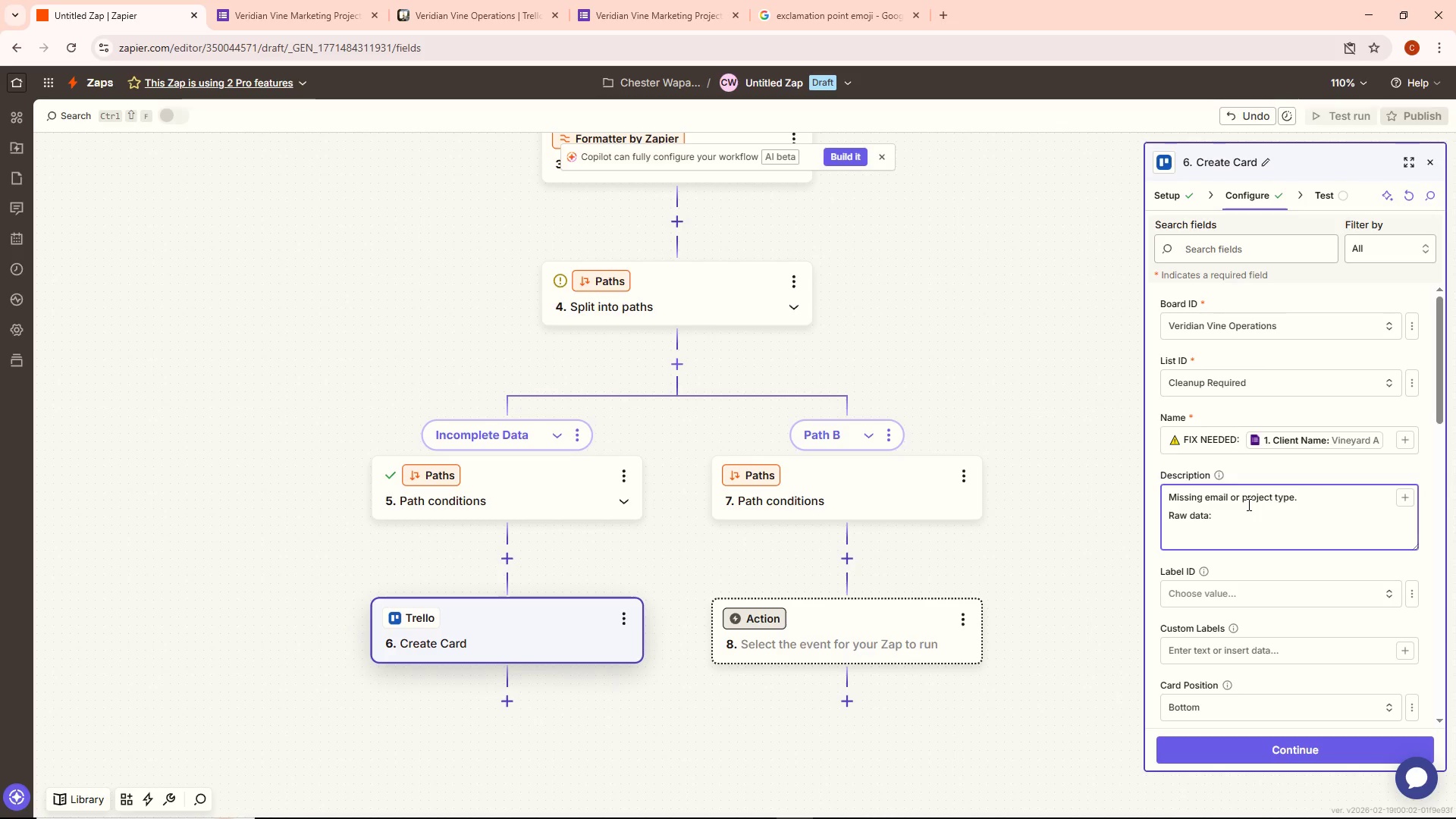 
left_click([1404, 496])
 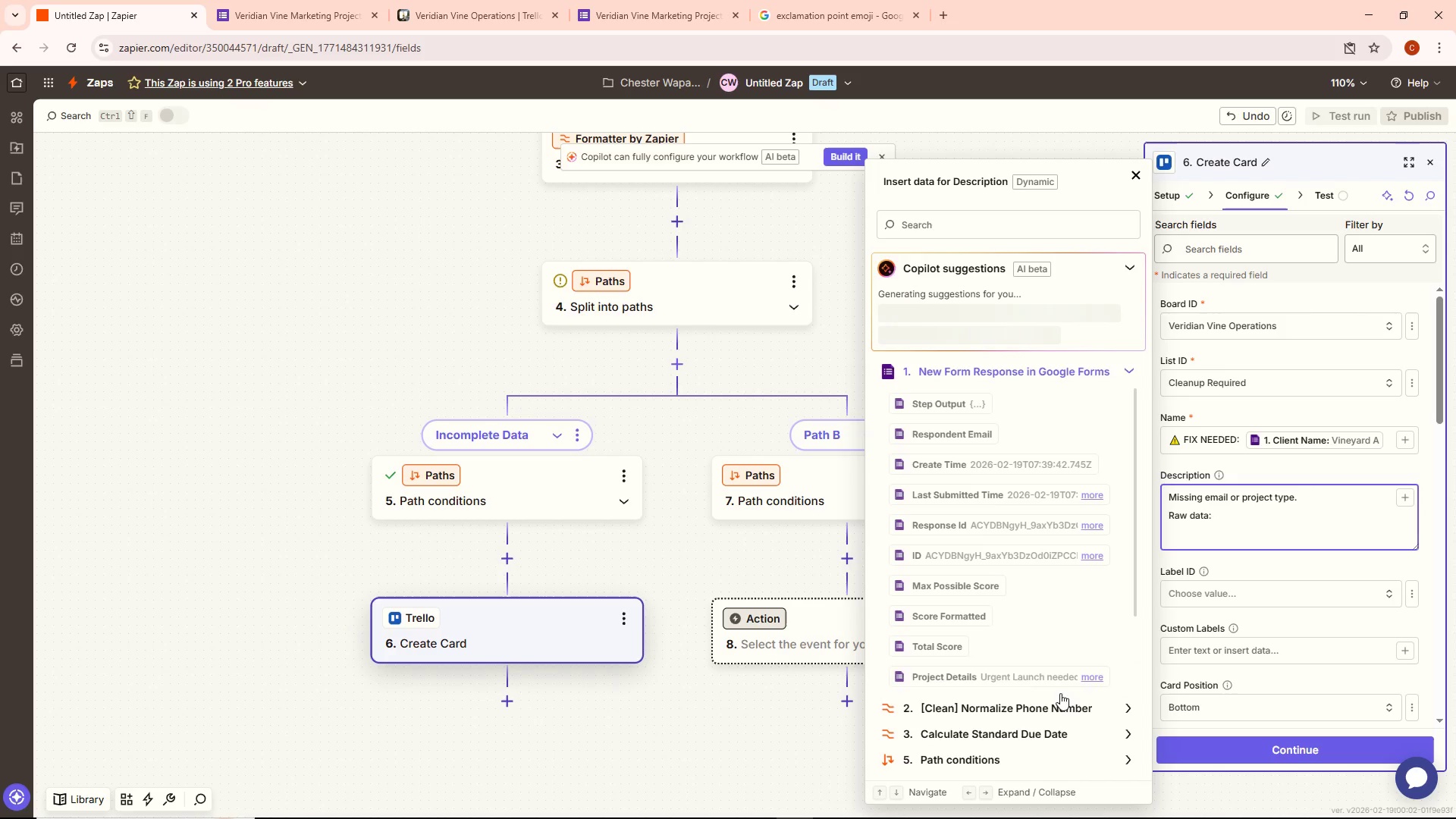 
scroll: coordinate [1024, 556], scroll_direction: down, amount: 3.0
 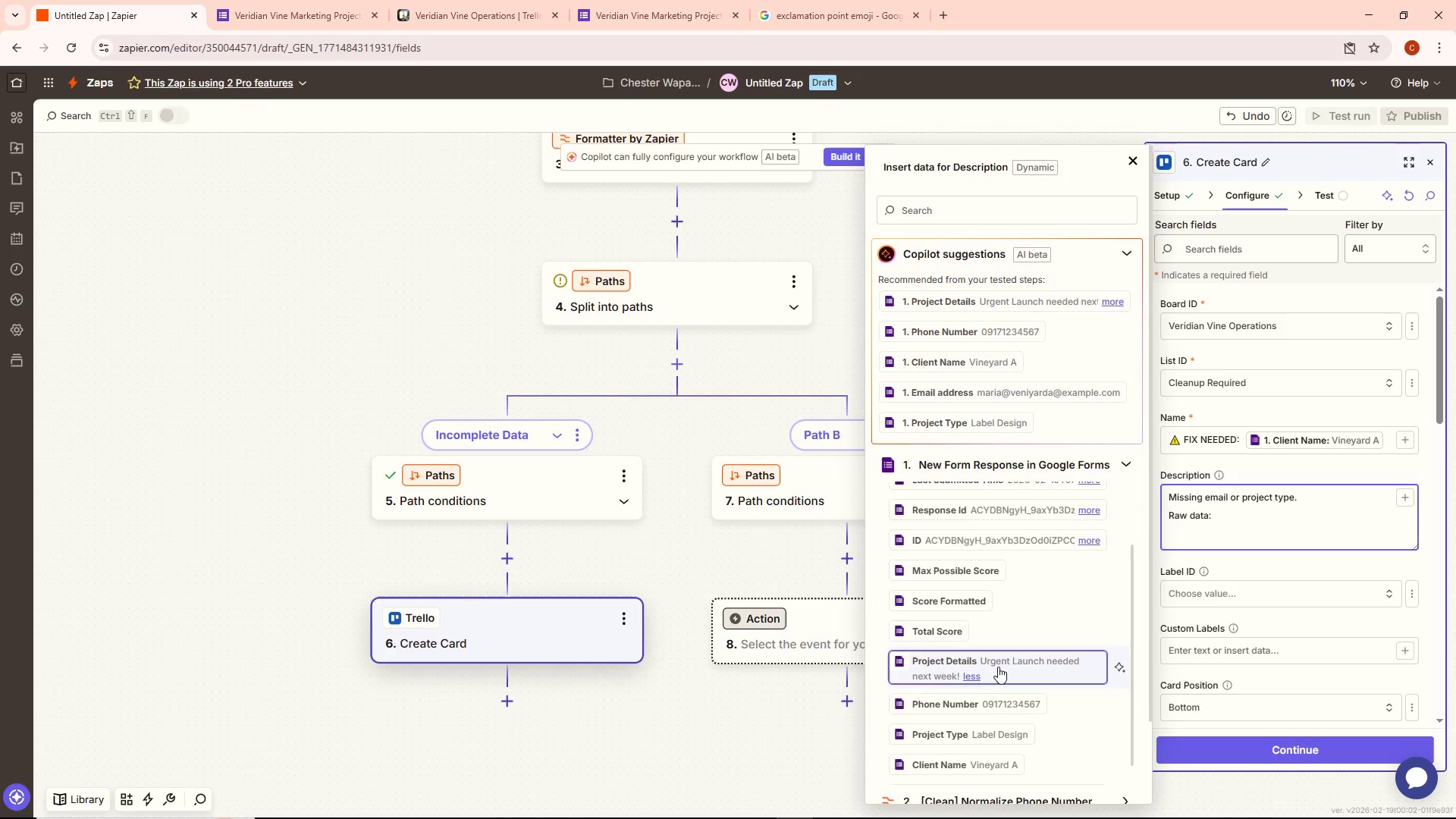 
wait(5.54)
 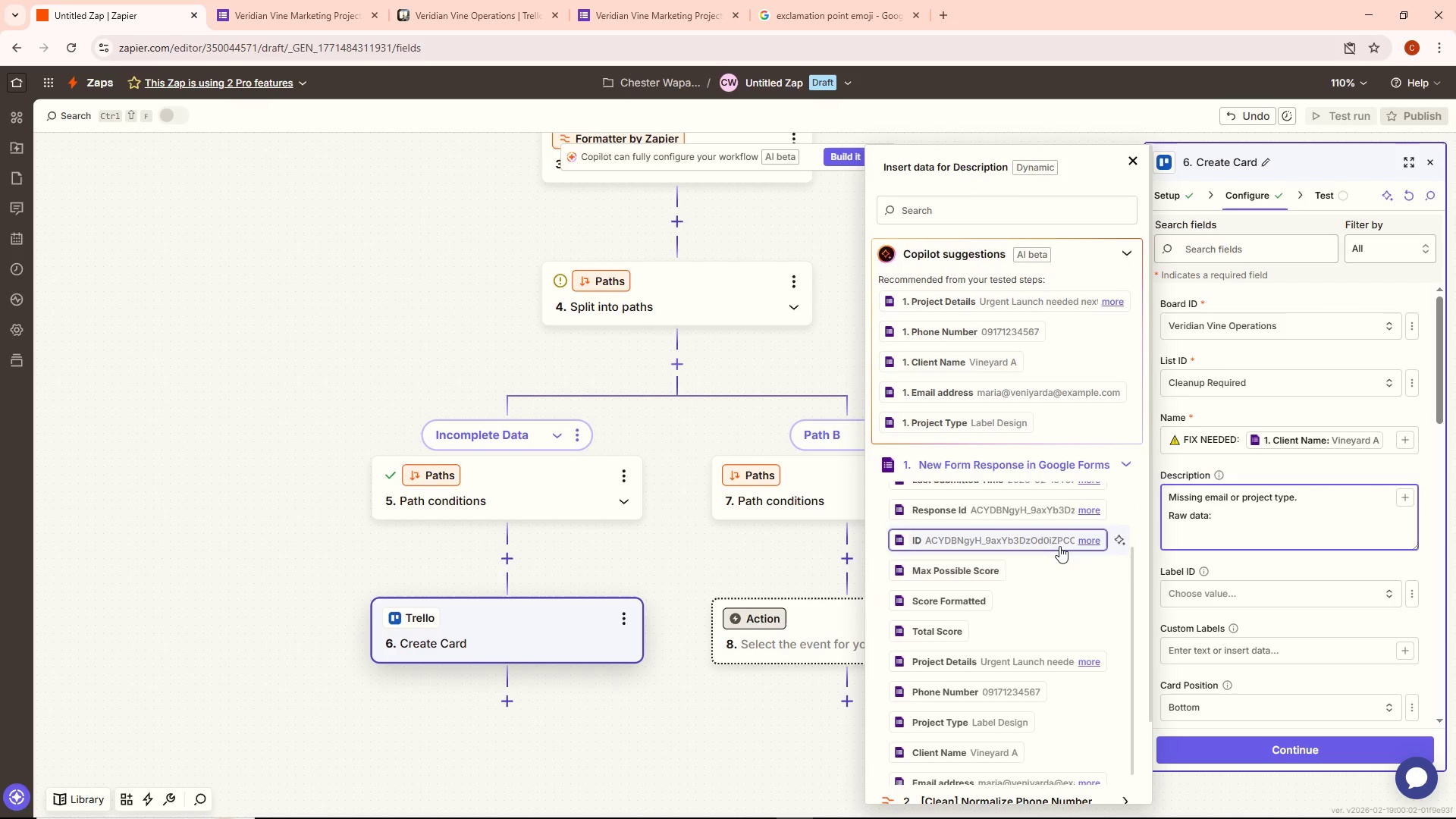 
left_click([1018, 669])
 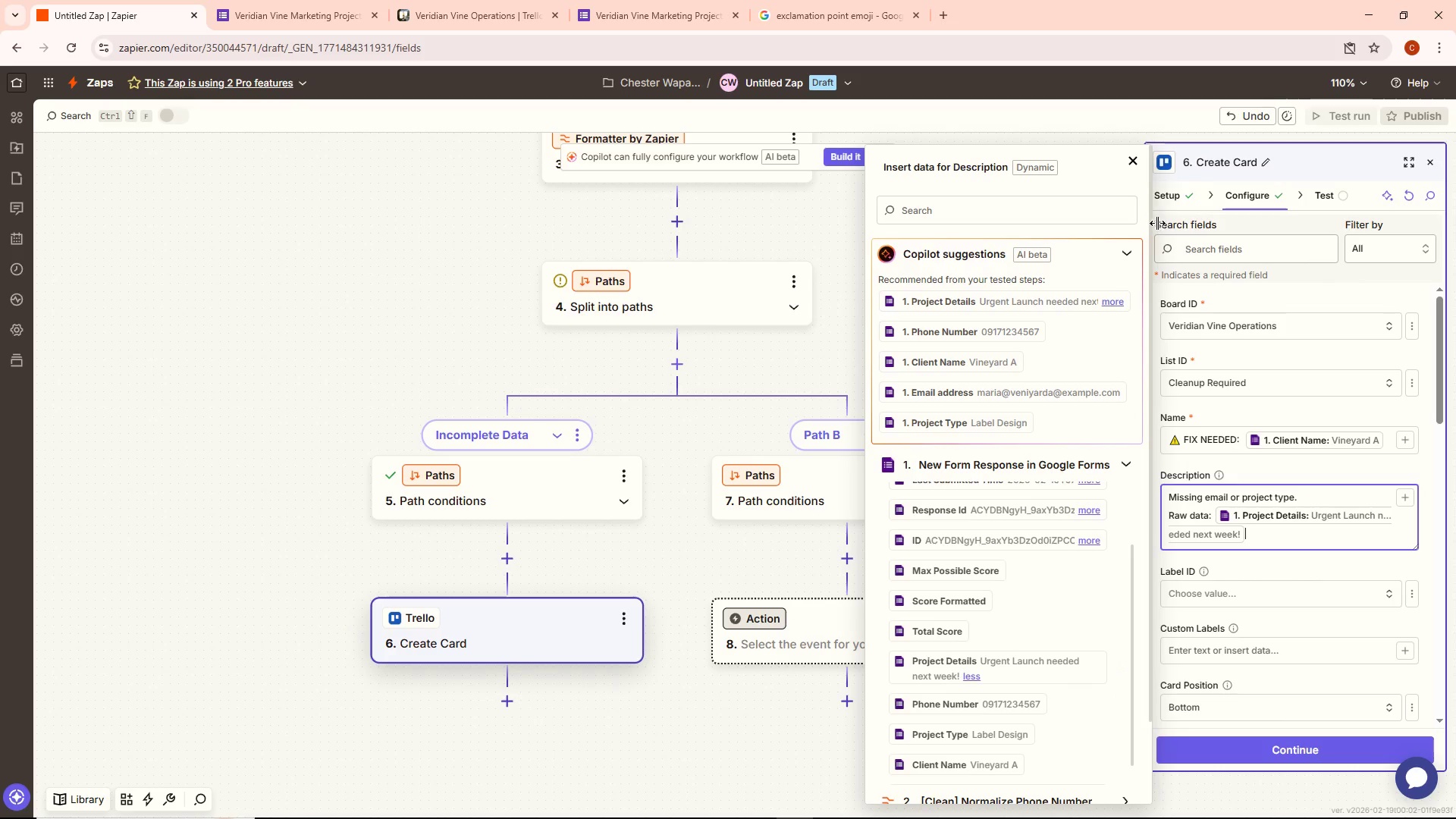 
left_click([1131, 165])
 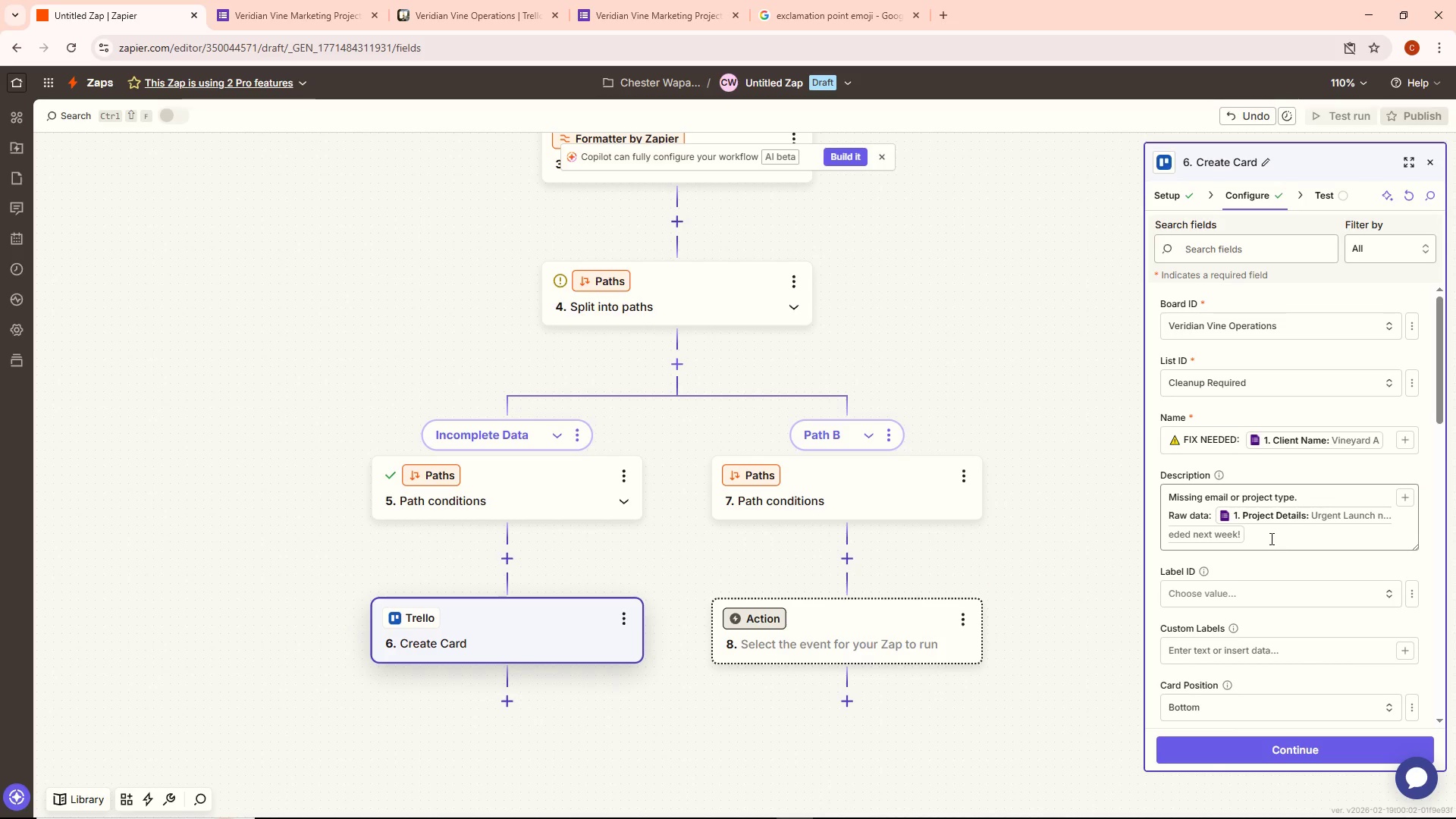 
left_click([1270, 538])
 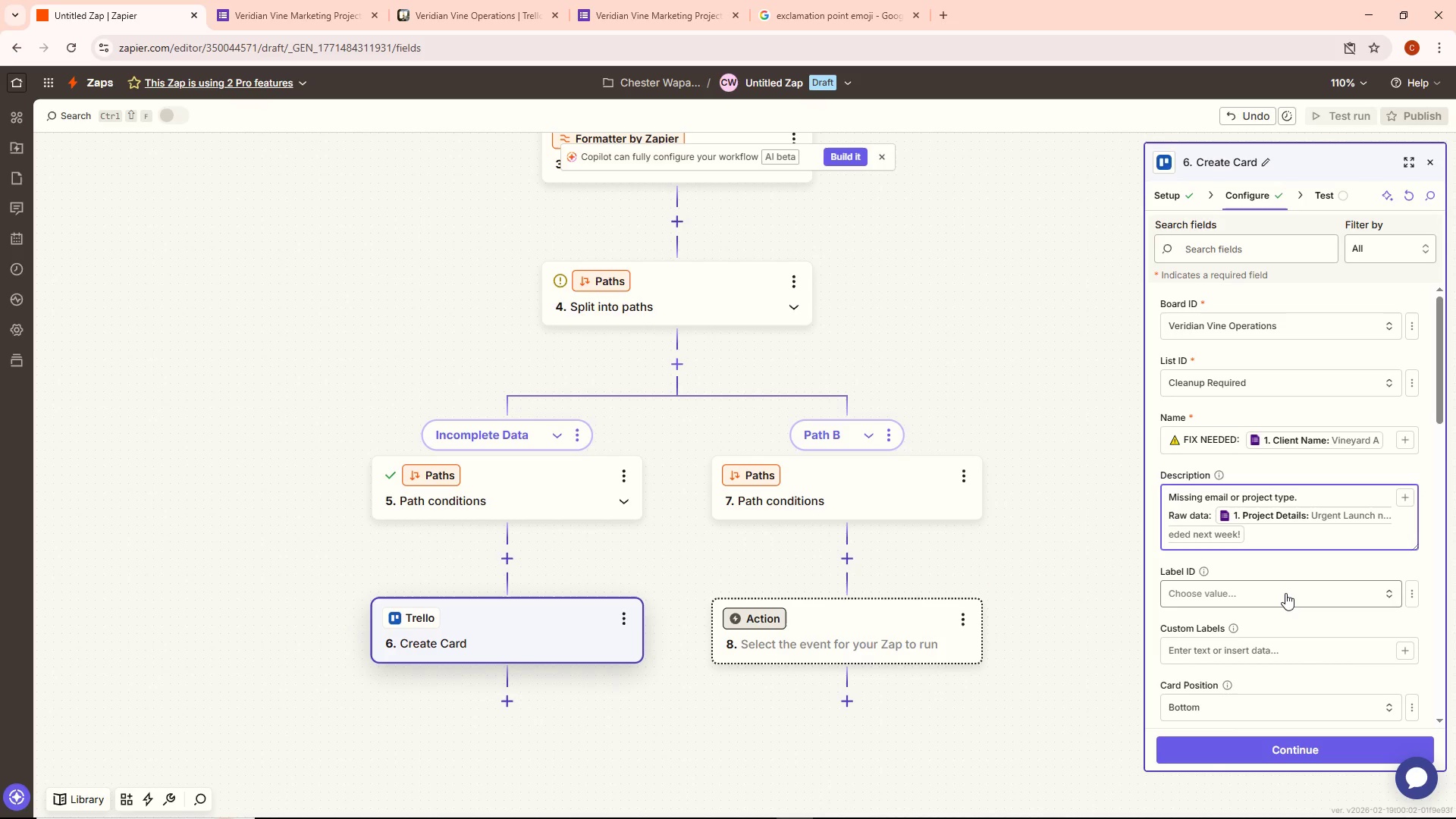 
left_click([1285, 593])
 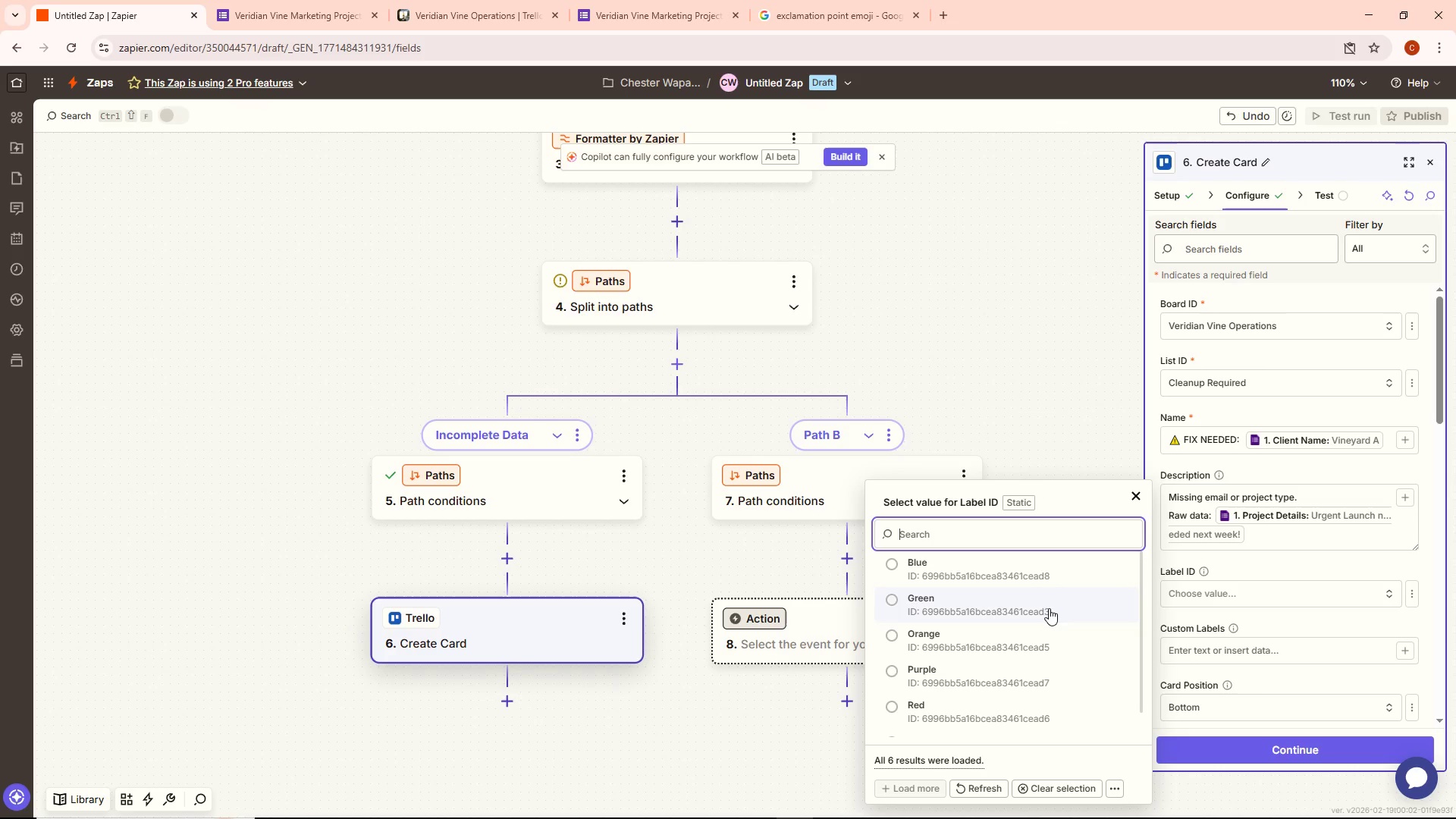 
wait(11.42)
 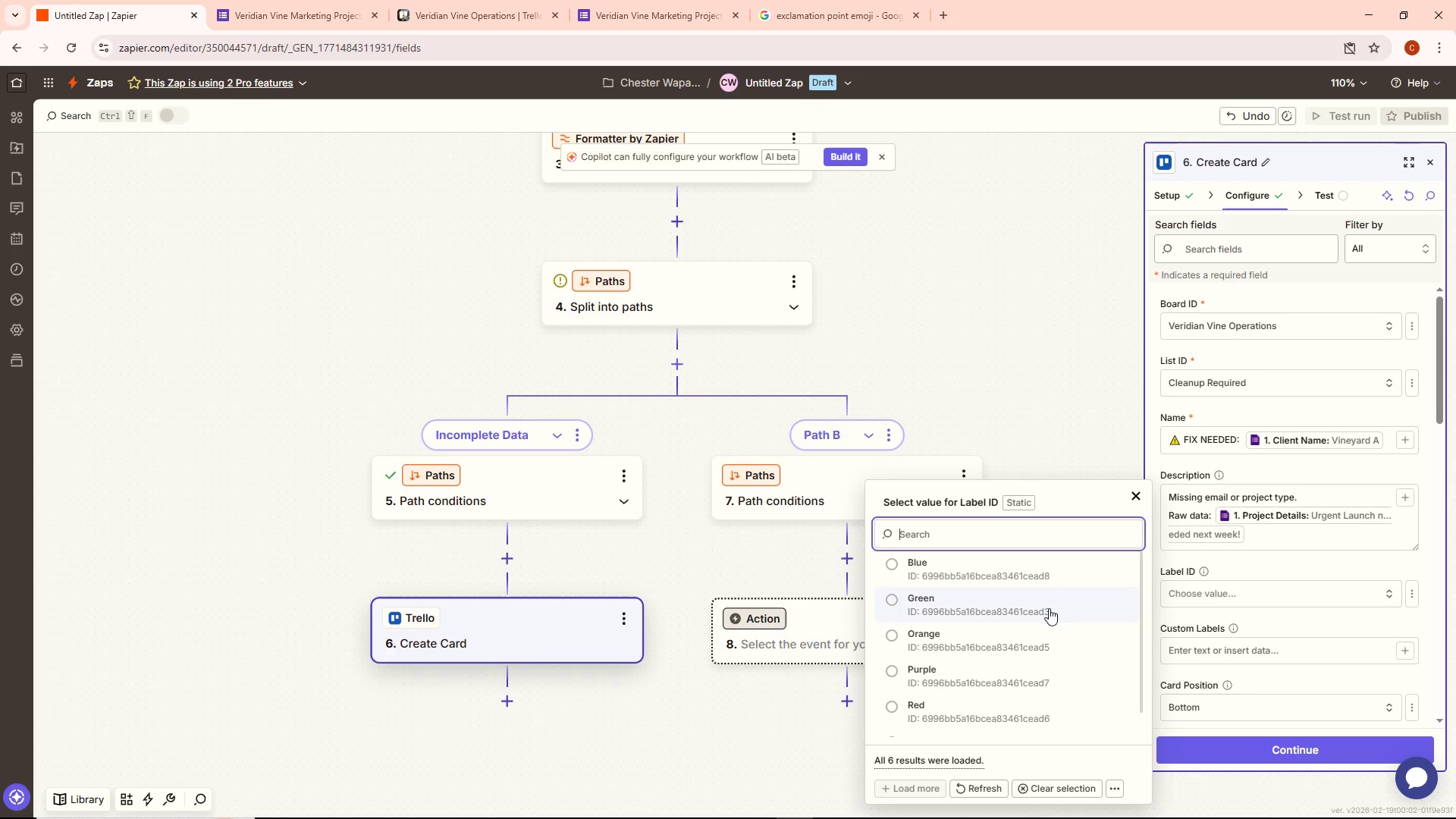 
left_click([1432, 559])
 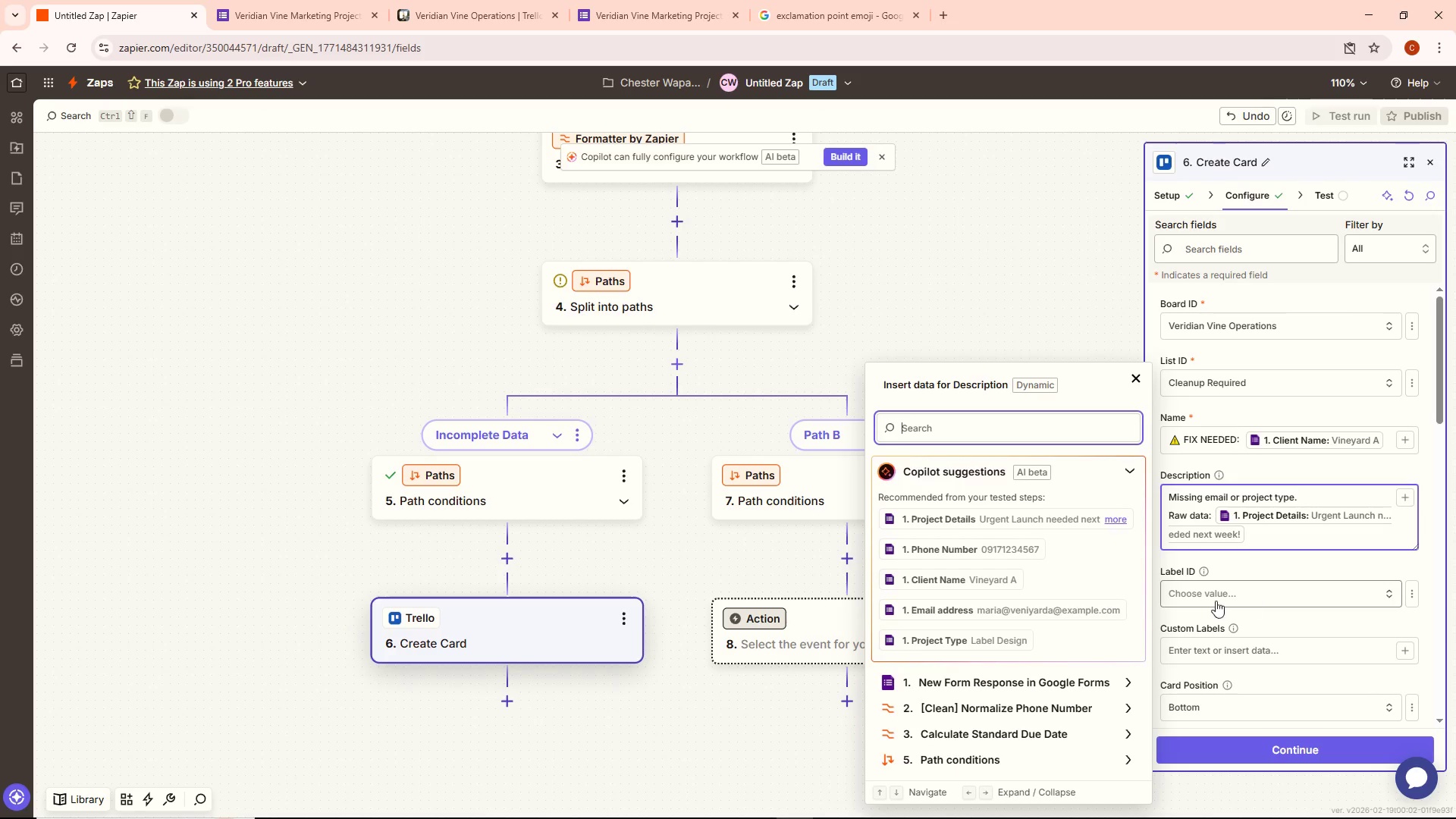 
scroll: coordinate [1003, 608], scroll_direction: down, amount: 4.0
 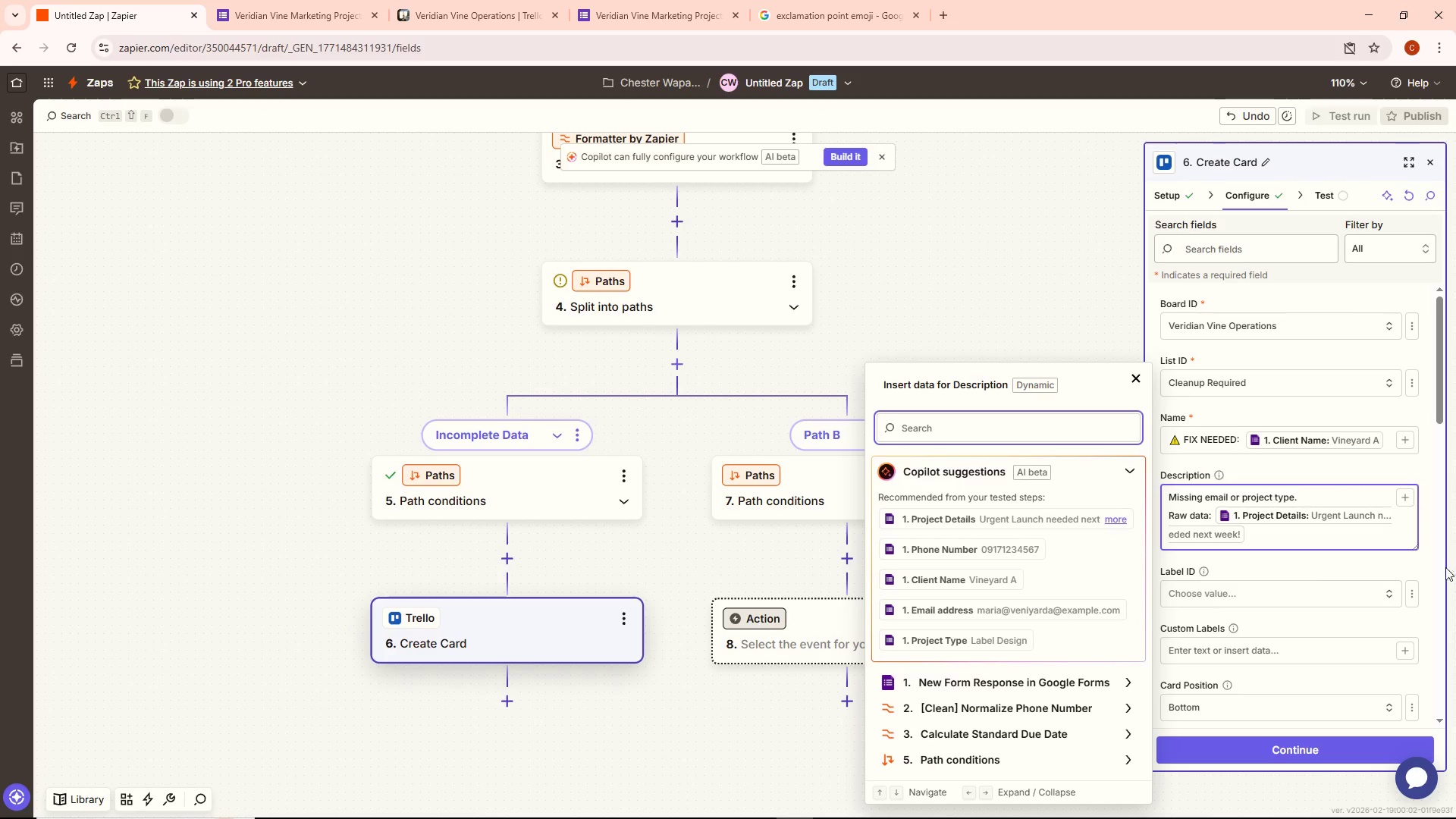 
left_click([1433, 566])
 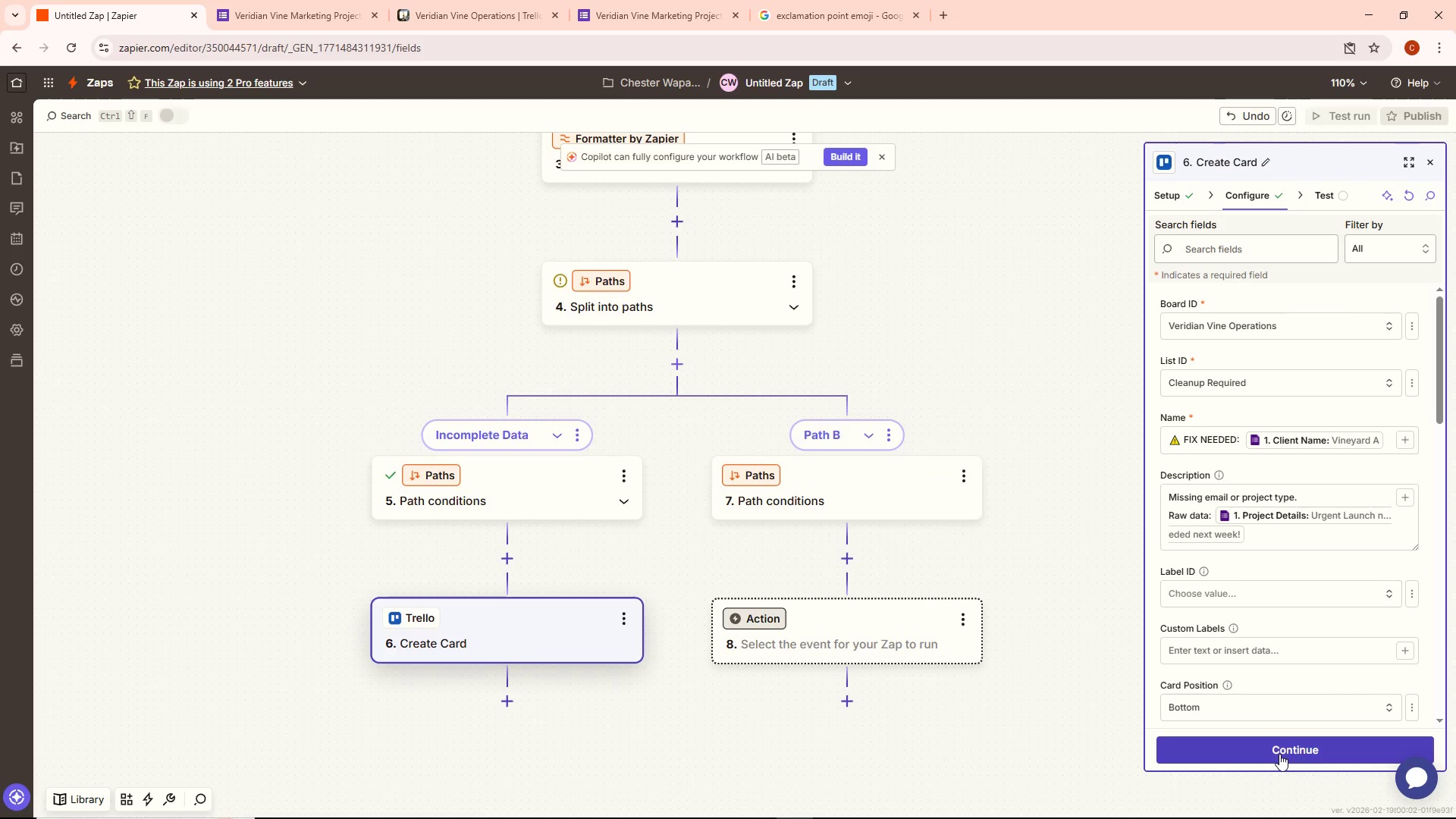 
left_click([1279, 754])
 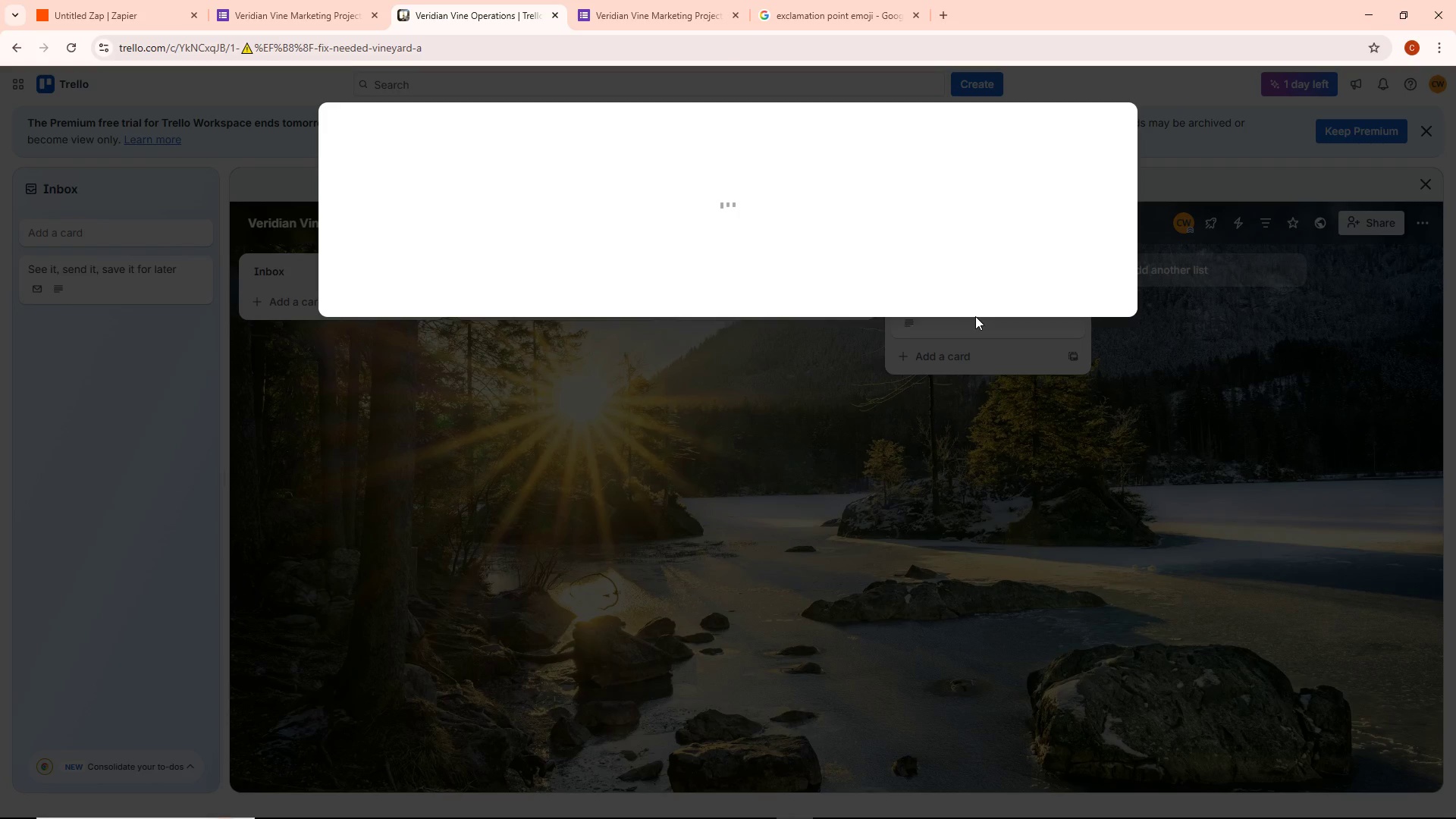 
wait(20.59)
 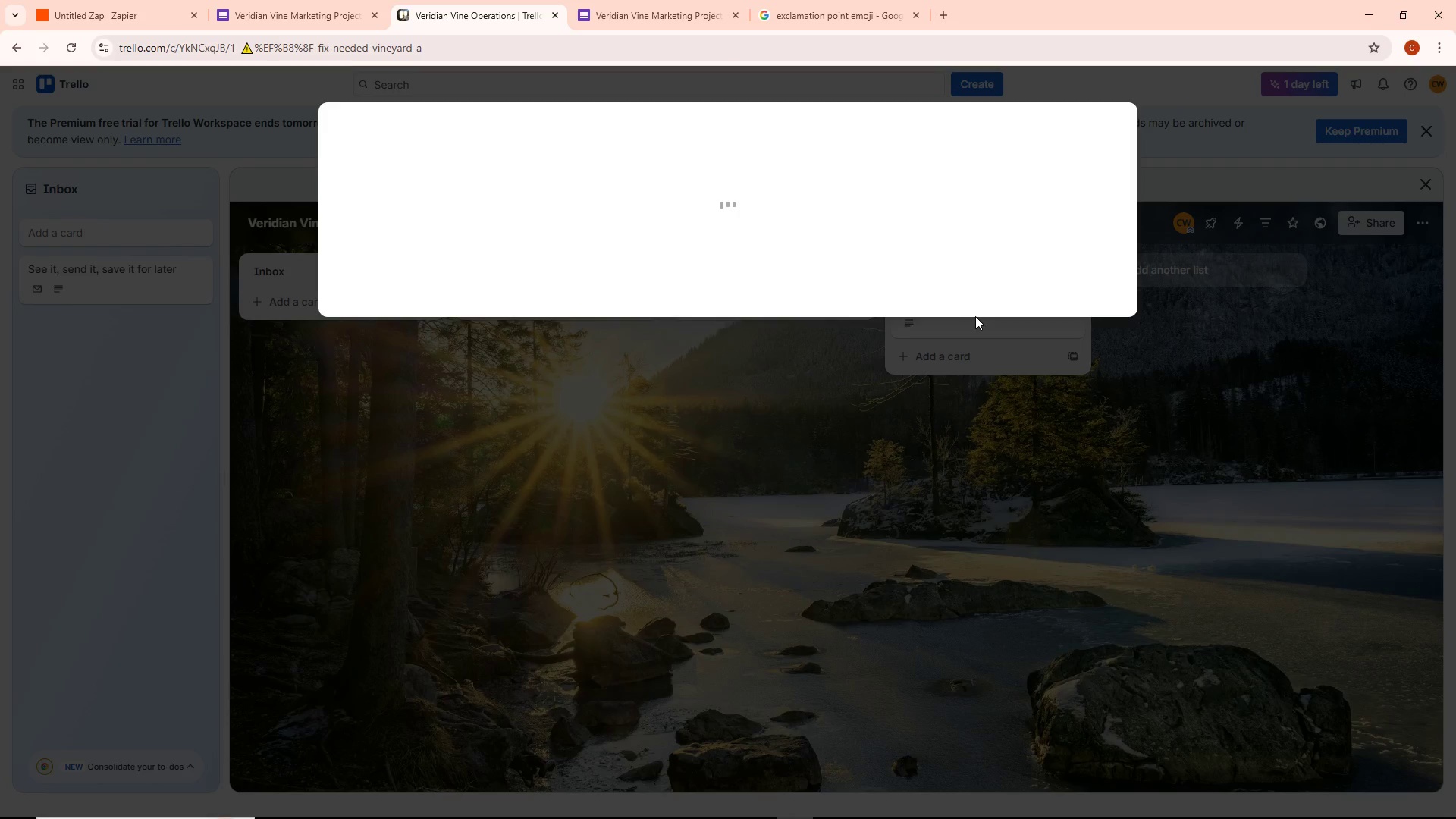 
left_click([754, 516])
 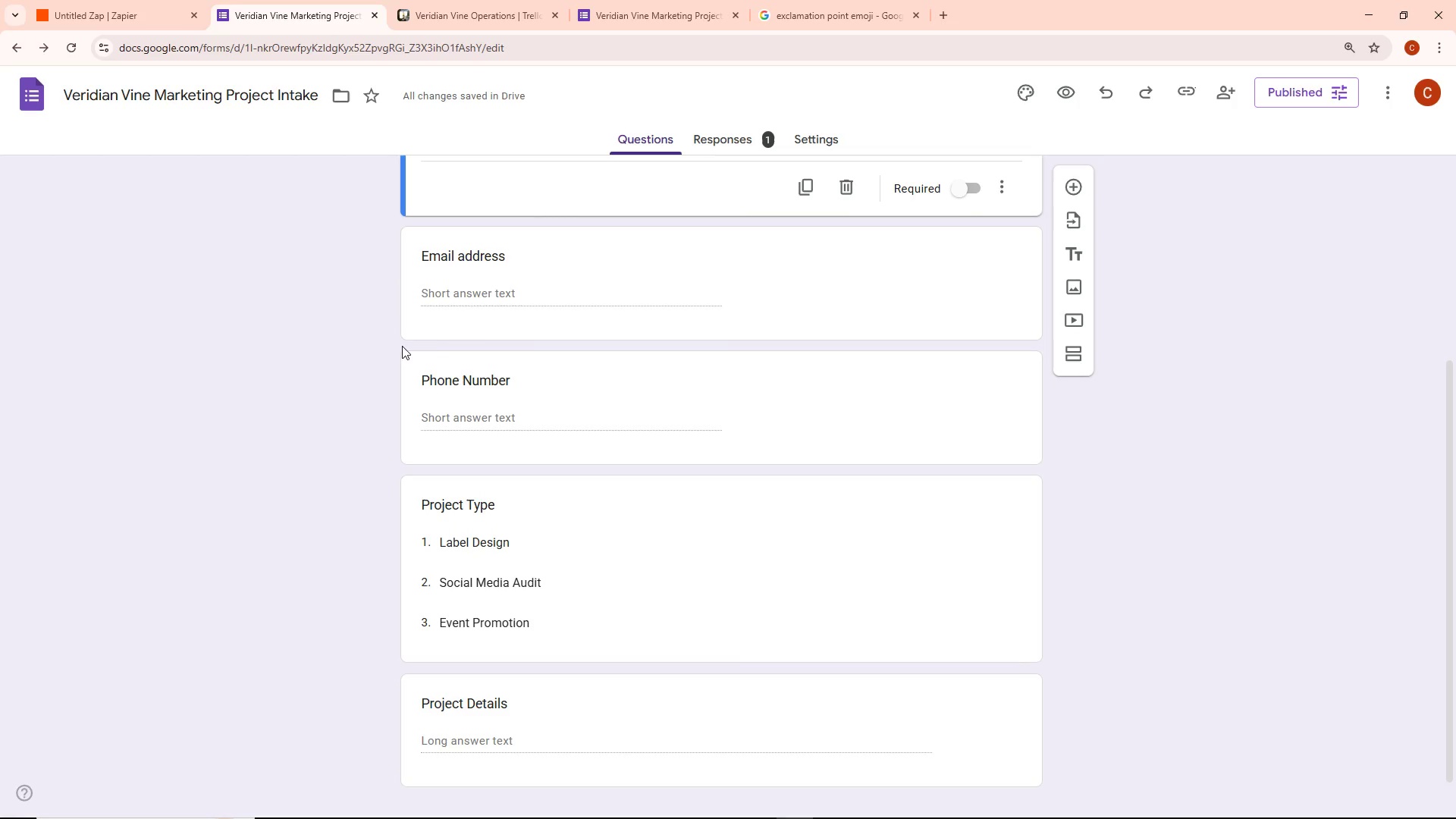 
left_click([105, 5])
 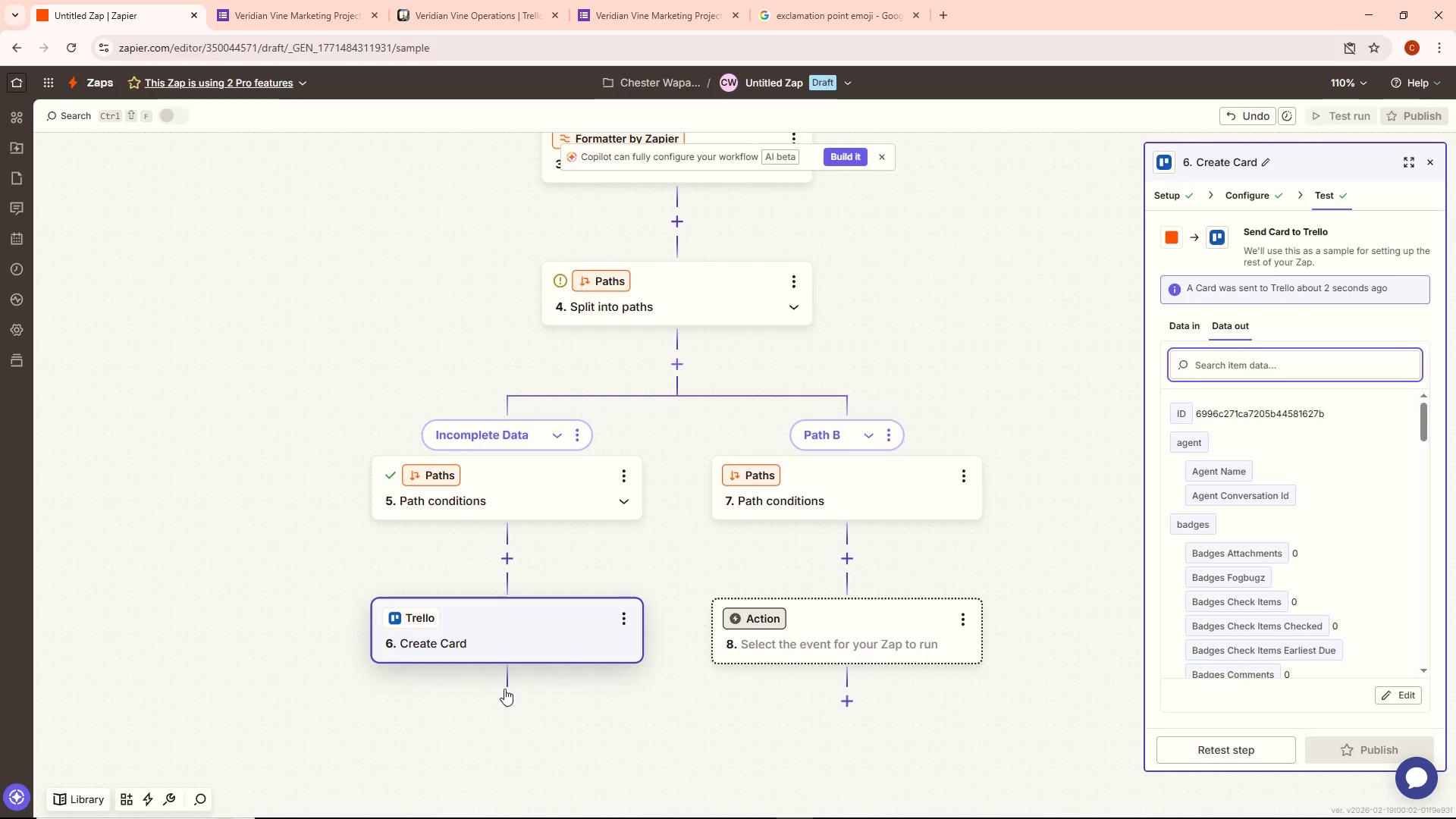 
left_click([513, 704])
 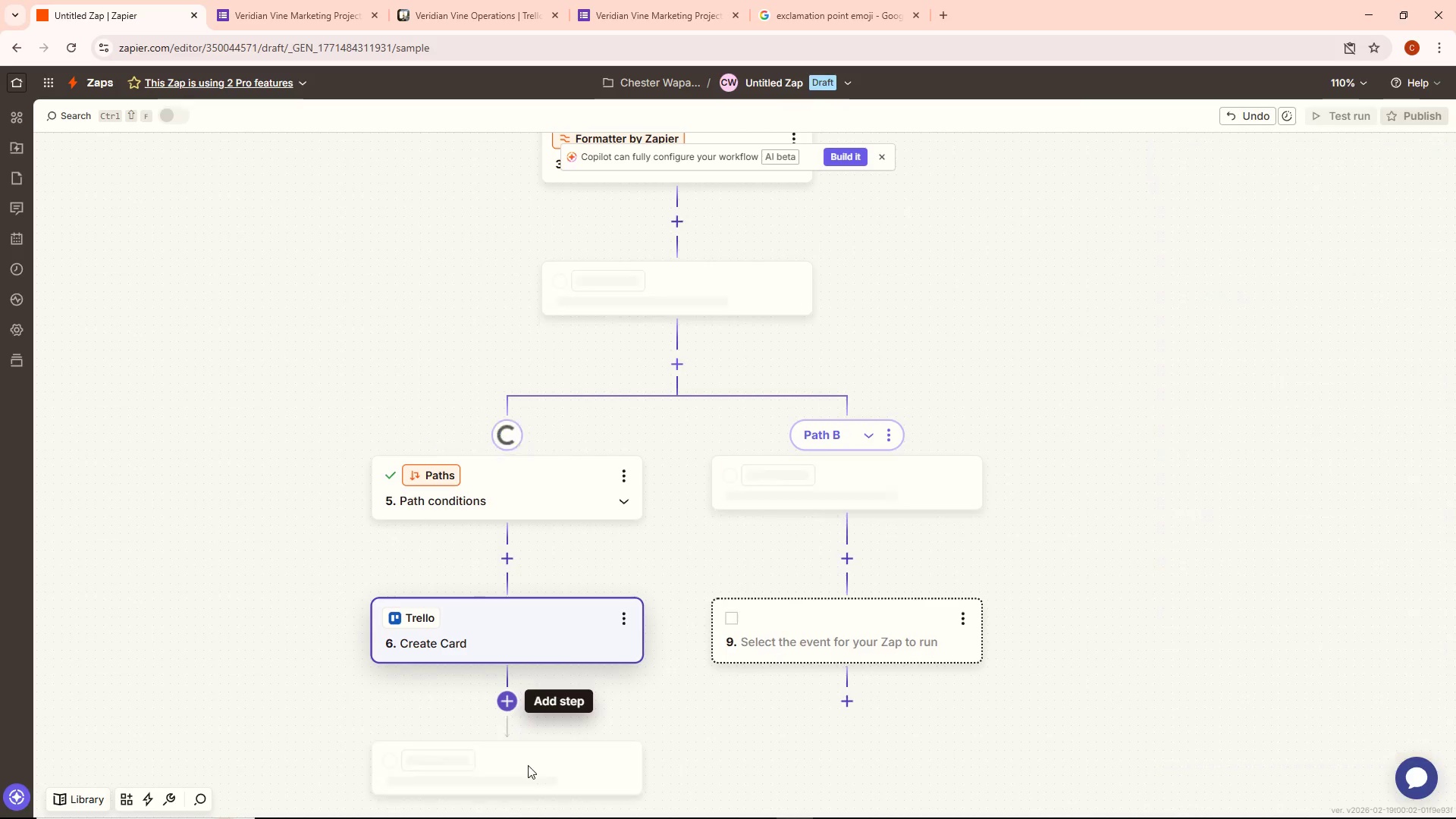 
mouse_move([575, 717])
 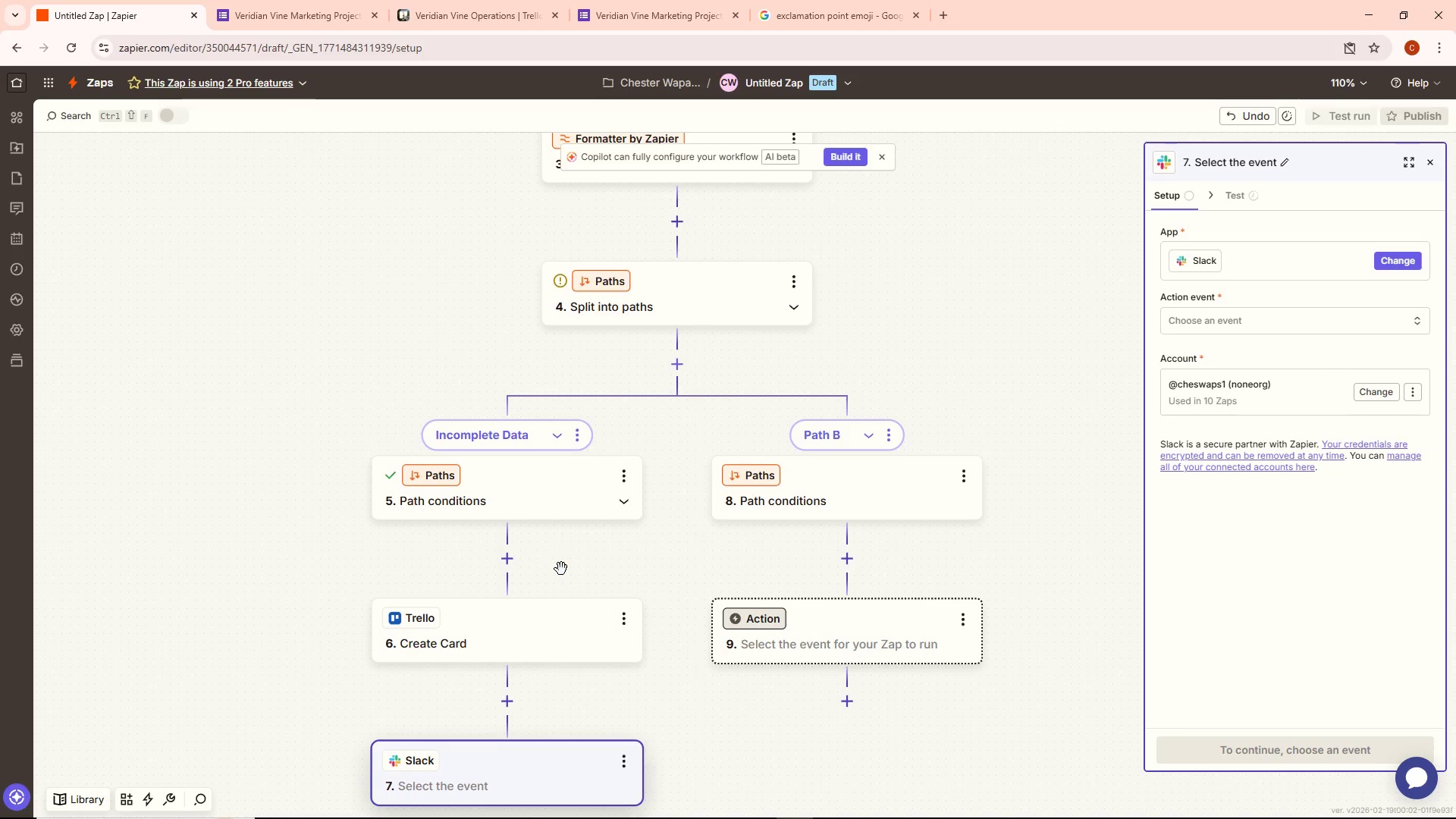 
wait(92.81)
 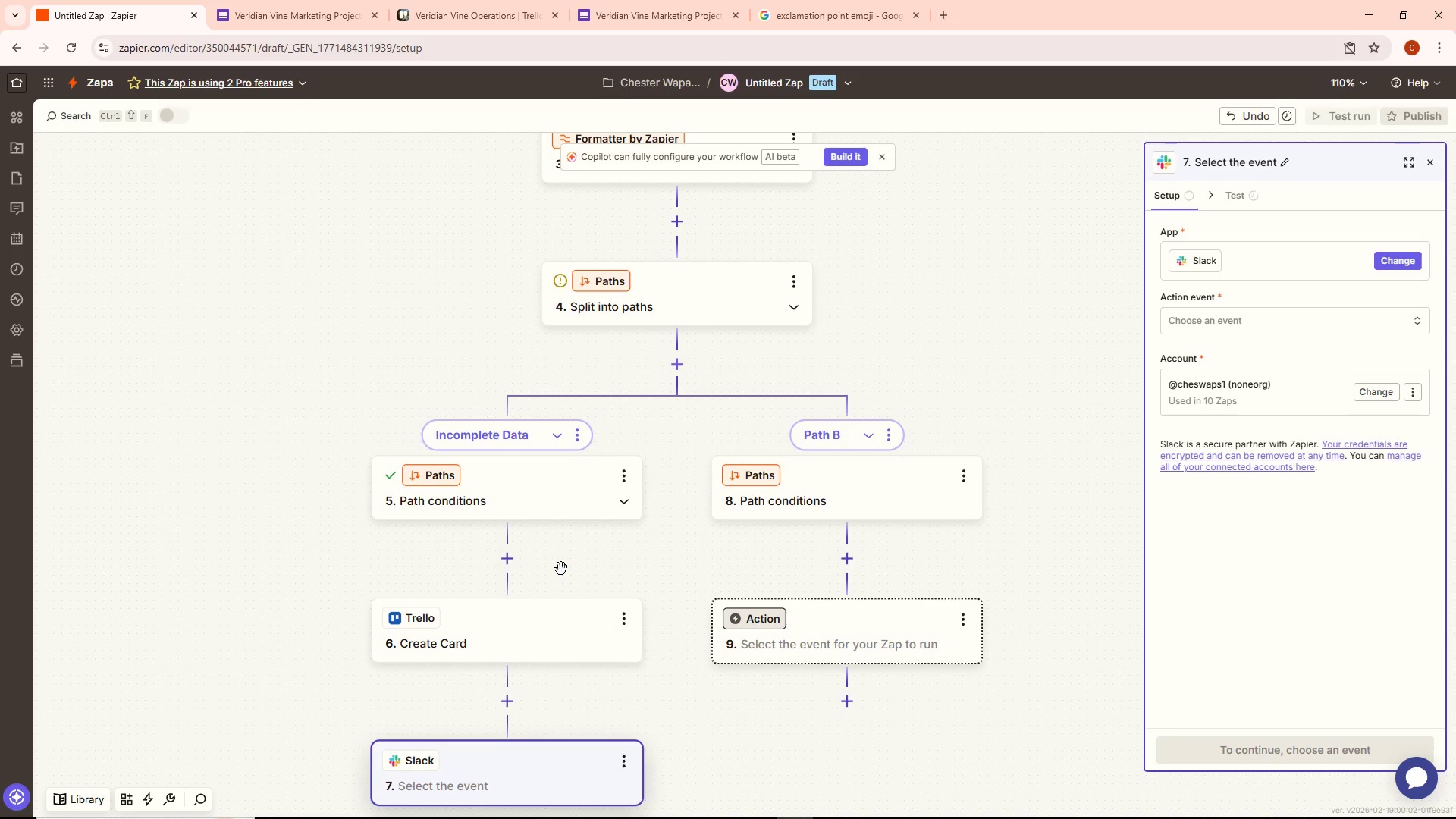 
left_click([626, 620])
 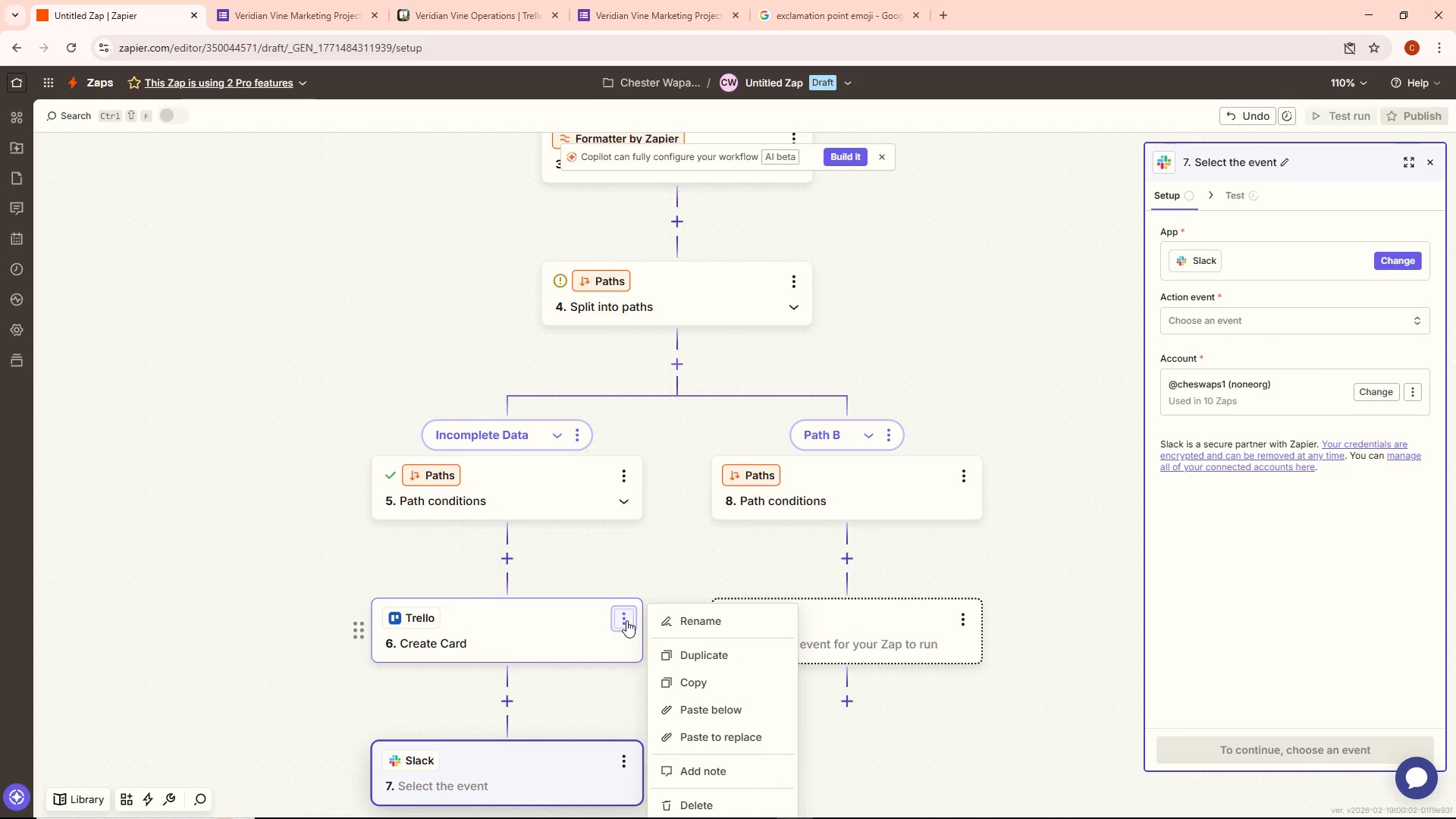 
wait(13.22)
 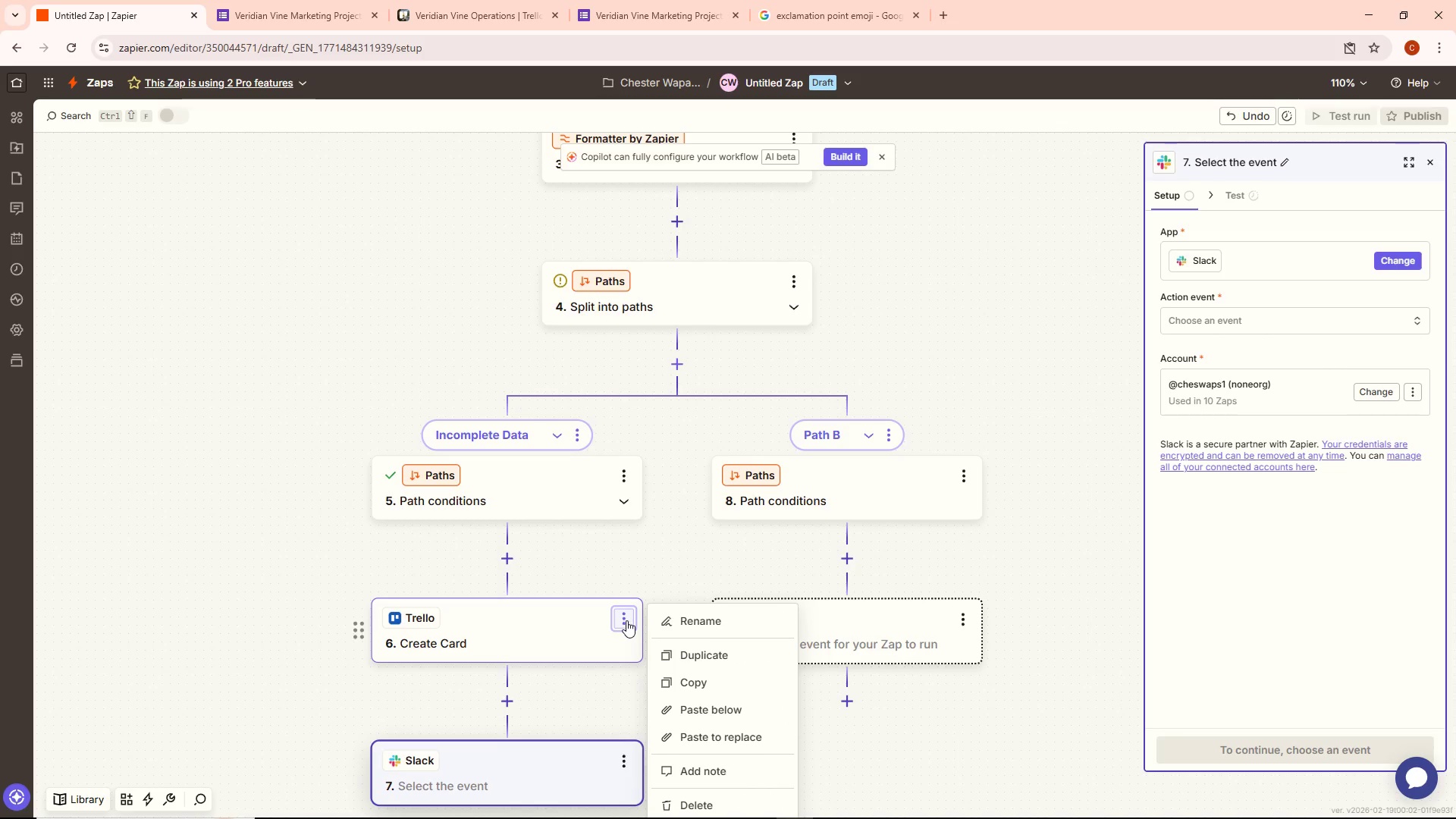 
left_click([999, 739])
 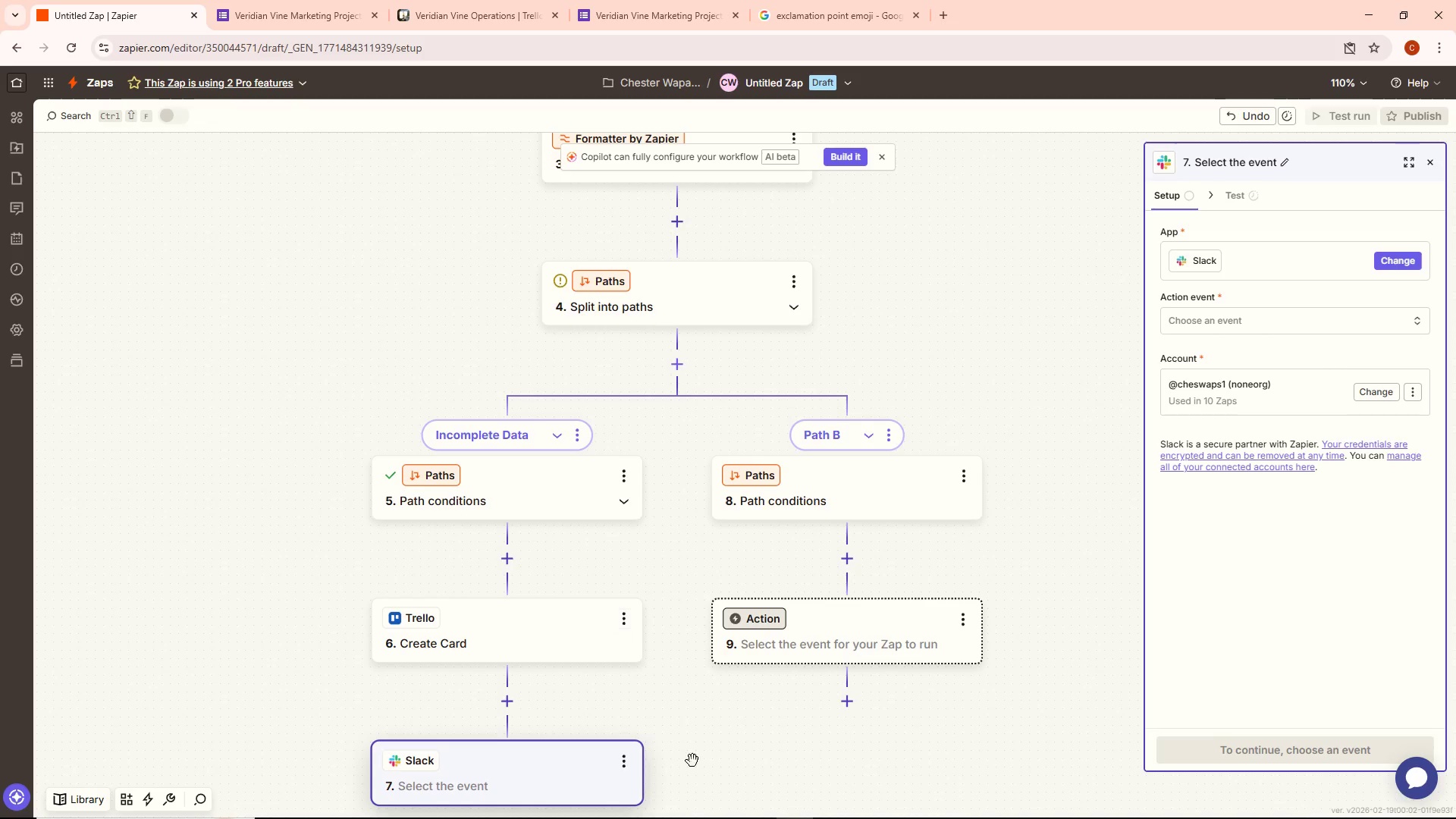 
scroll: coordinate [665, 759], scroll_direction: down, amount: 1.0
 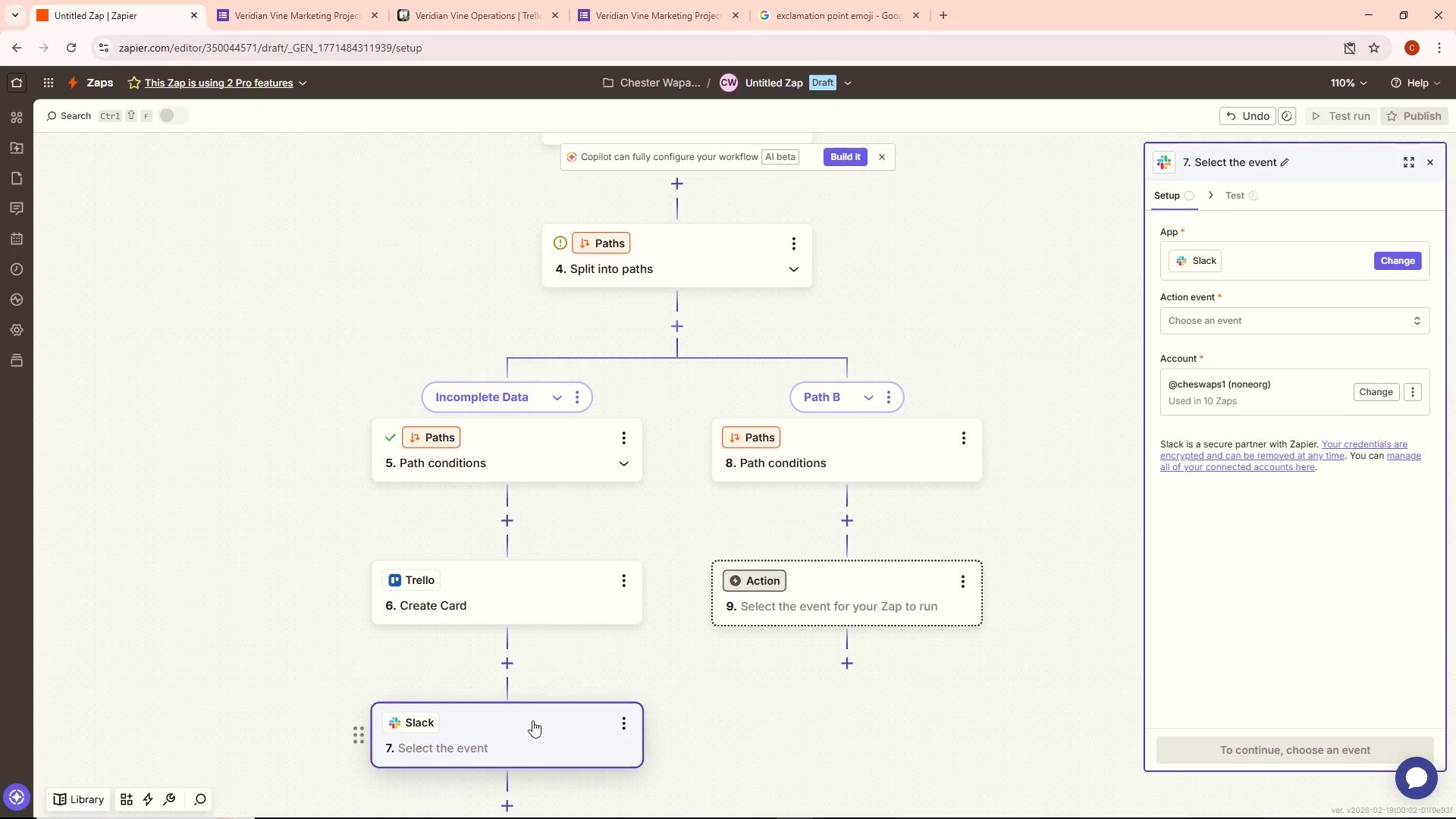 
left_click([532, 720])
 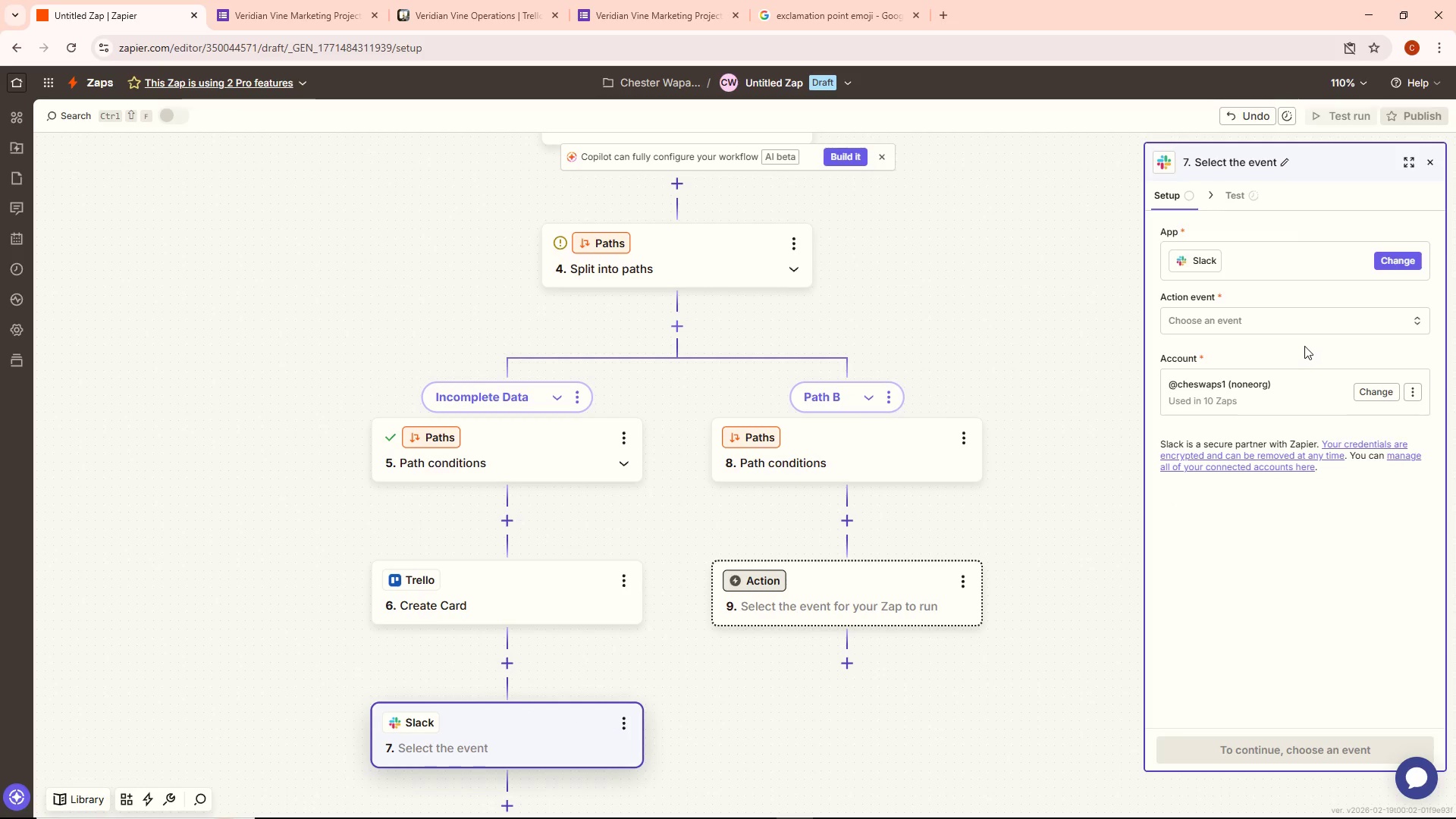 
mouse_move([934, 422])
 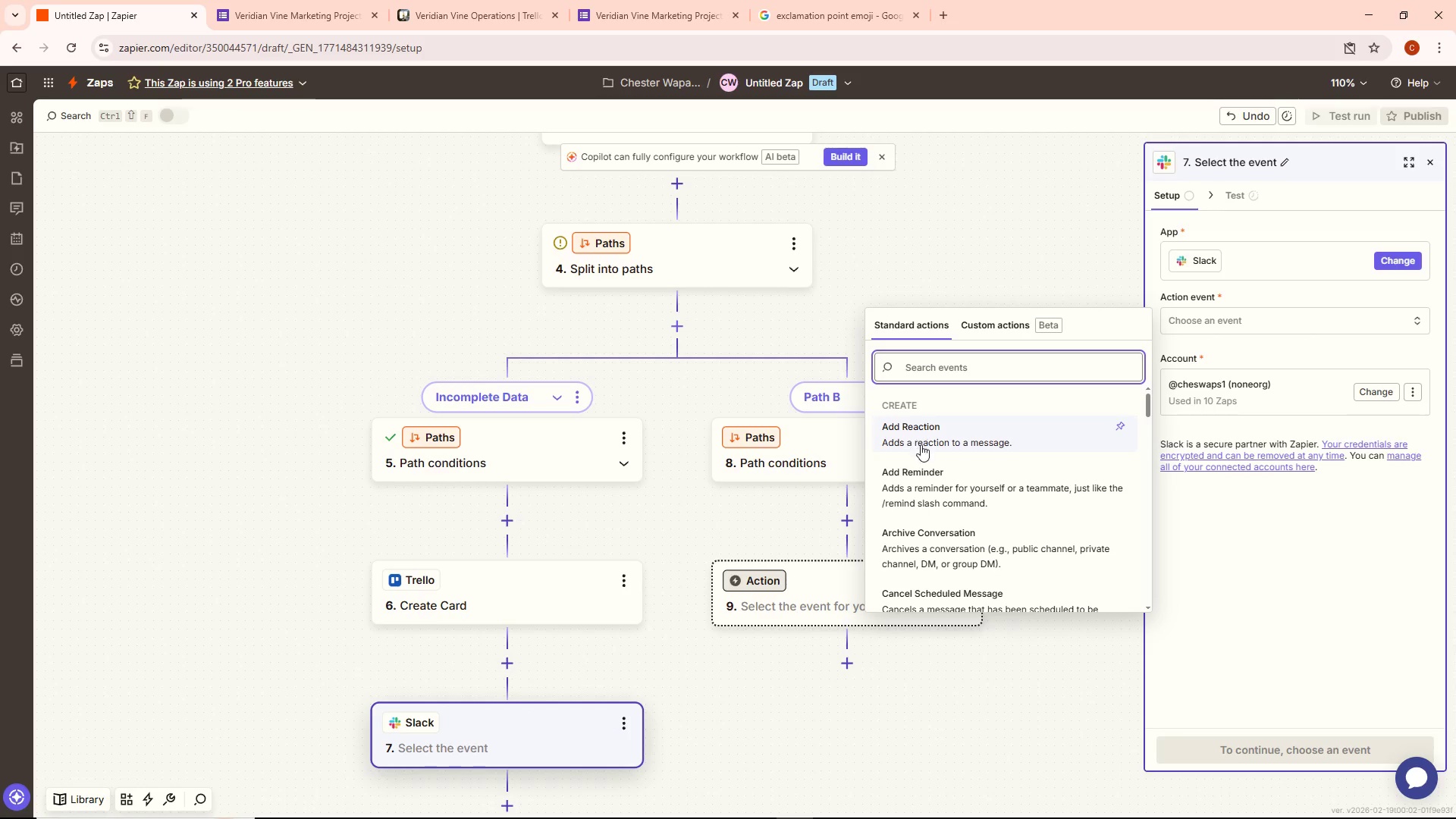 
scroll: coordinate [974, 494], scroll_direction: down, amount: 4.0
 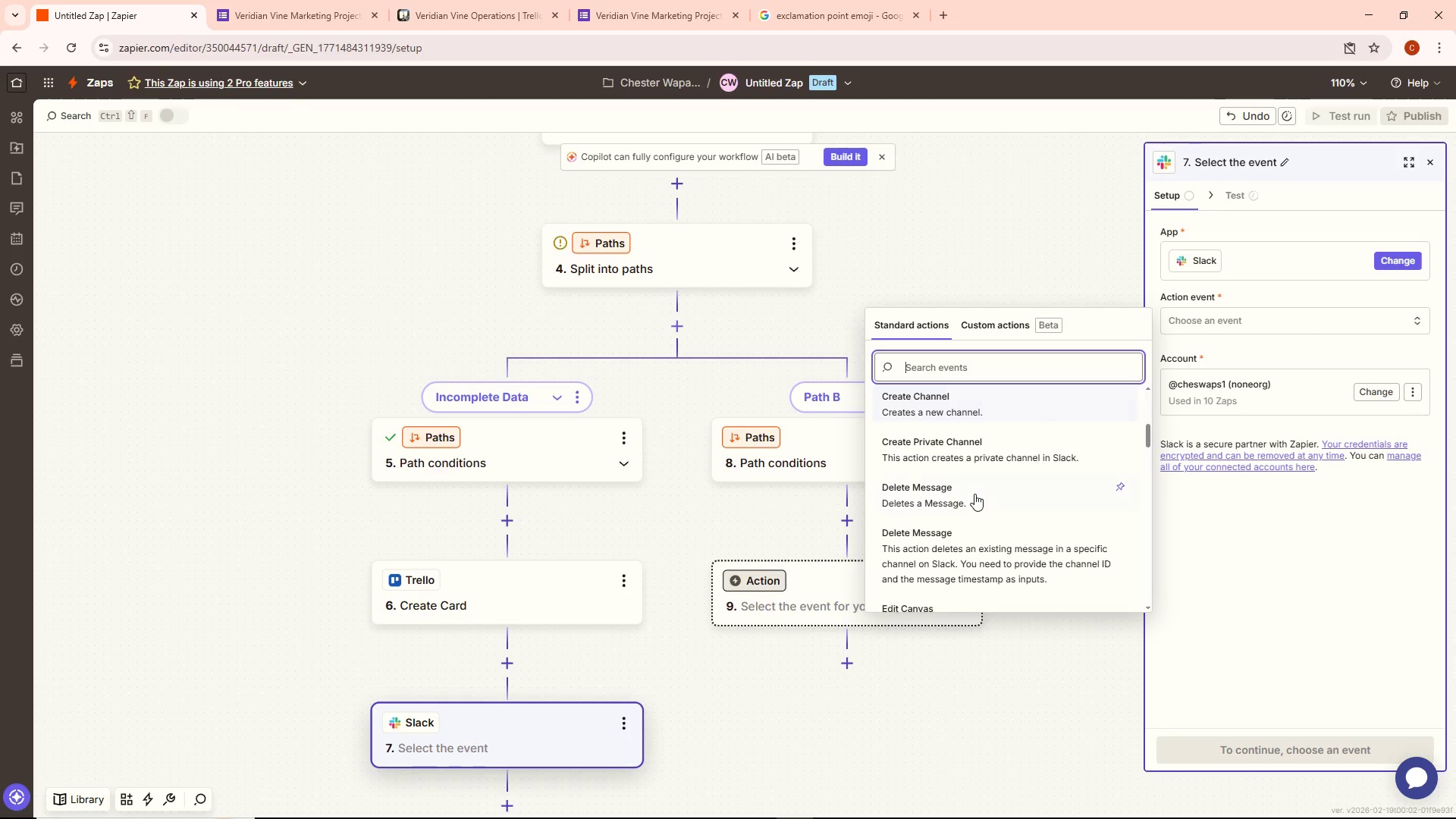 
scroll: coordinate [974, 494], scroll_direction: up, amount: 3.0
 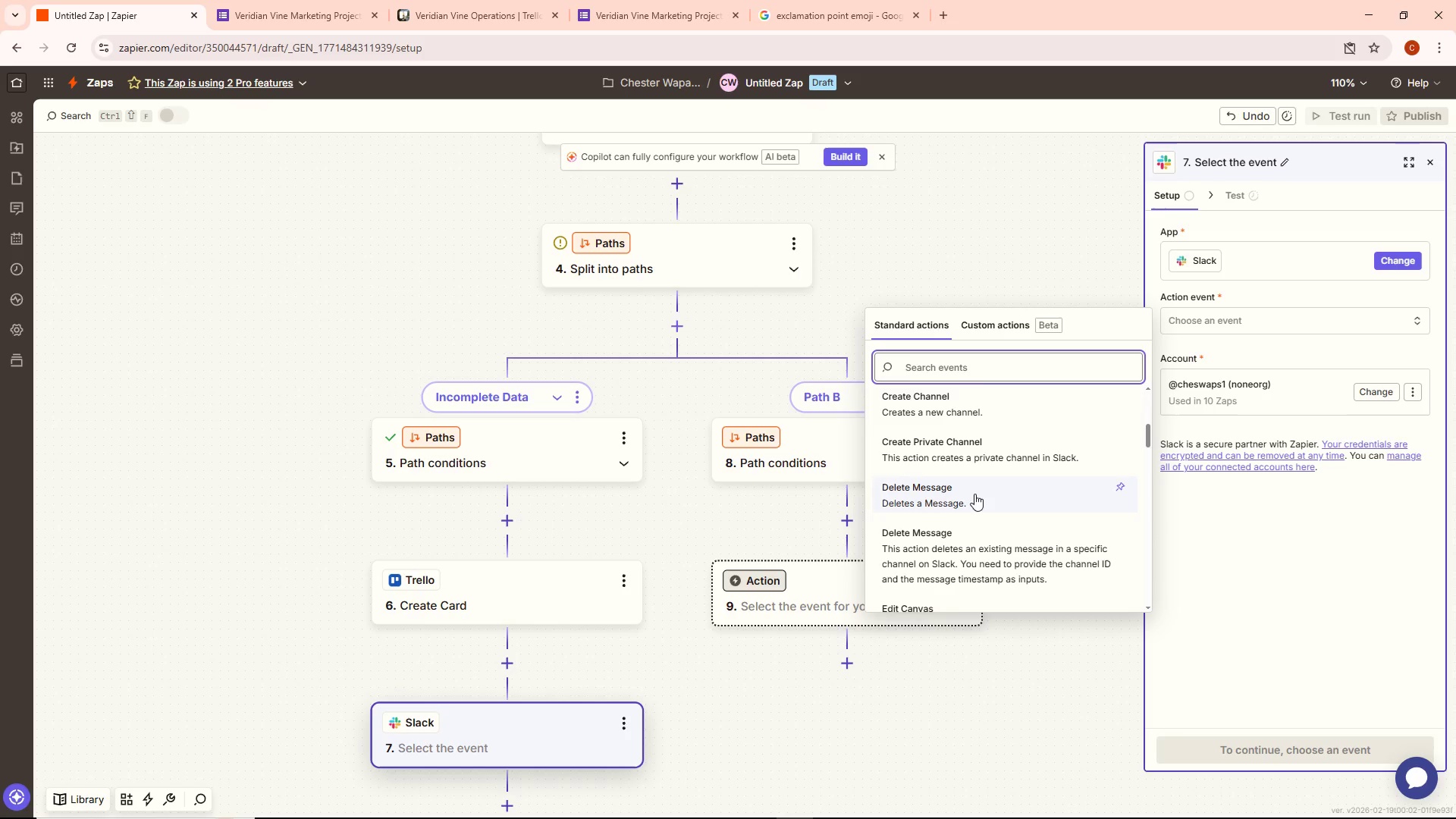 
scroll: coordinate [945, 503], scroll_direction: down, amount: 27.0
 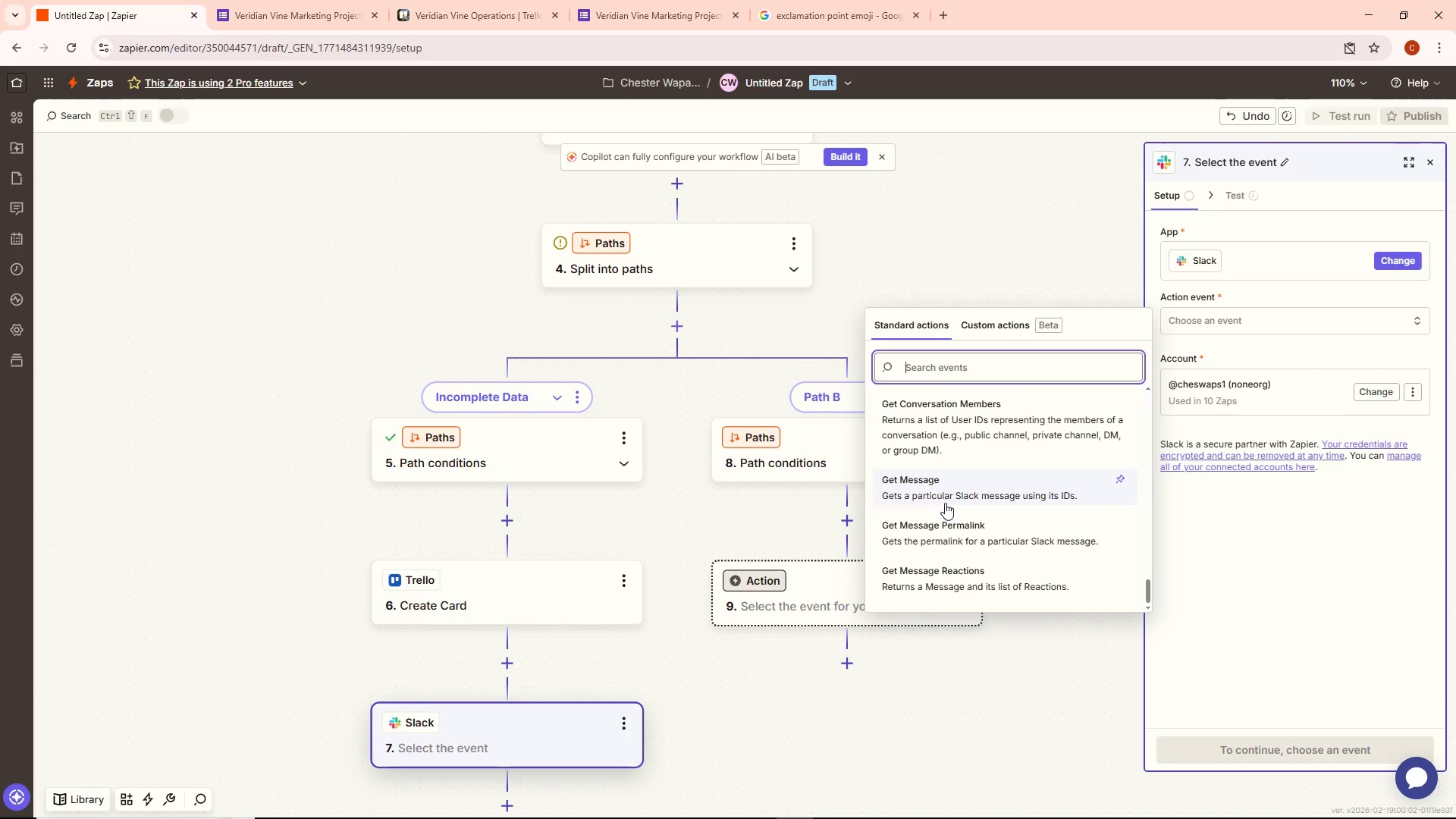 
type(se)
 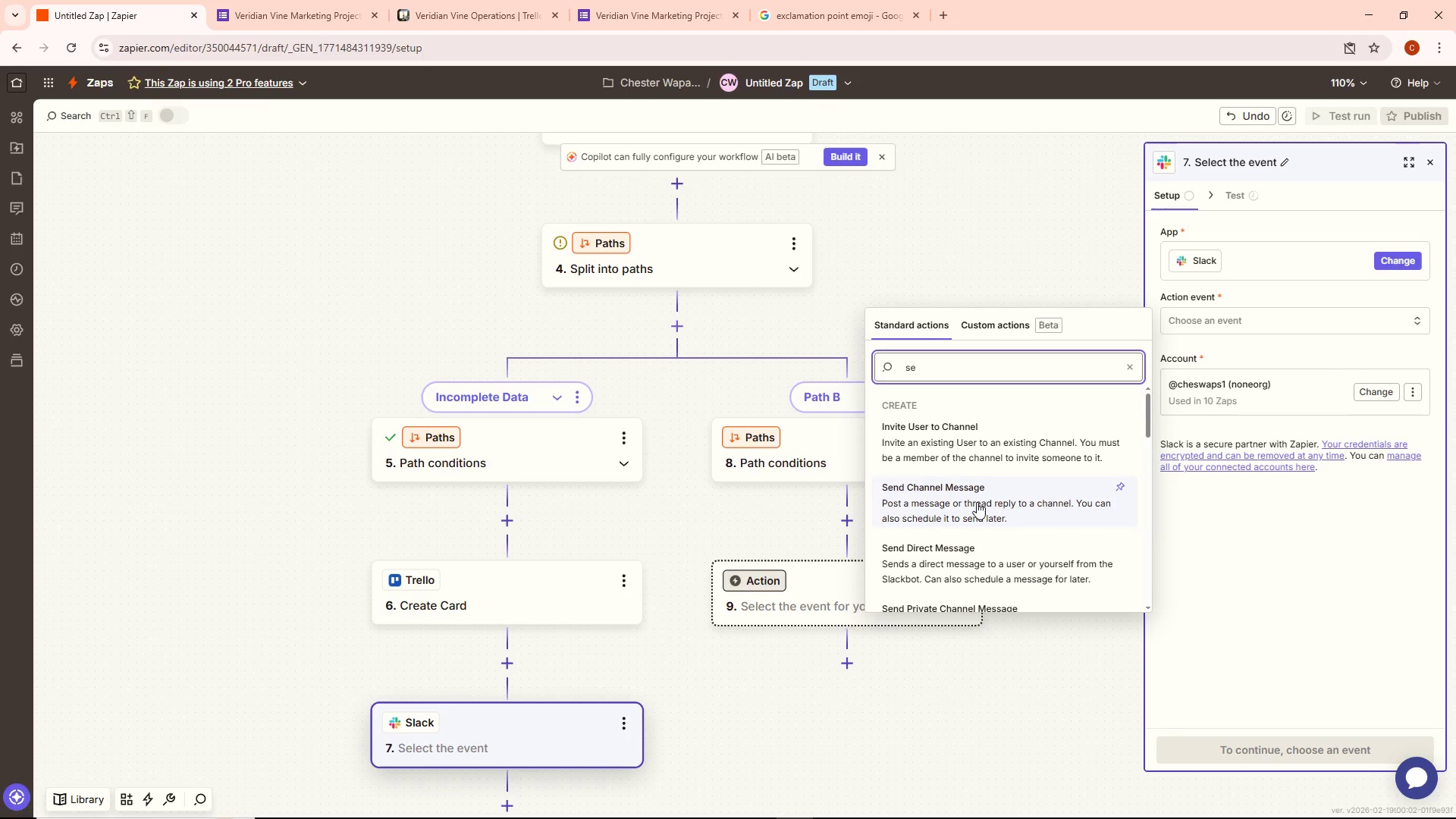 
scroll: coordinate [945, 502], scroll_direction: up, amount: 25.0
 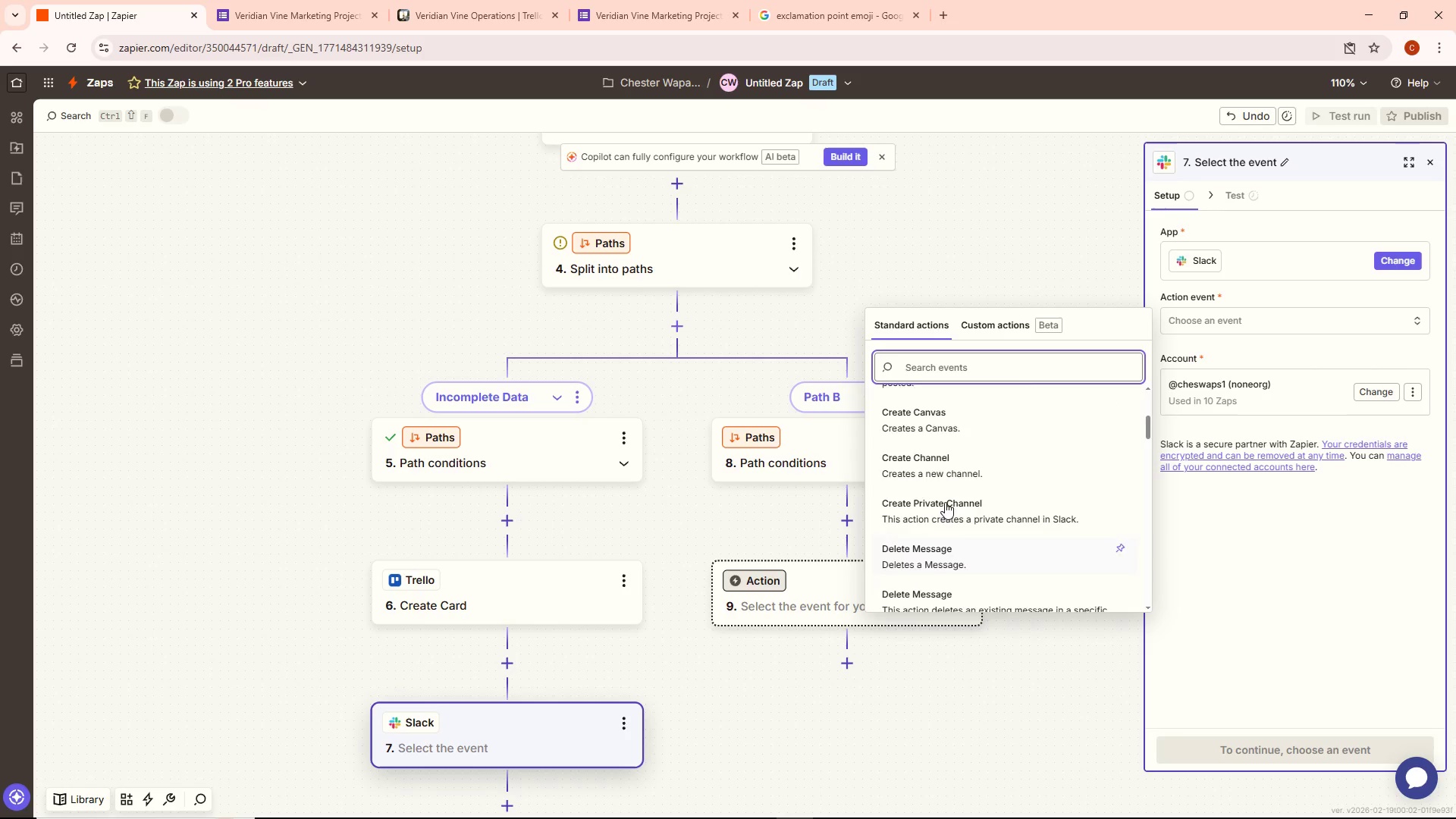 
left_click([977, 502])
 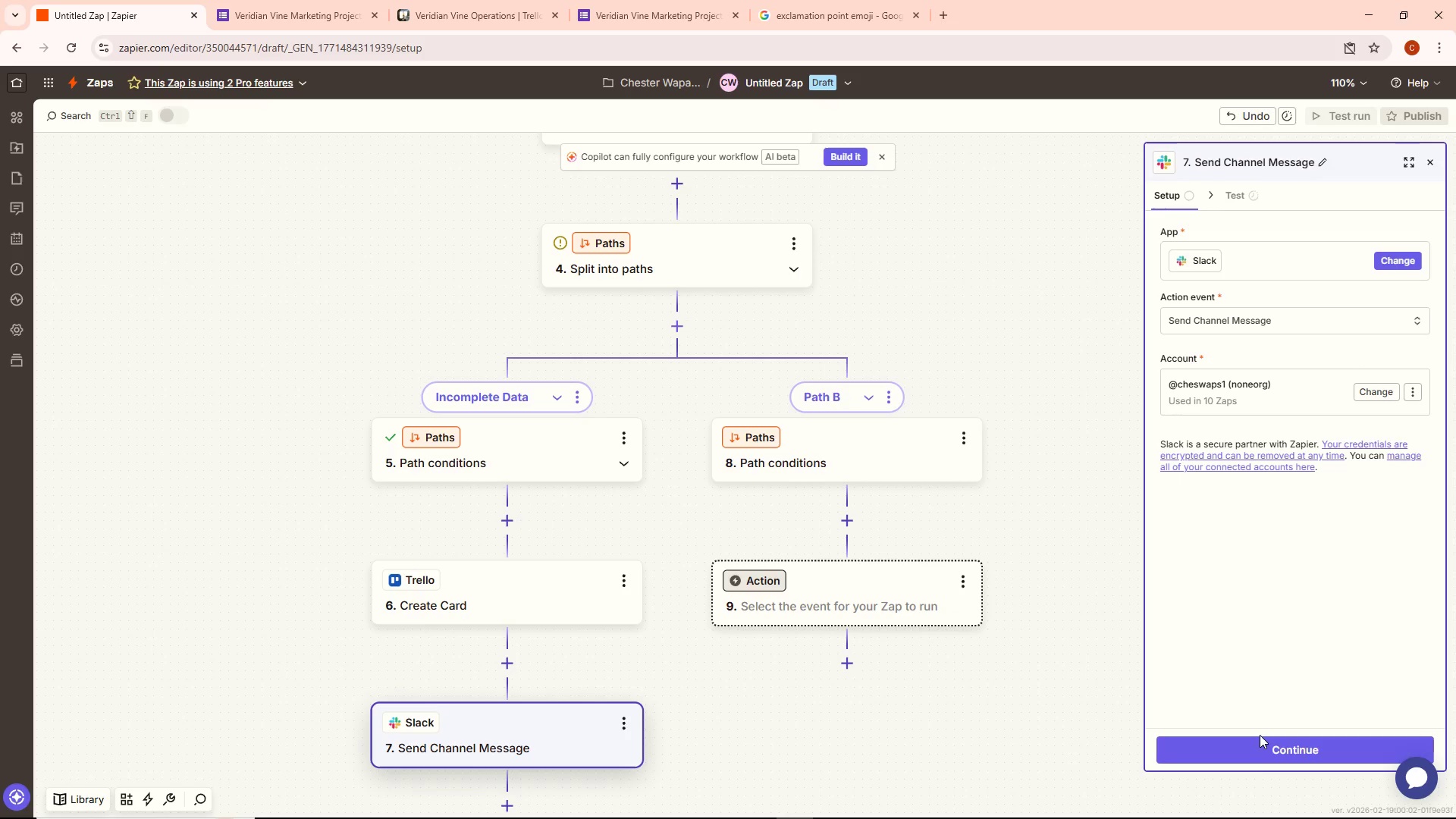 
left_click([1255, 758])
 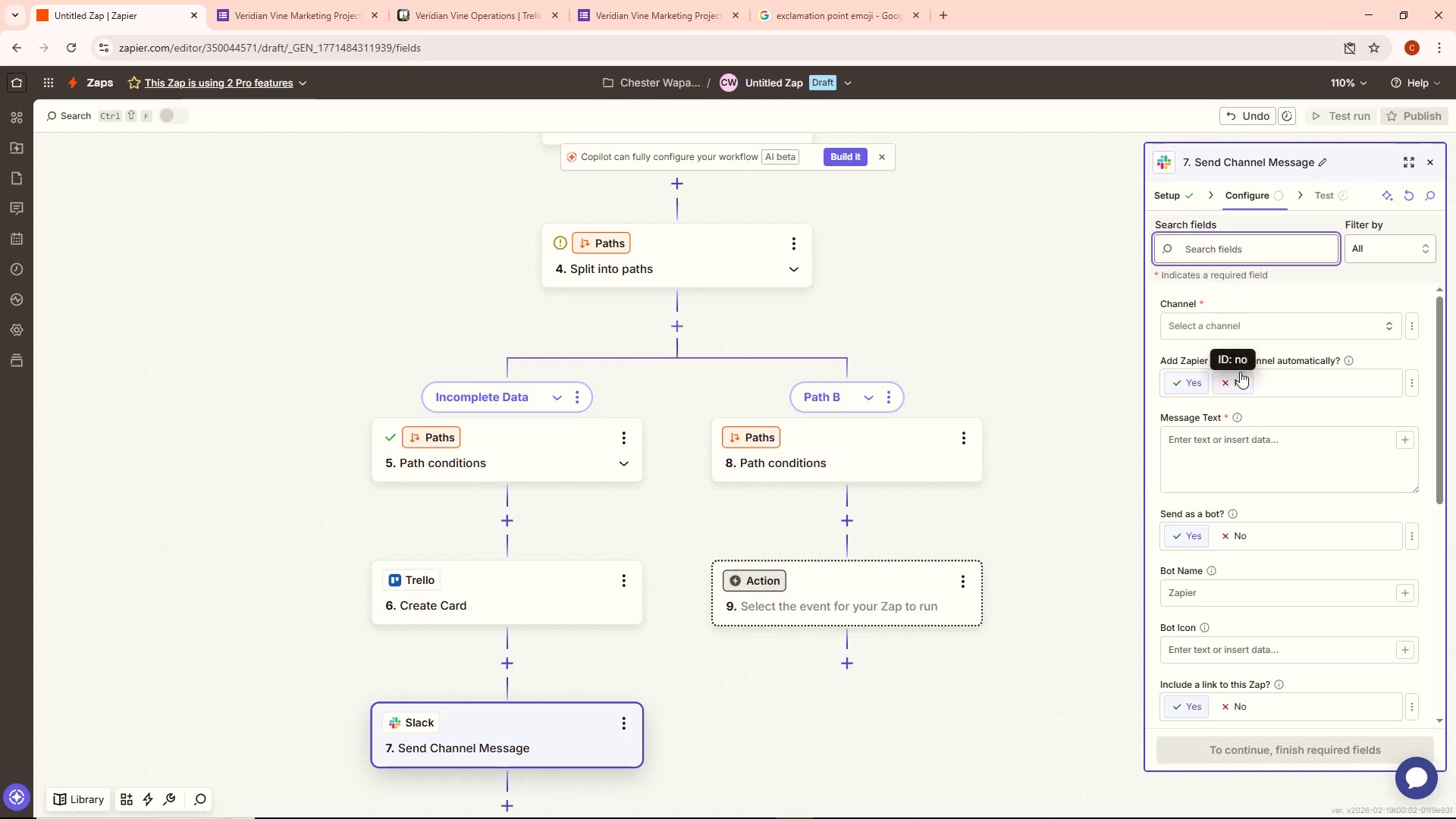 
left_click([1229, 324])
 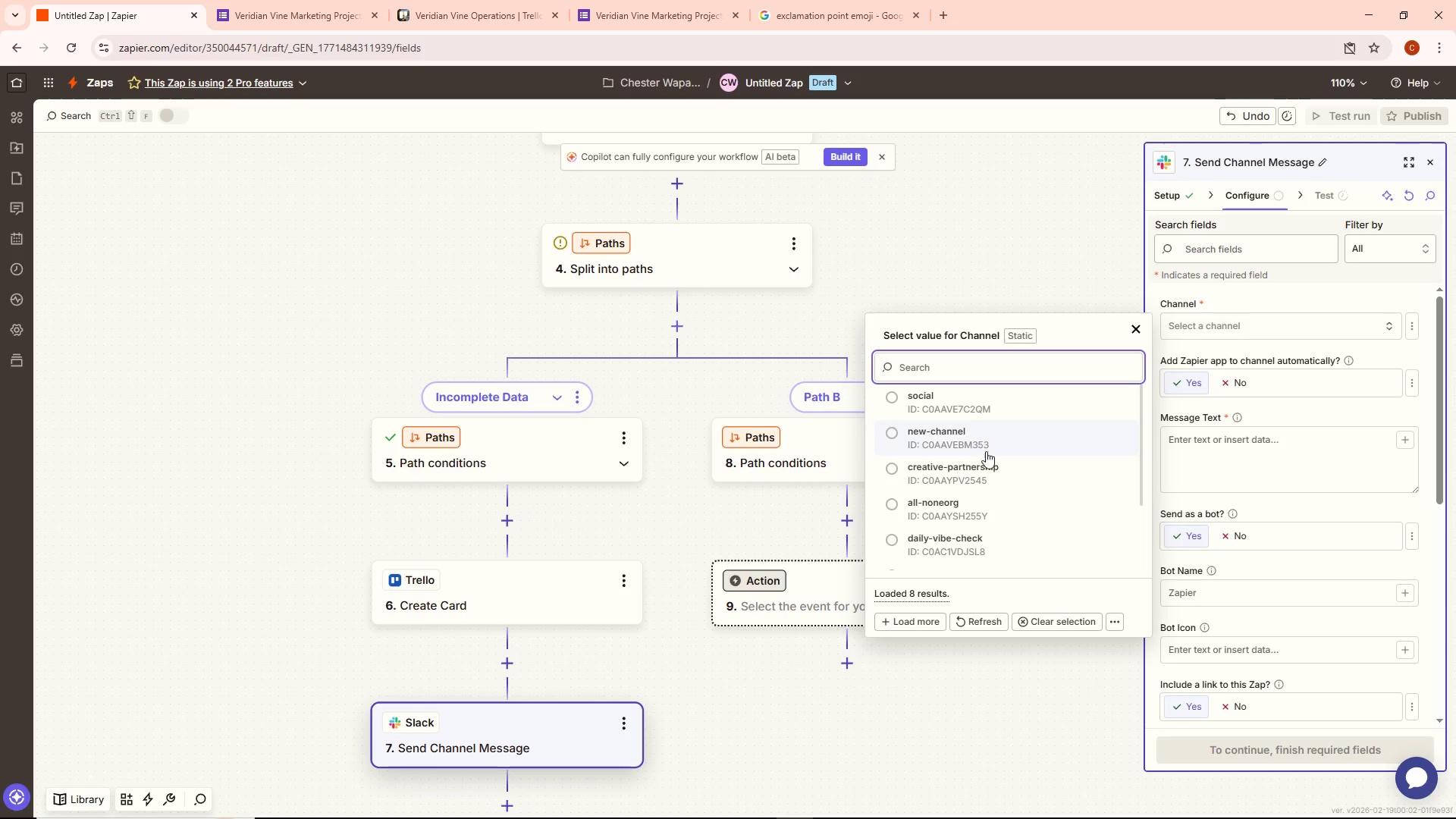 
scroll: coordinate [999, 542], scroll_direction: down, amount: 3.0
 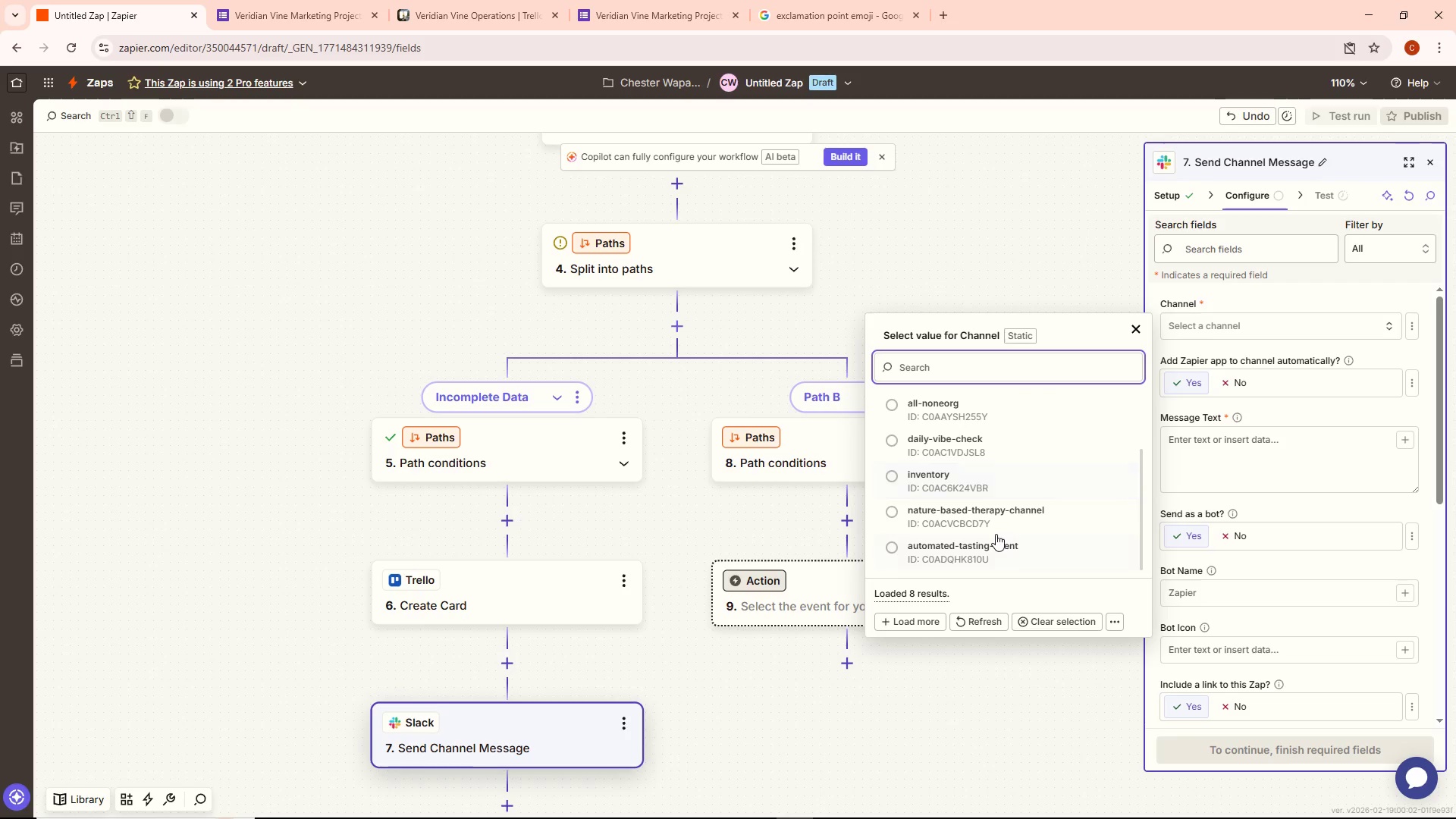 
scroll: coordinate [991, 519], scroll_direction: up, amount: 1.0
 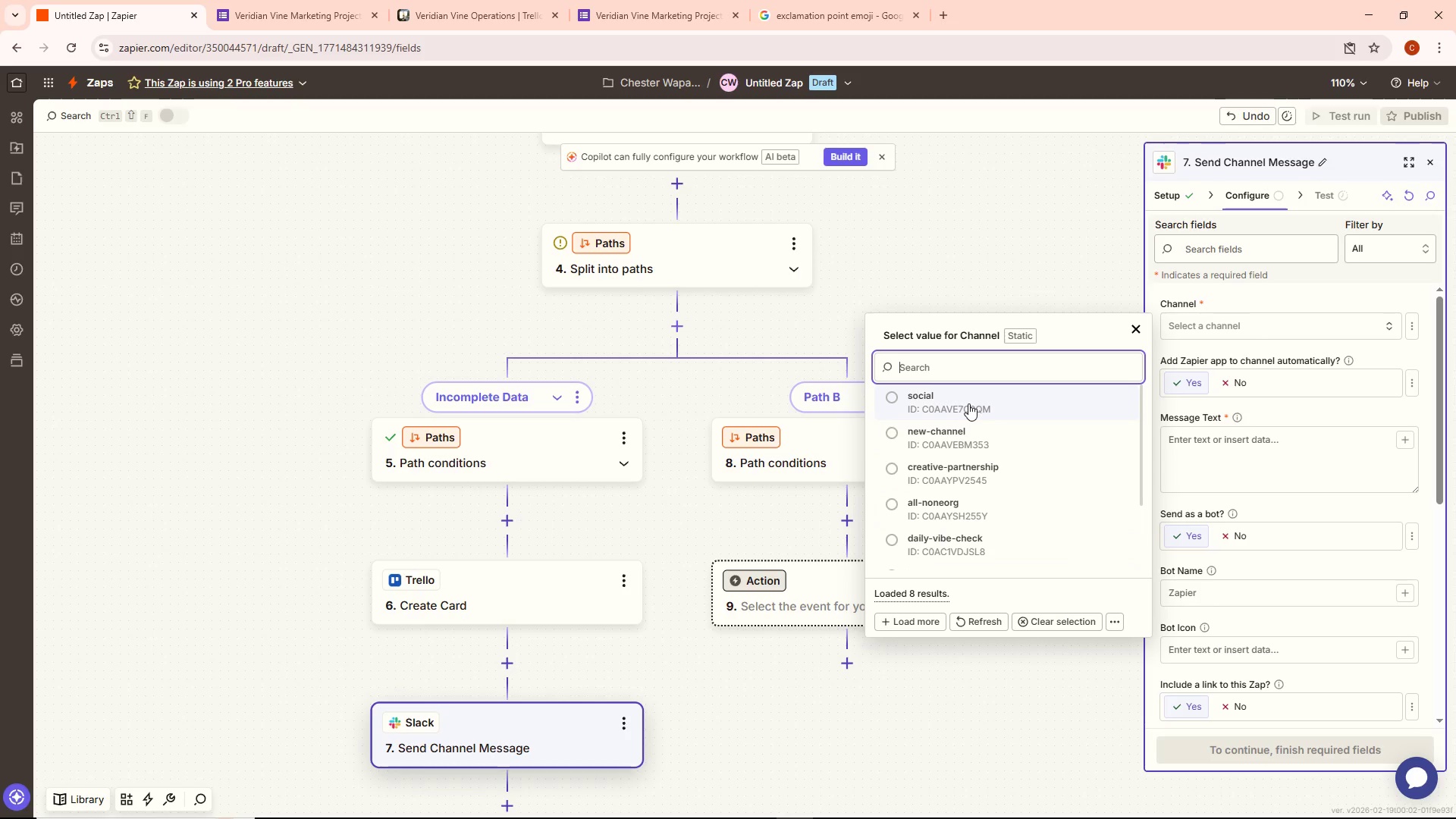 
left_click([968, 438])
 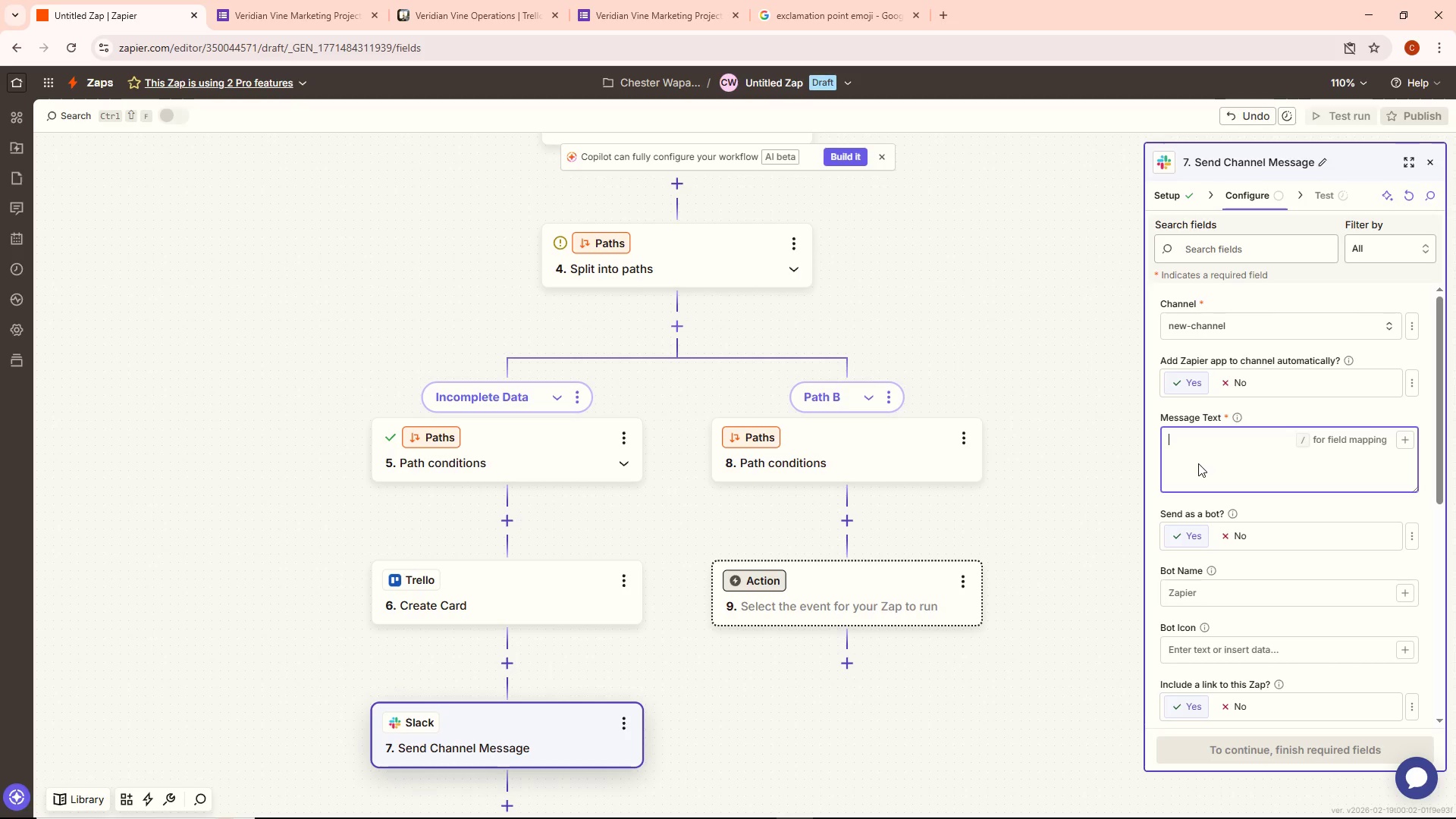 
wait(7.91)
 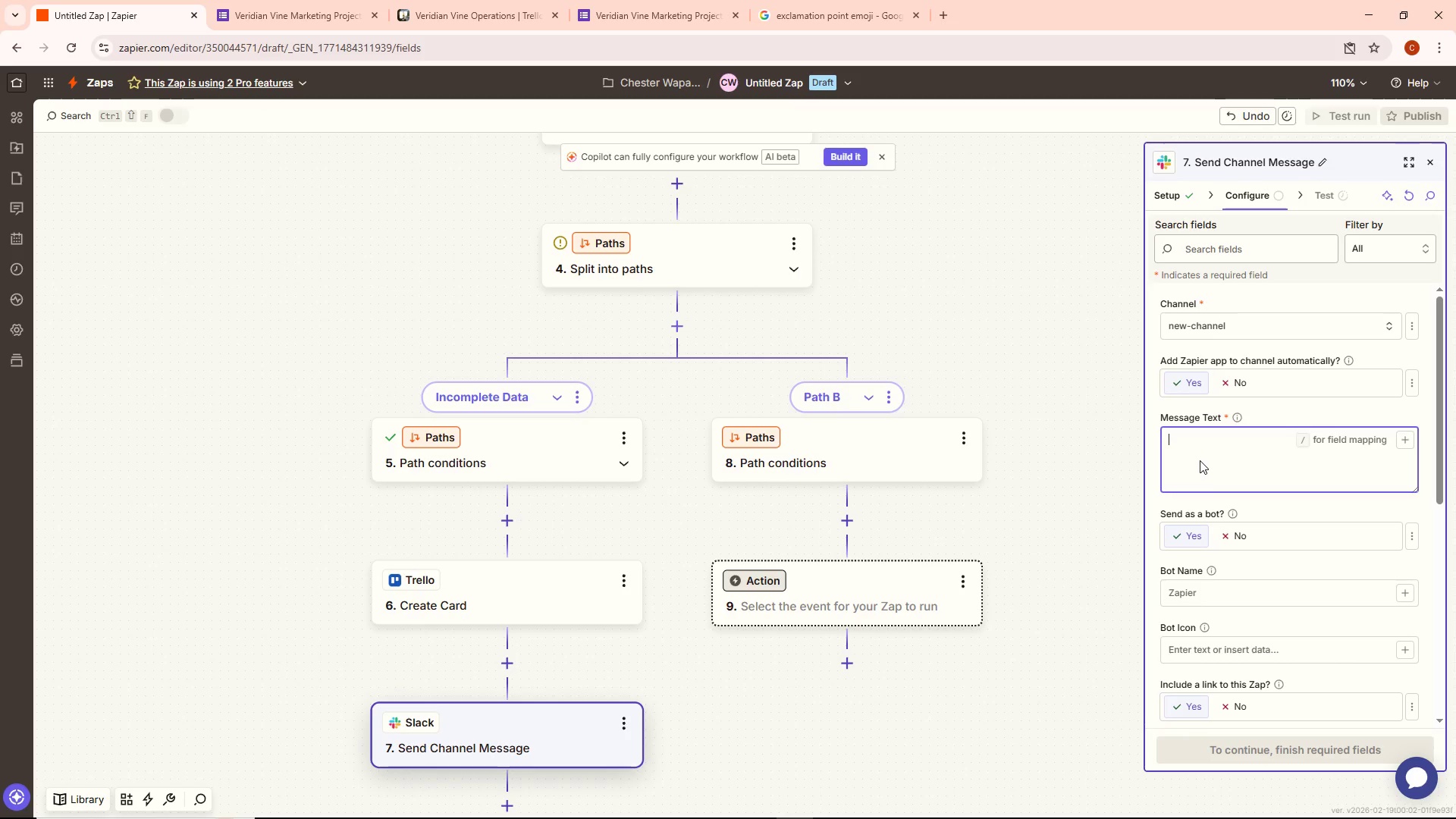 
left_click([851, 17])
 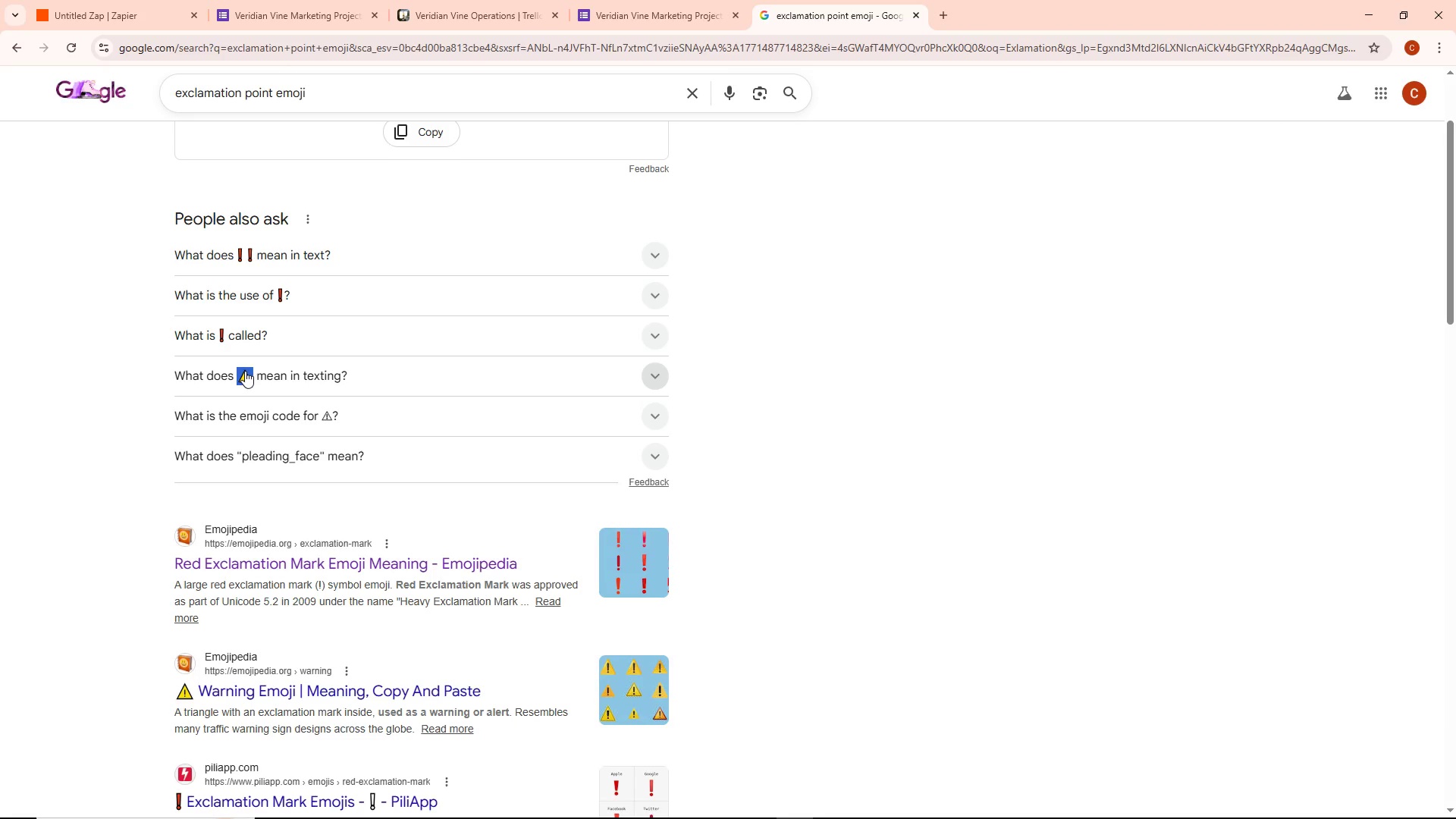 
key(Control+C)
 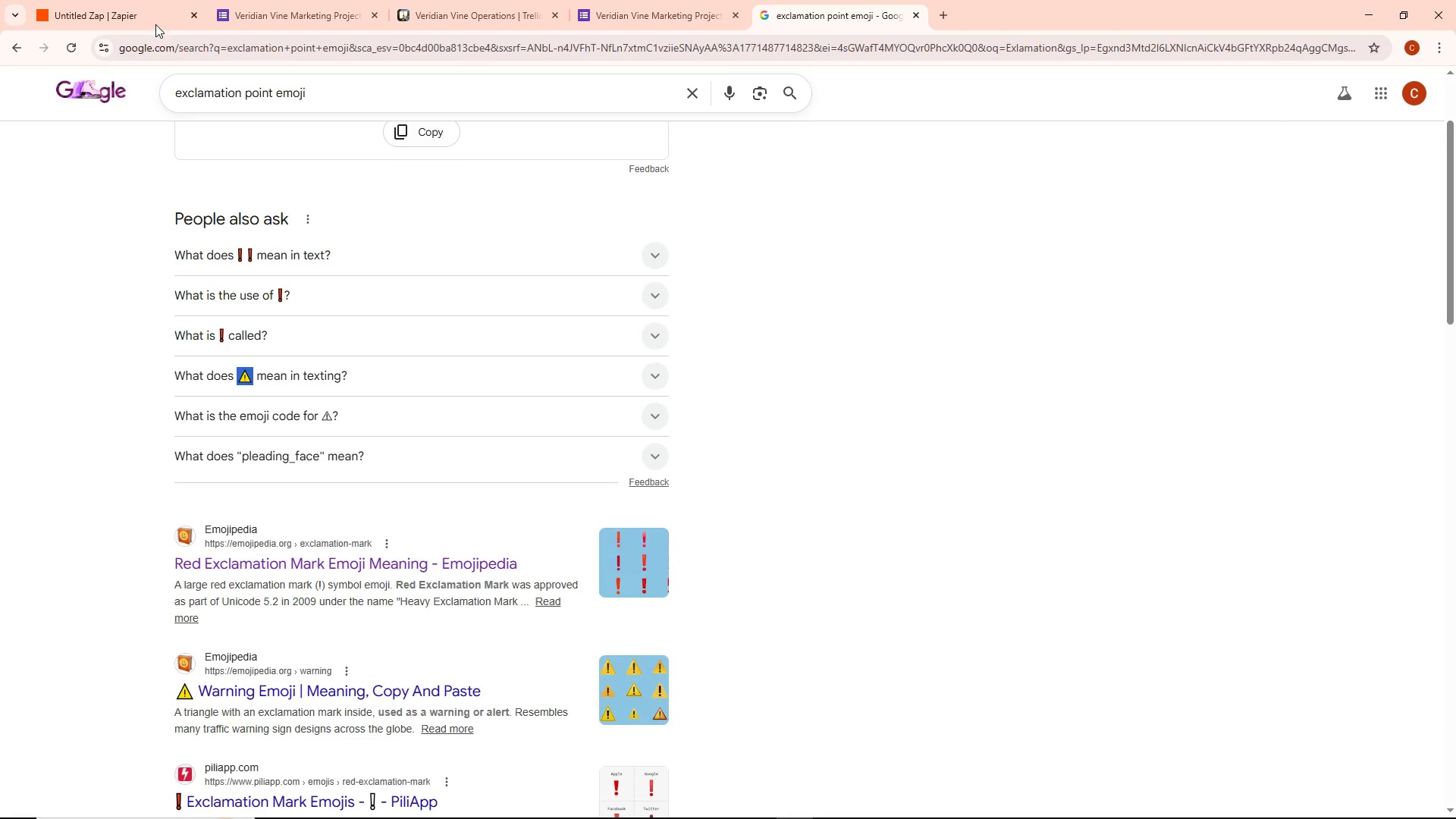 
left_click([127, 2])
 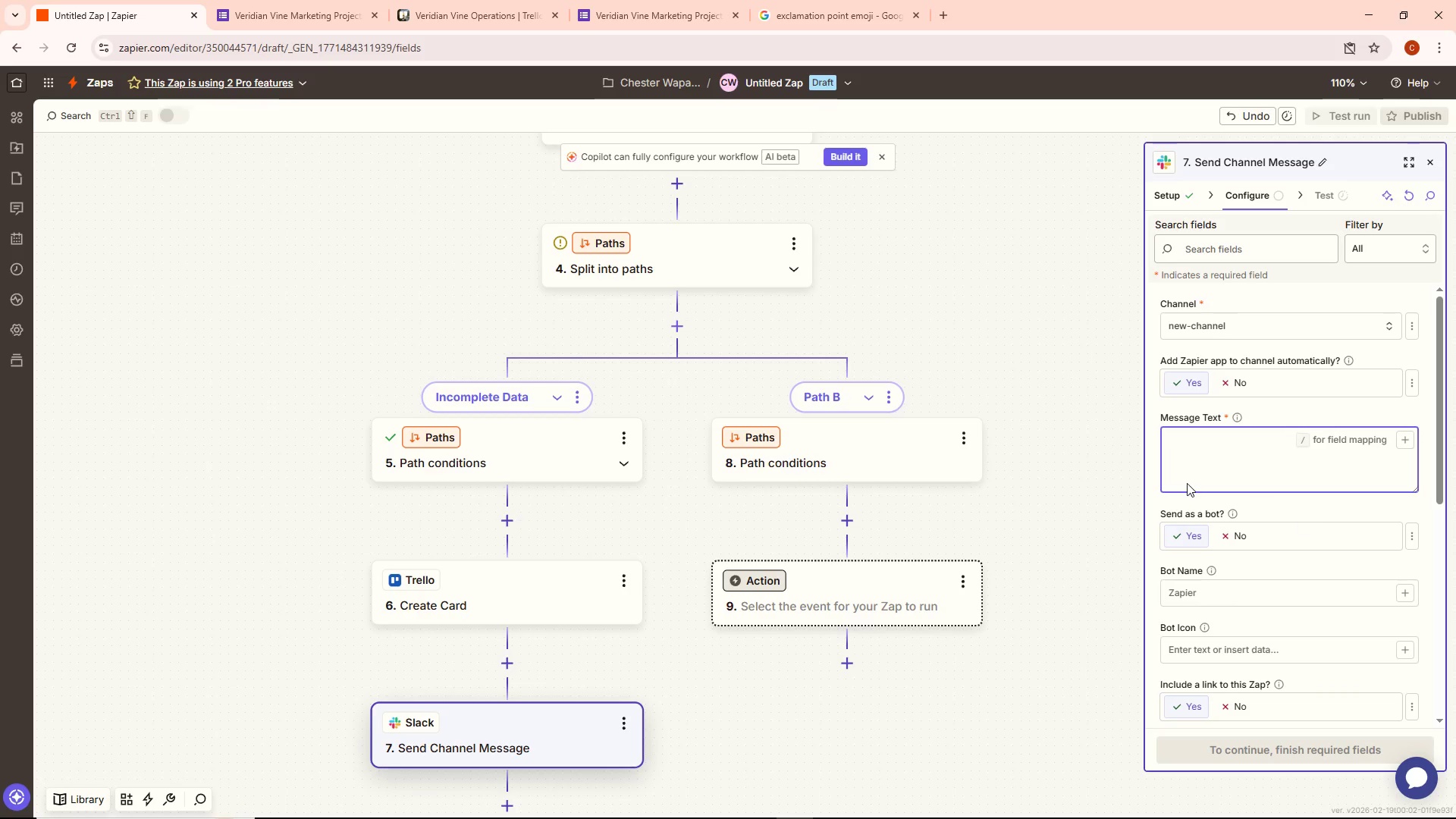 
key(Control+V)
 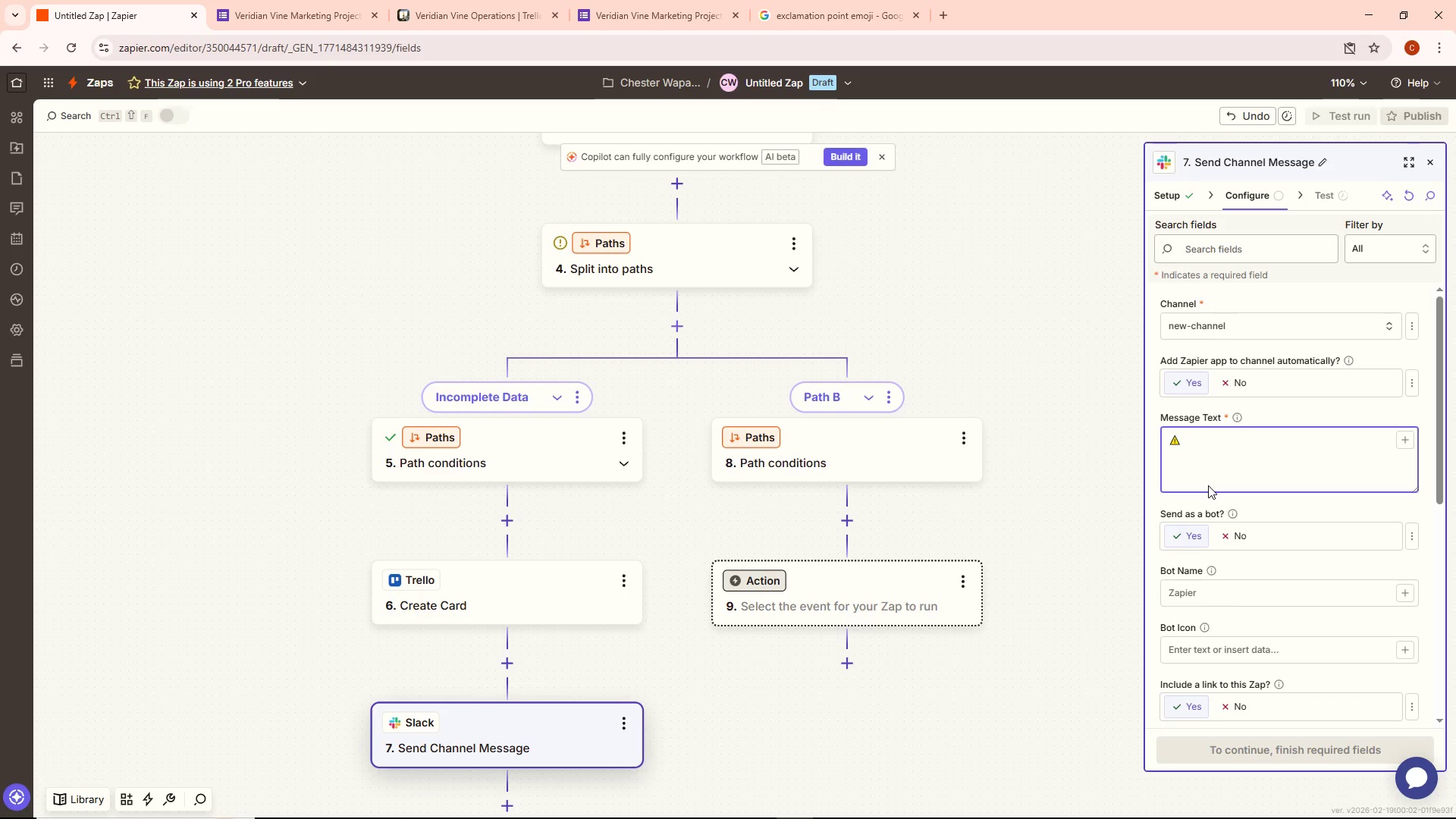 
type( Cleanupe Needed: A lead from )
key(Backspace)
type( )
 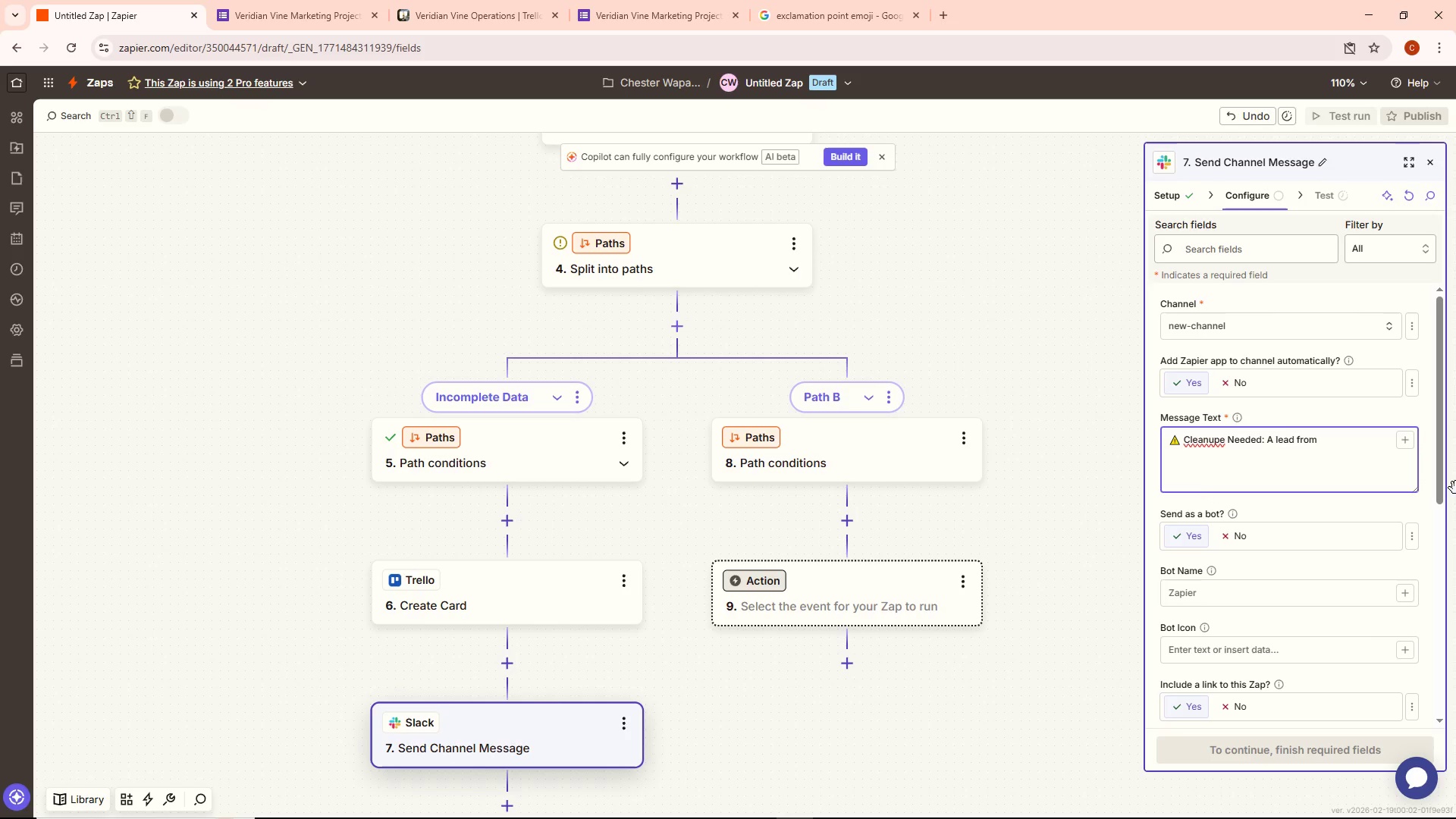 
key(Backspace)
 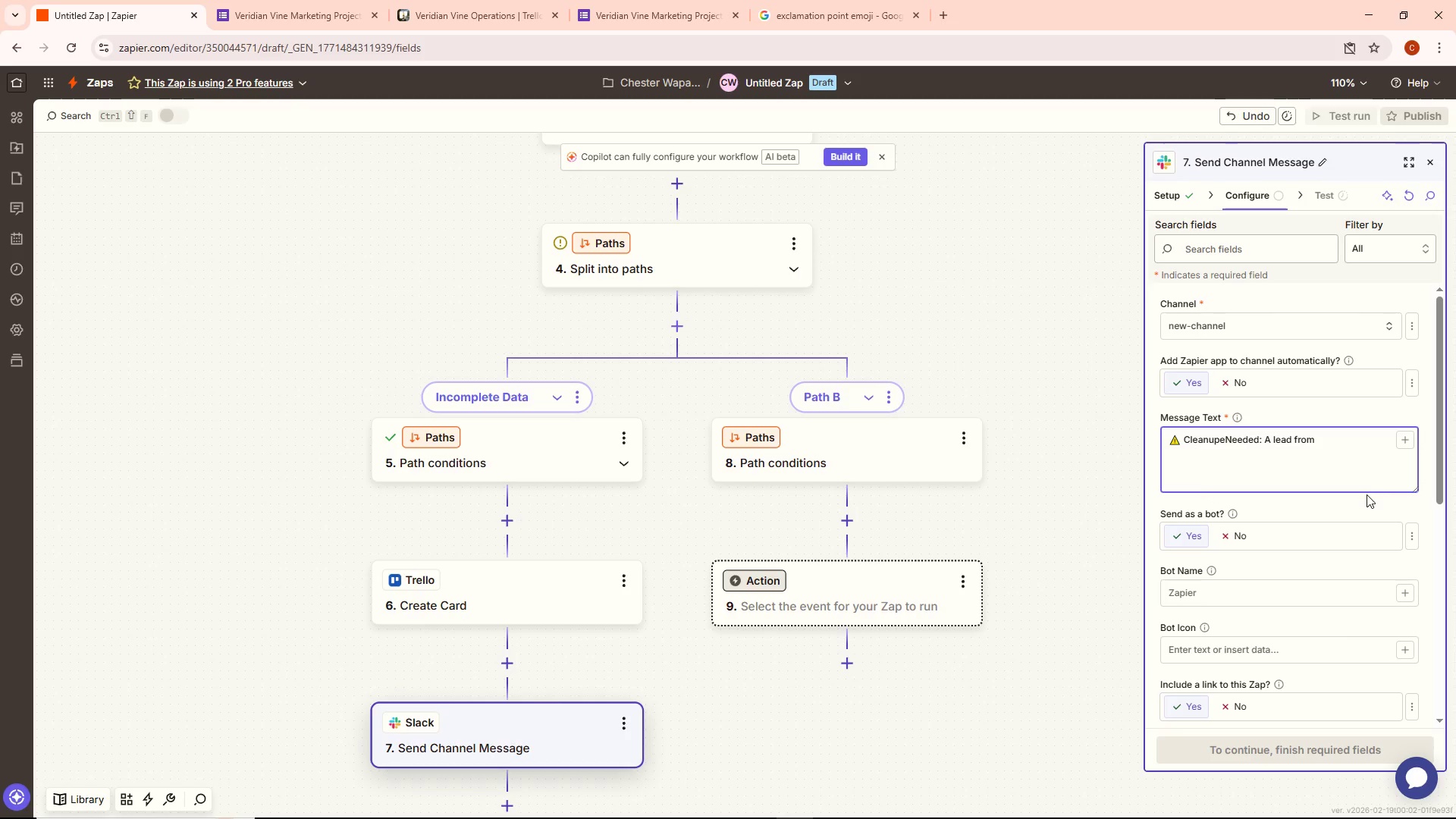 
key(Backspace)
 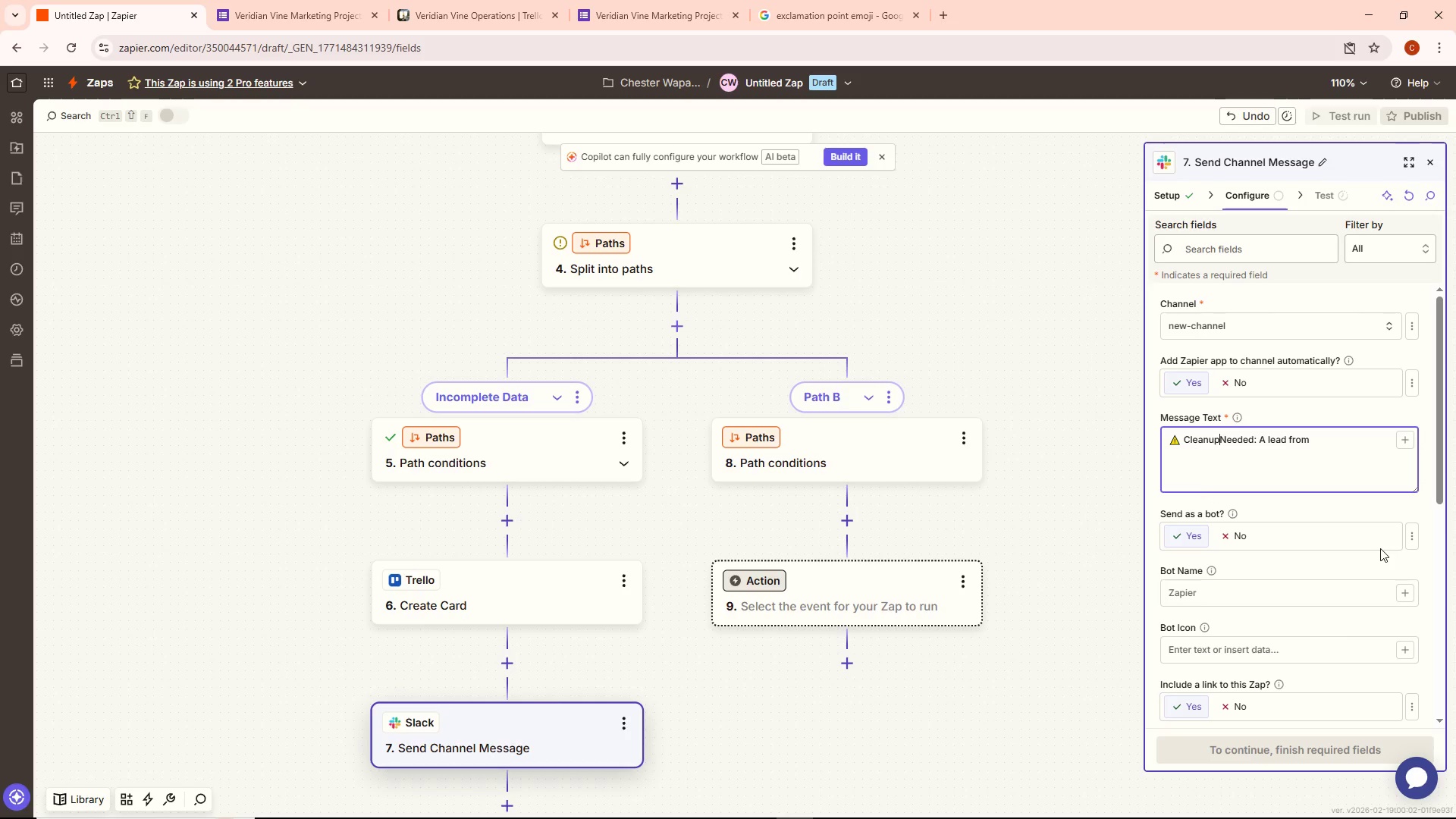 
key(M)
 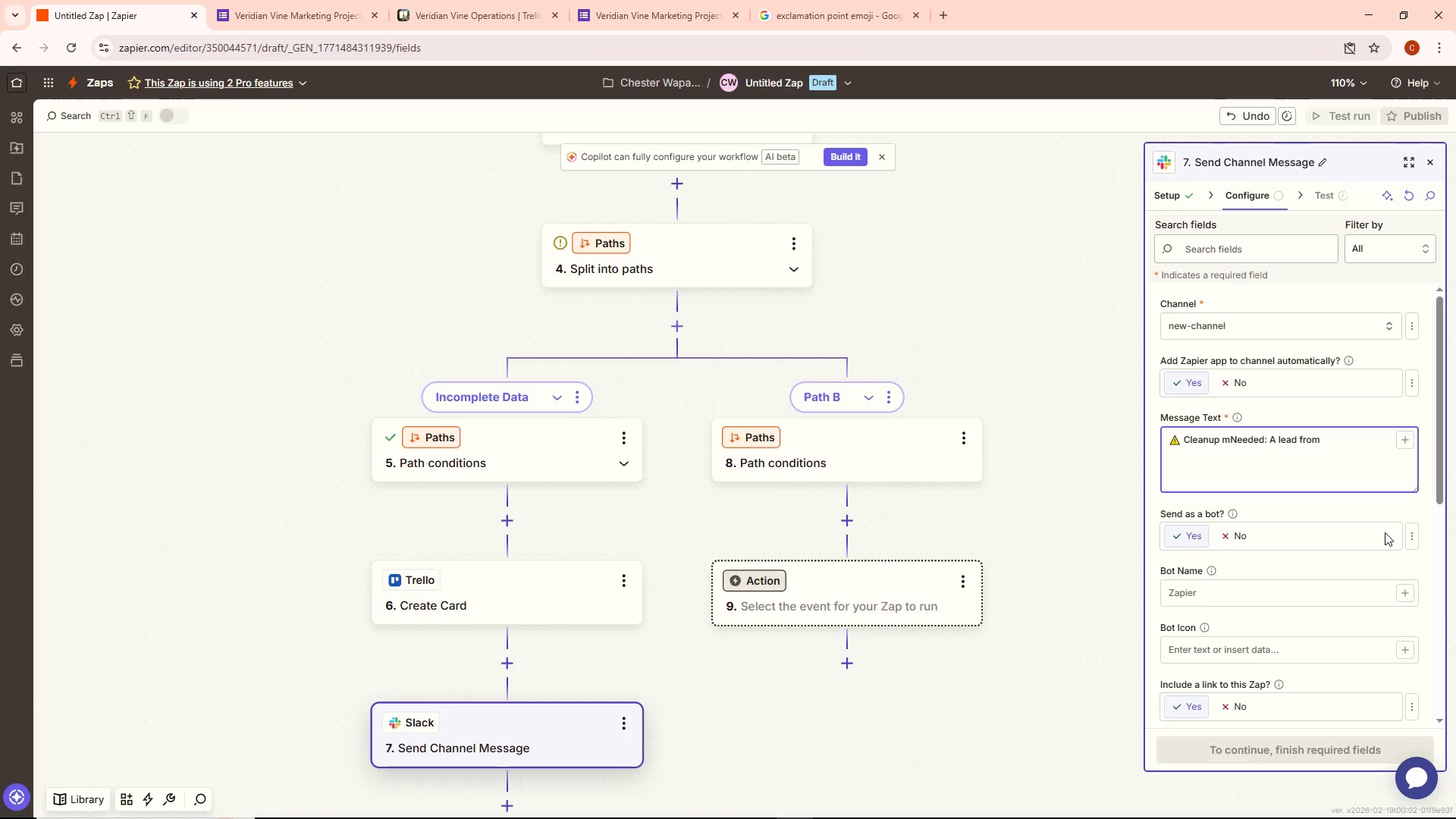 
key(Space)
 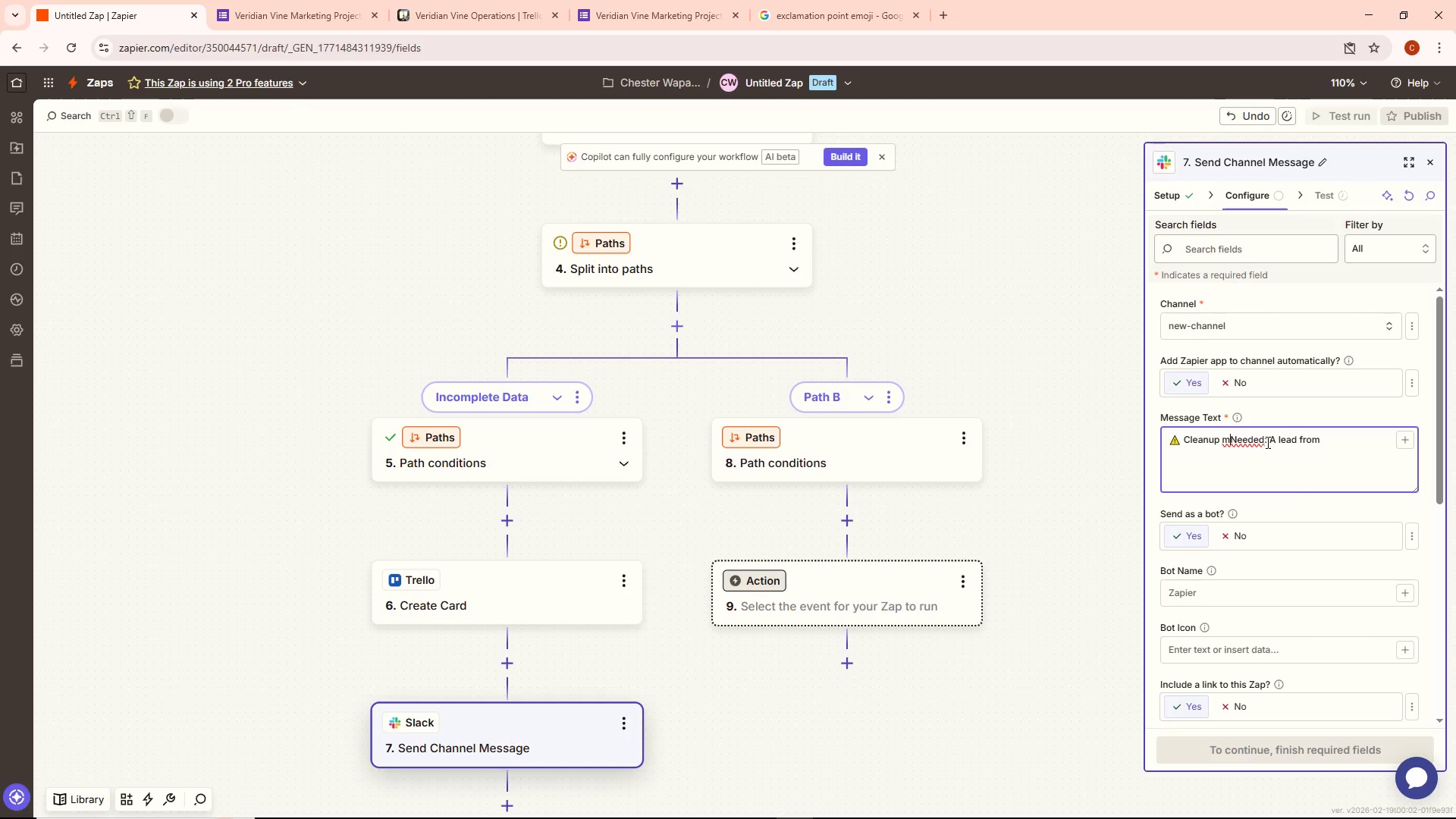 
key(Backspace)
 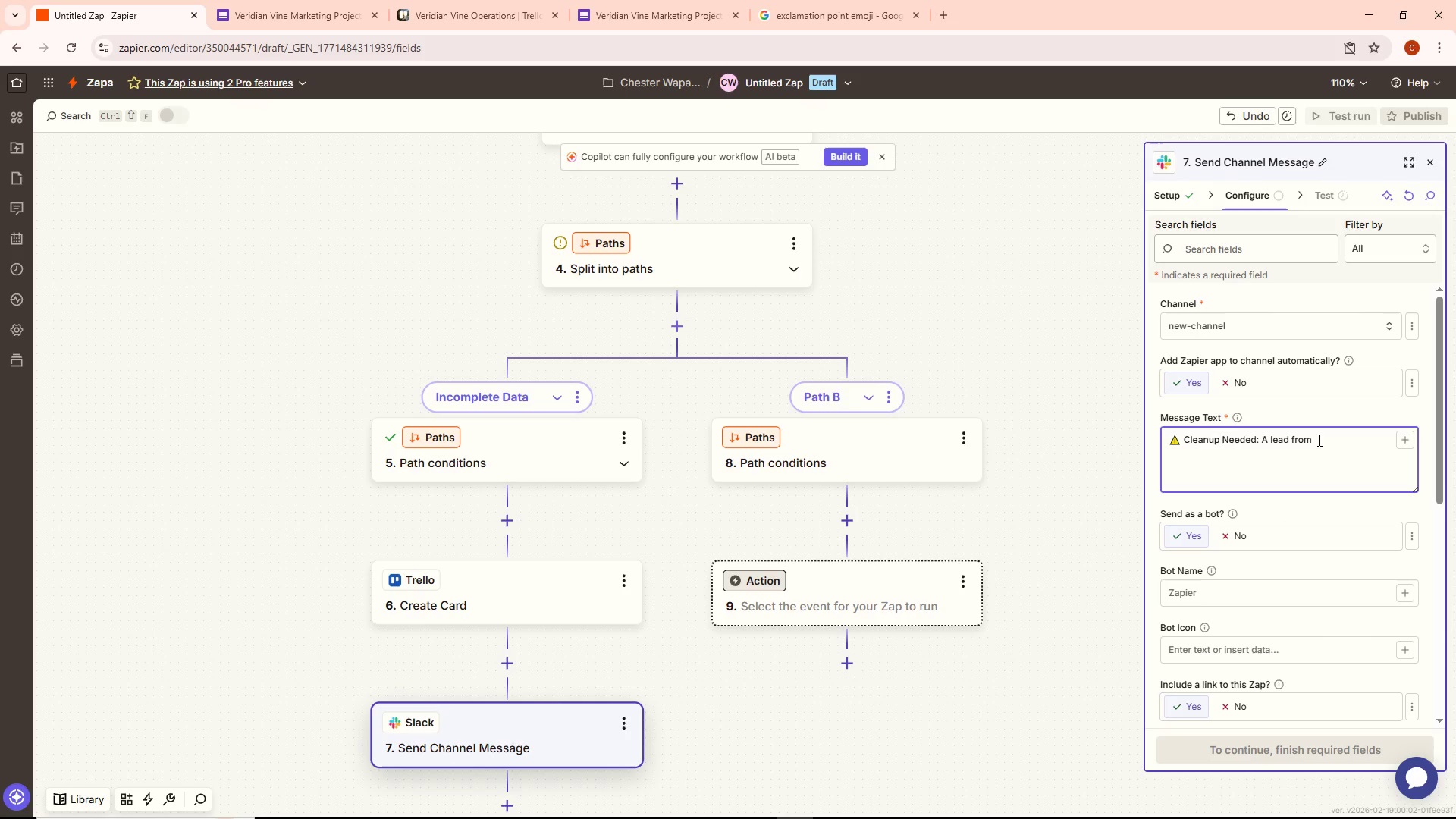 
left_click([1318, 440])
 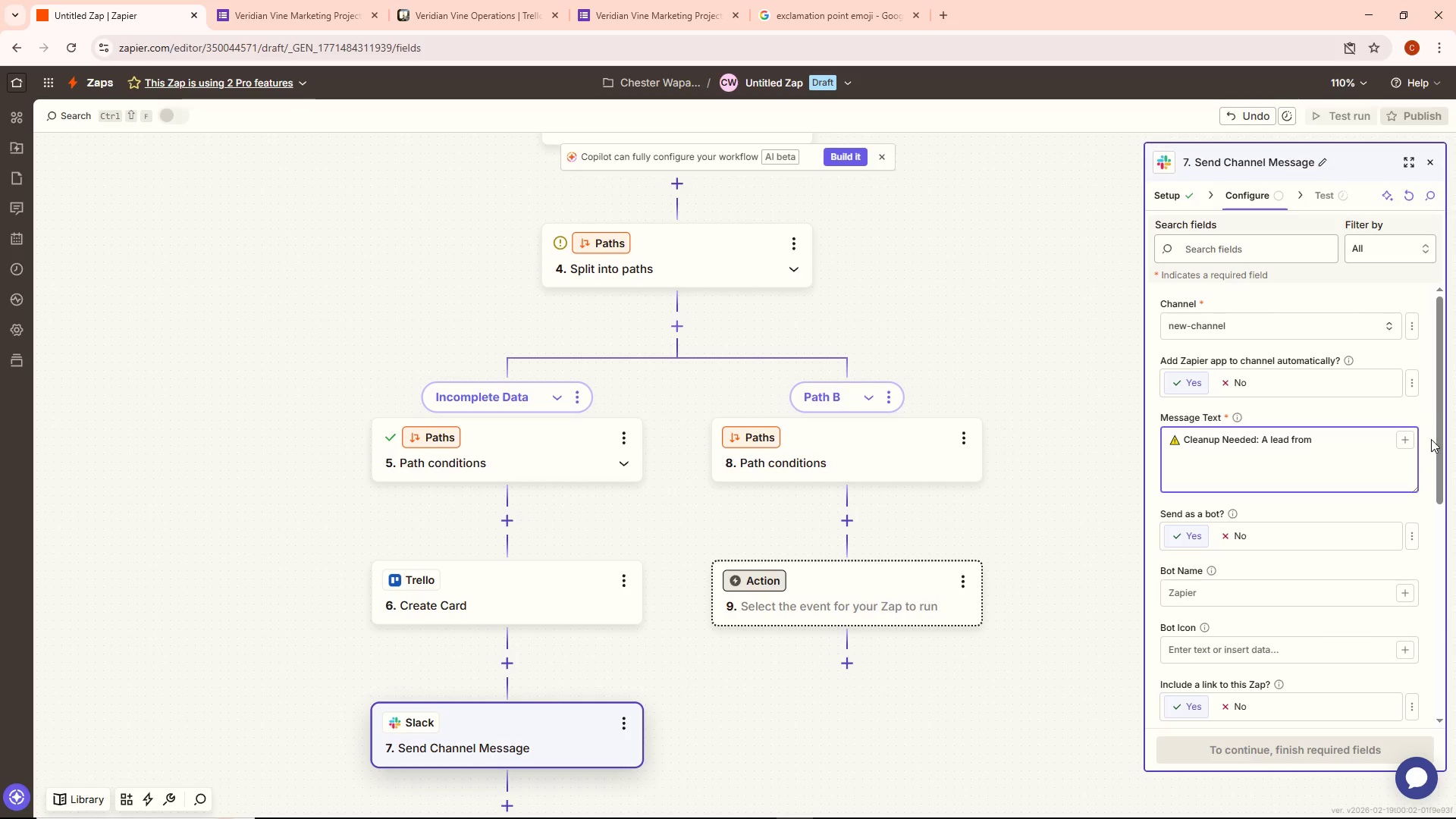 
left_click([1407, 439])
 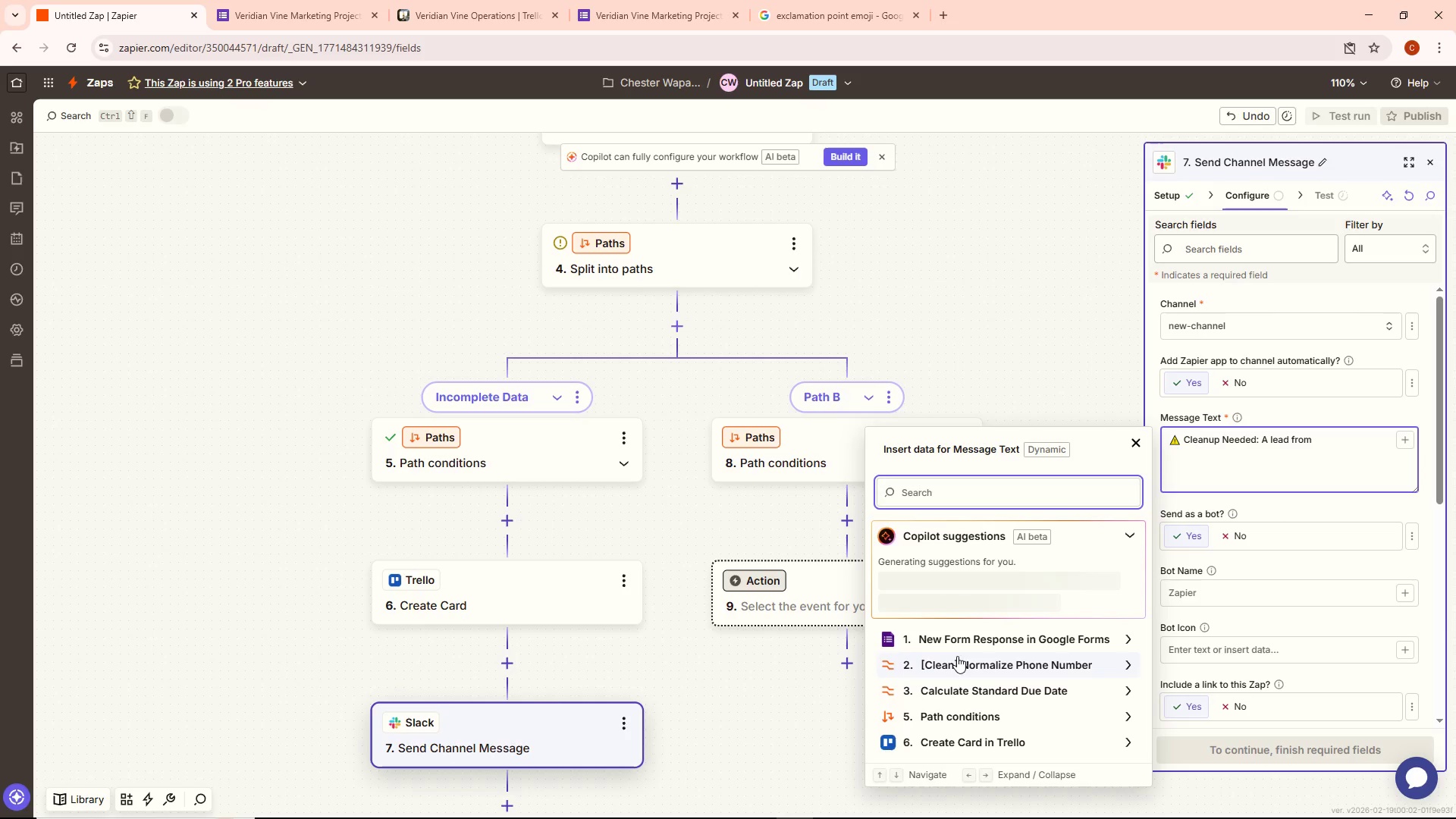 
left_click([960, 637])
 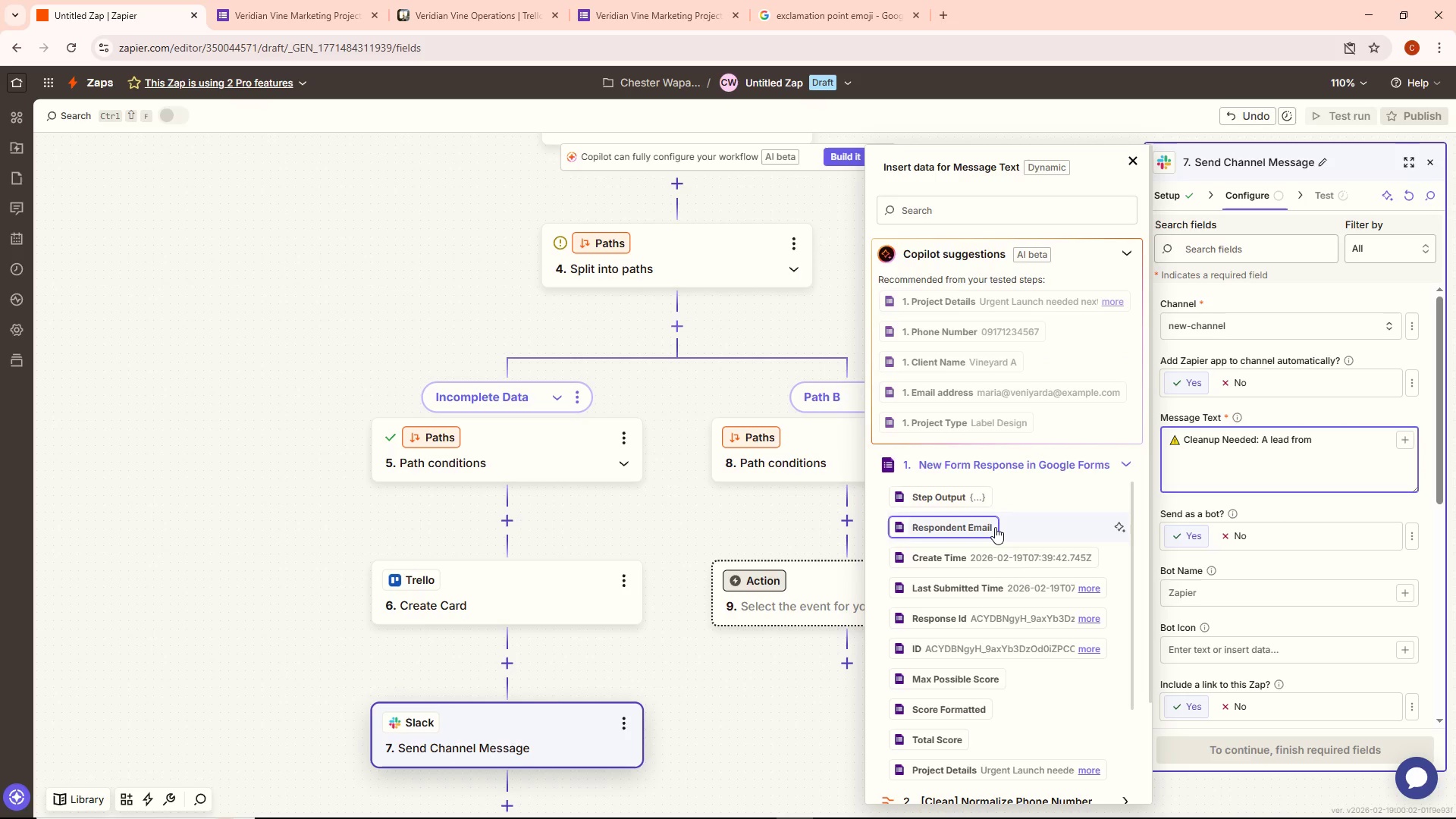 
scroll: coordinate [1028, 598], scroll_direction: down, amount: 7.0
 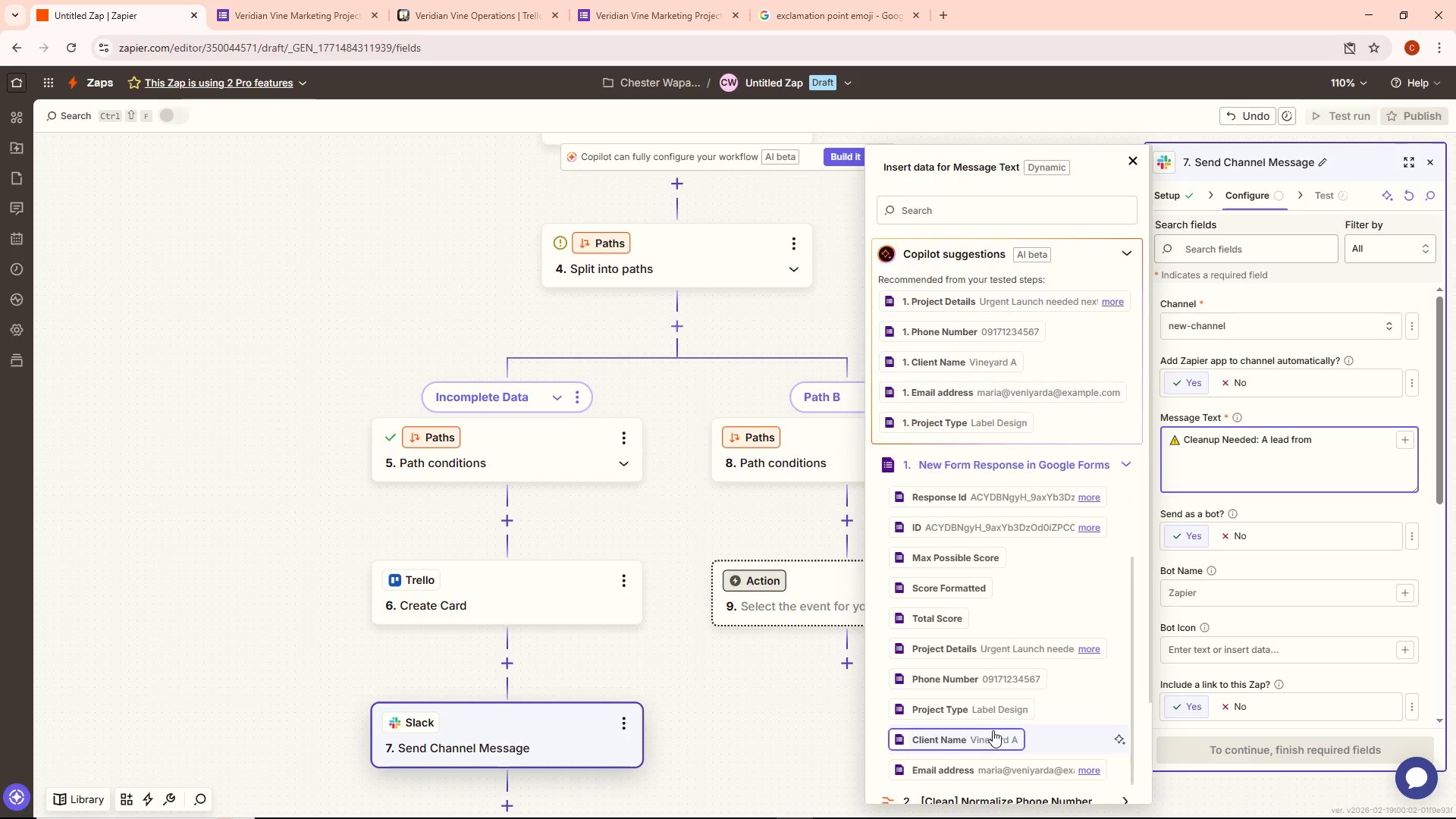 
left_click([993, 732])
 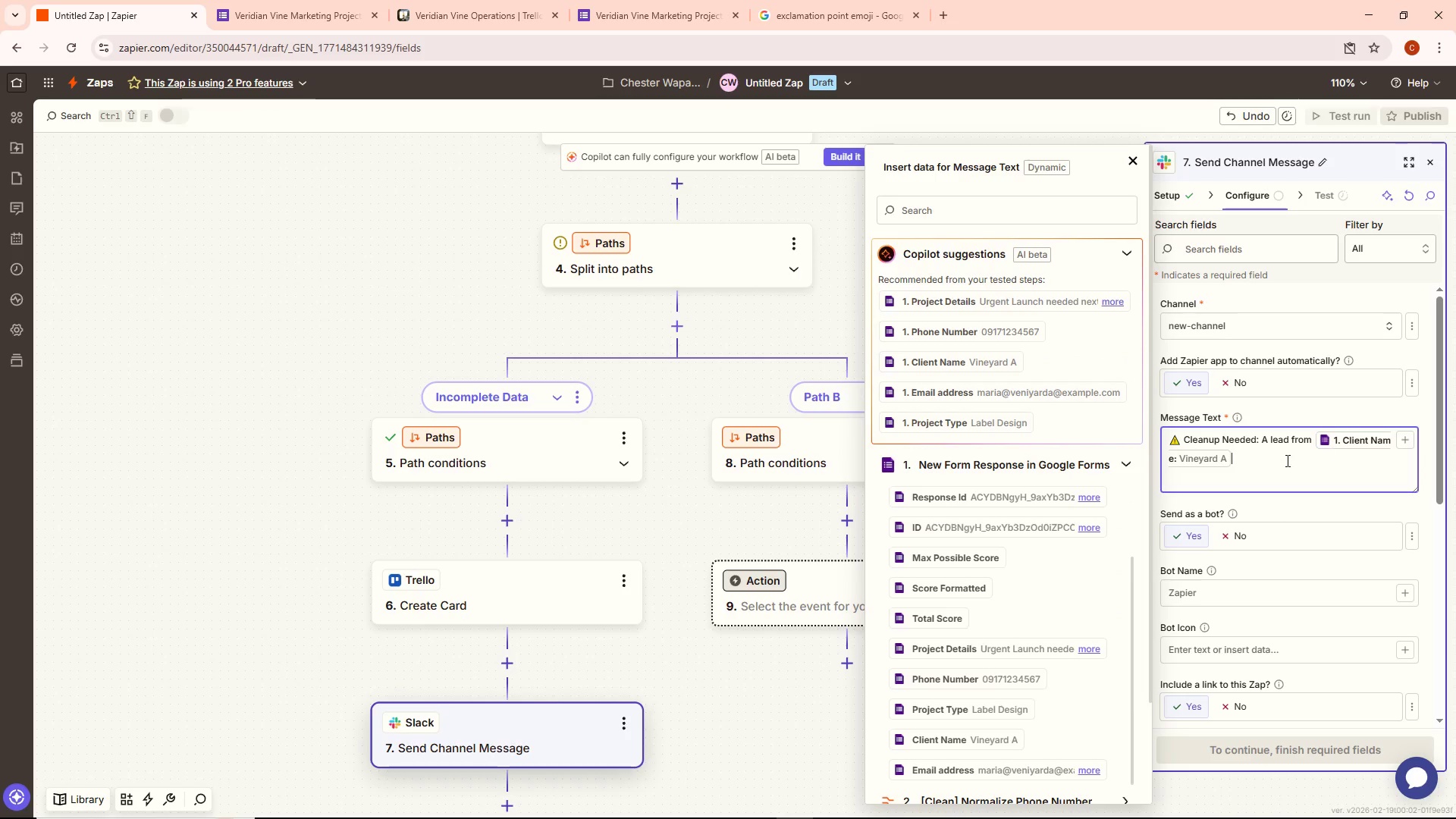 
left_click([1255, 465])
 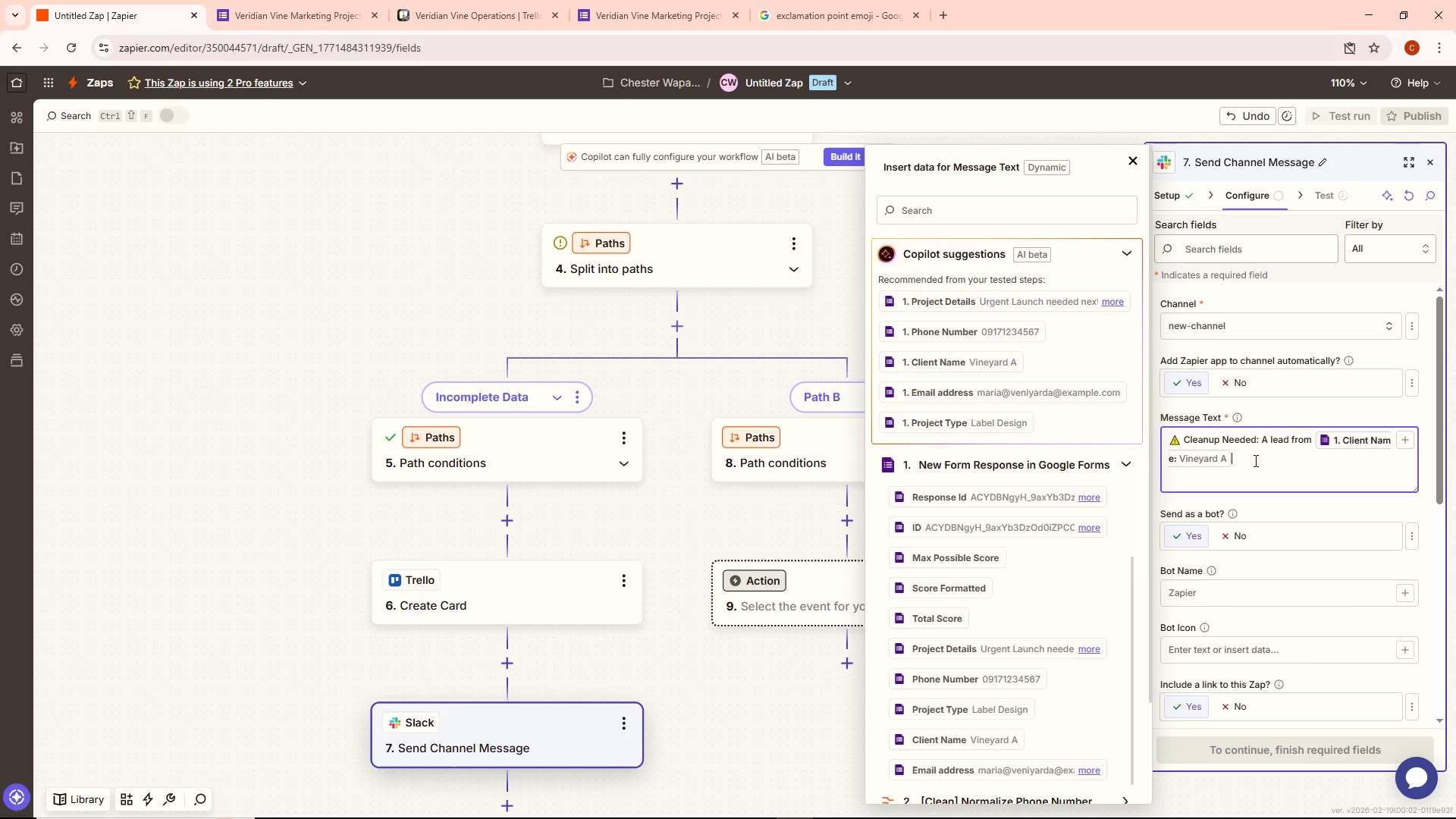 
wait(6.16)
 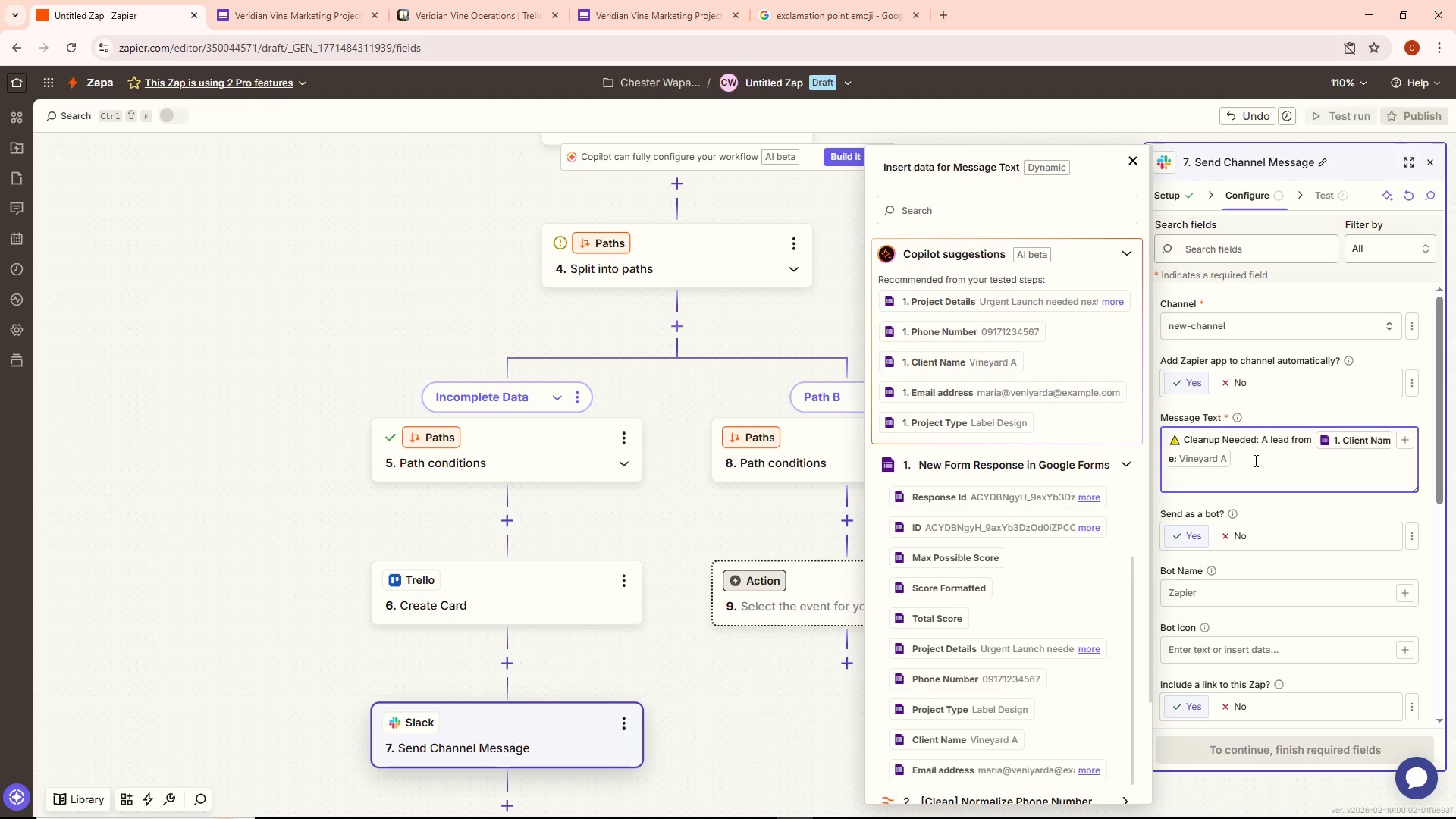 
type( is missing data. Check Trello.)
 